 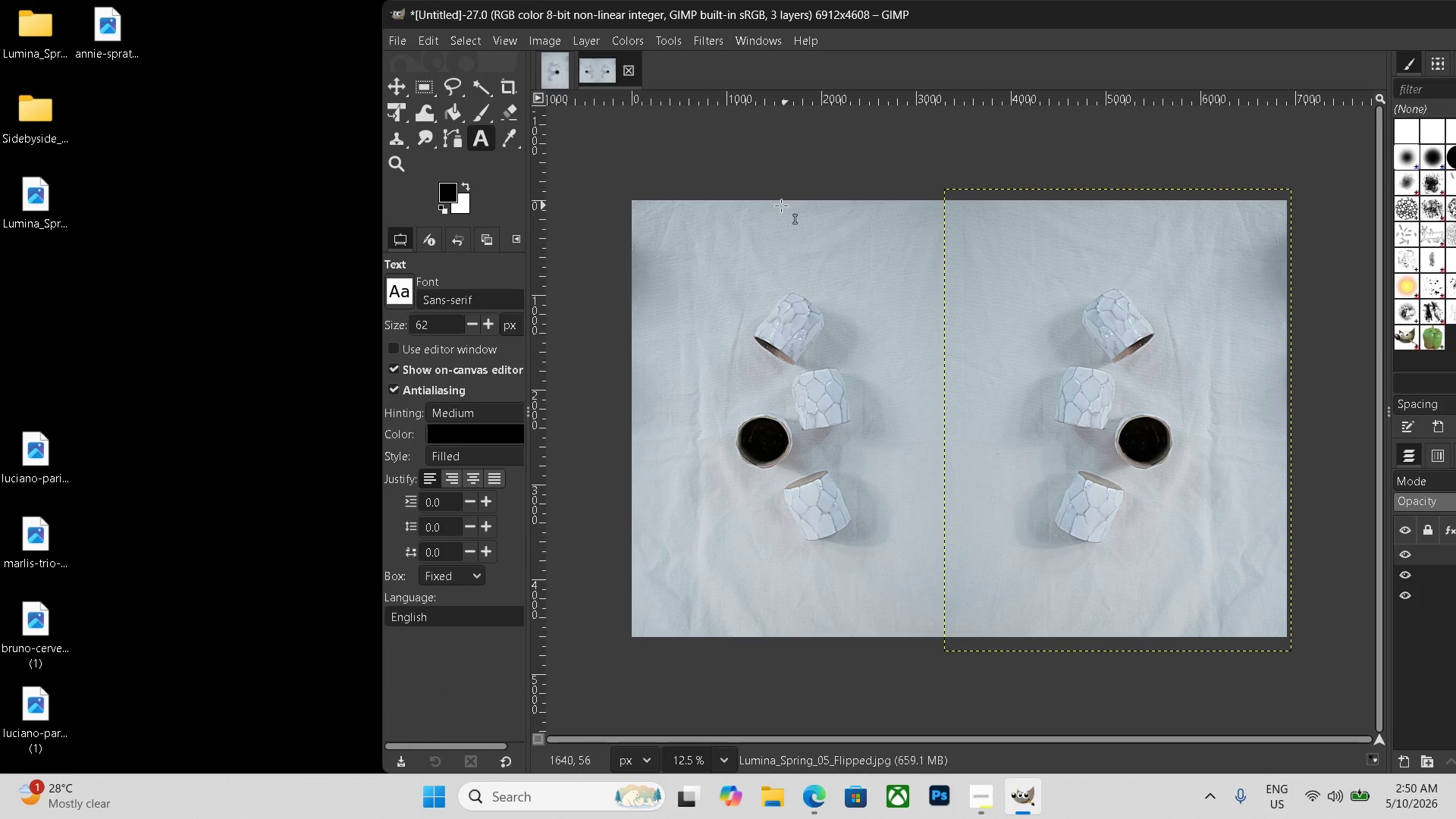 
left_click_drag(start_coordinate=[644, 206], to_coordinate=[1283, 252])
 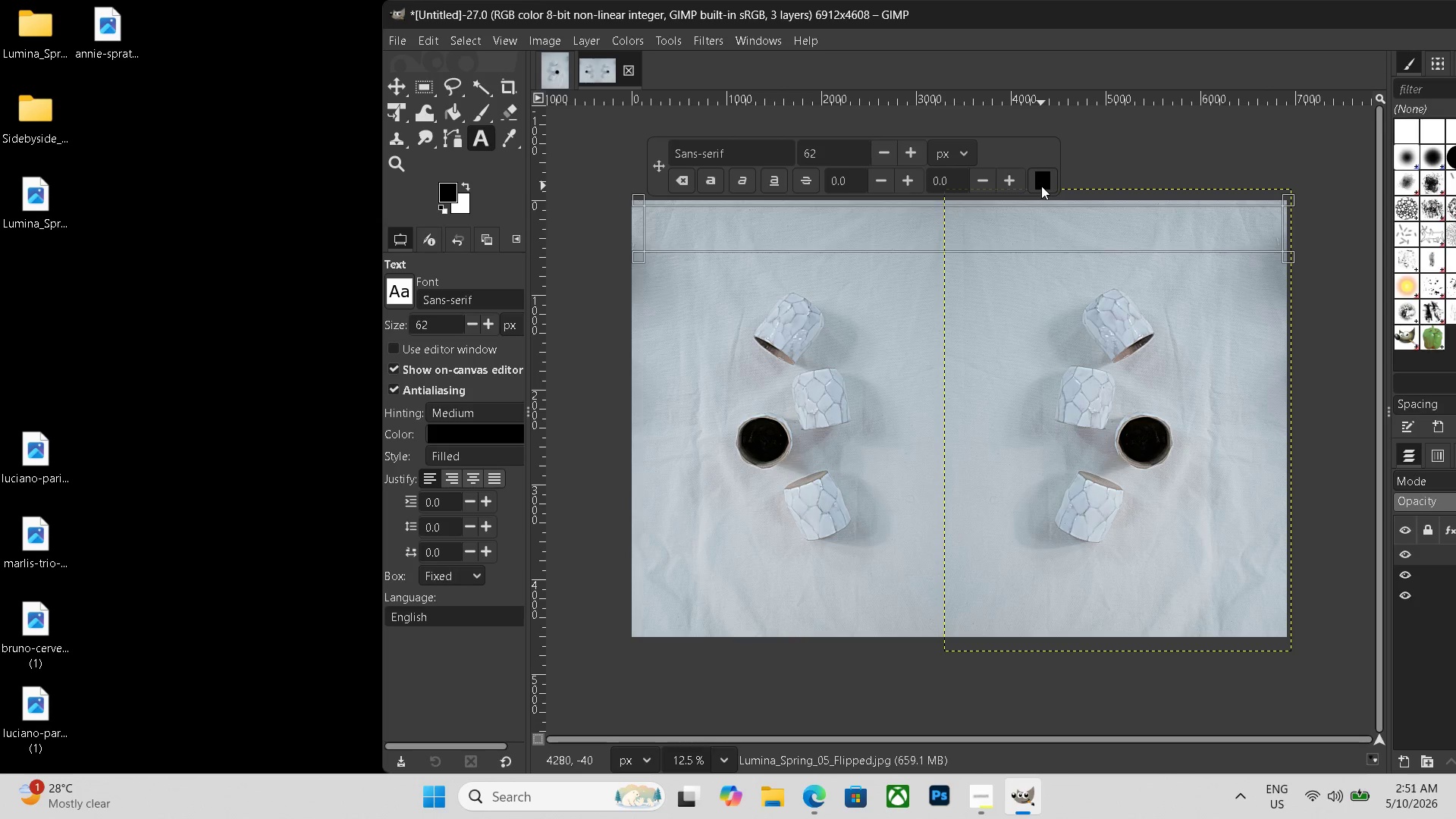 
left_click_drag(start_coordinate=[830, 152], to_coordinate=[765, 144])
 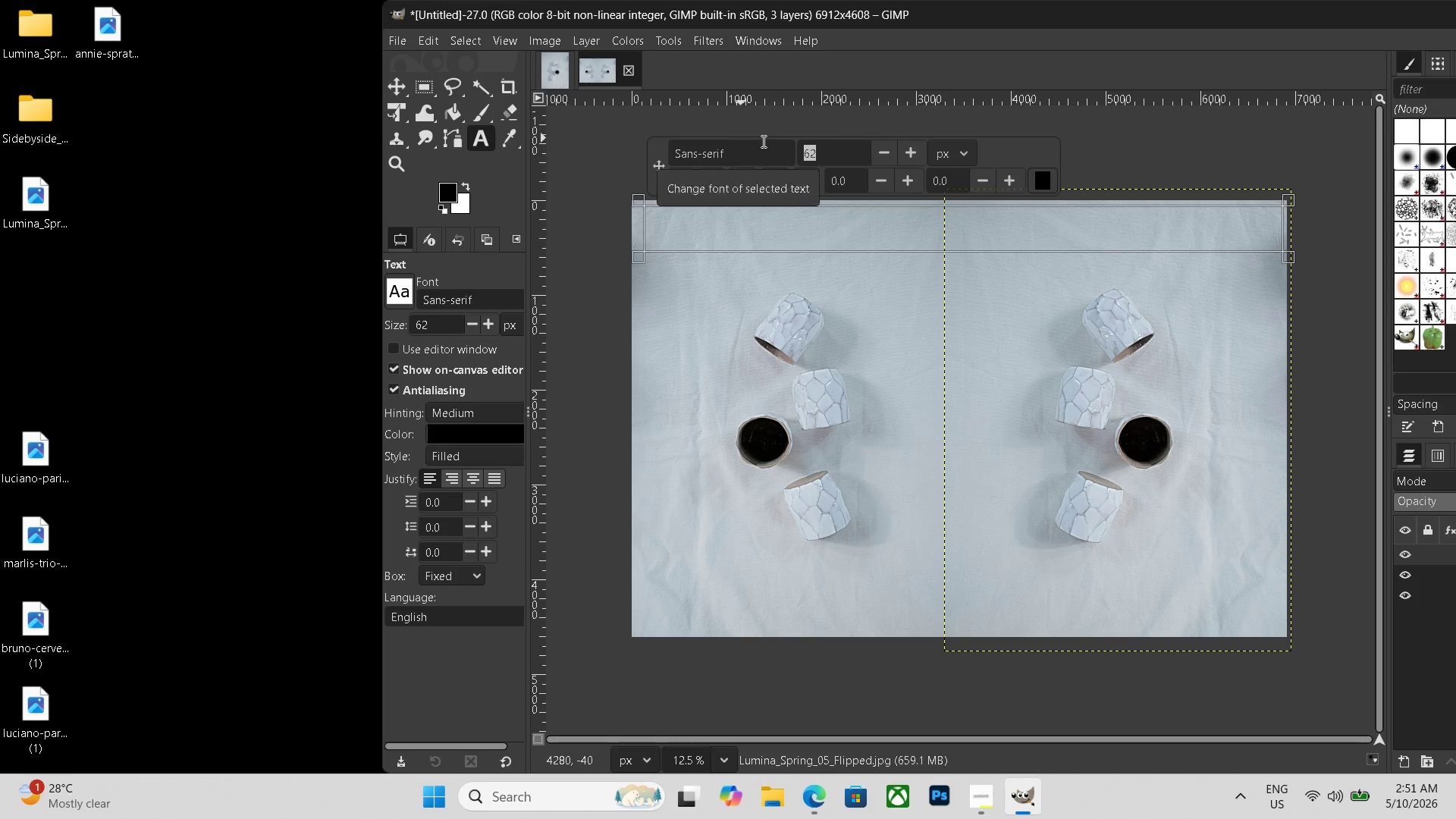 
key(Numpad2)
 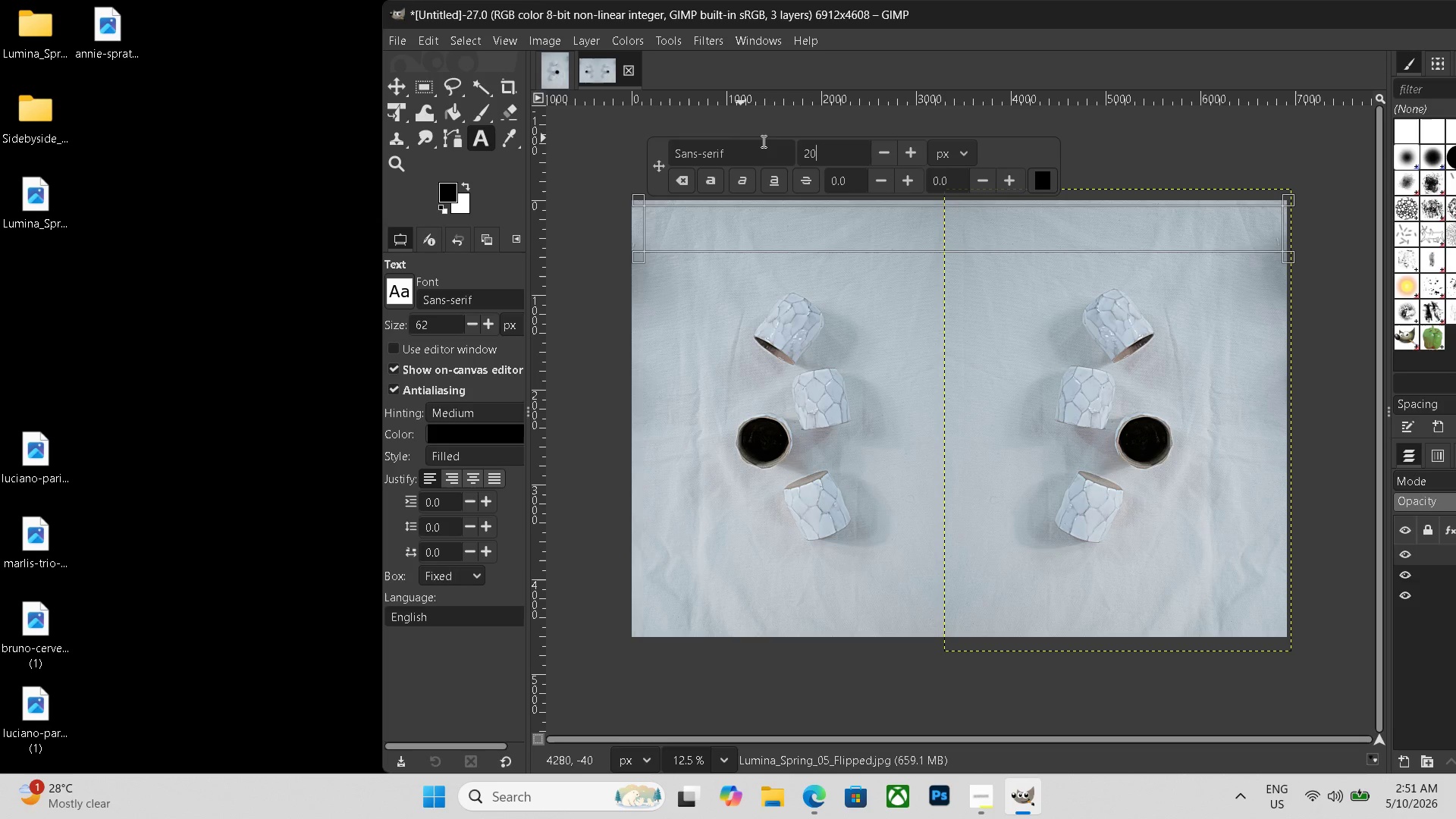 
key(Numpad0)
 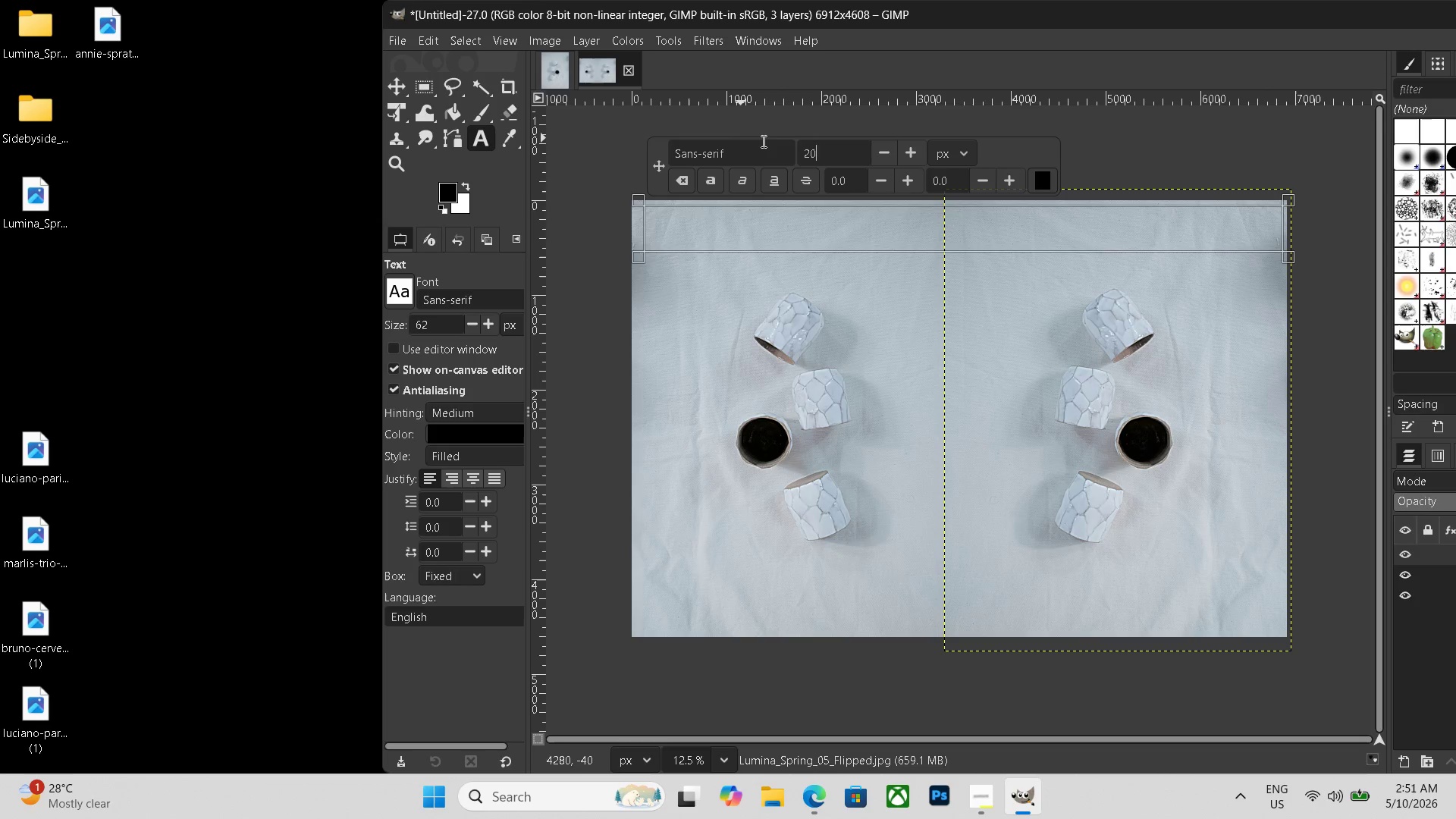 
key(Numpad0)
 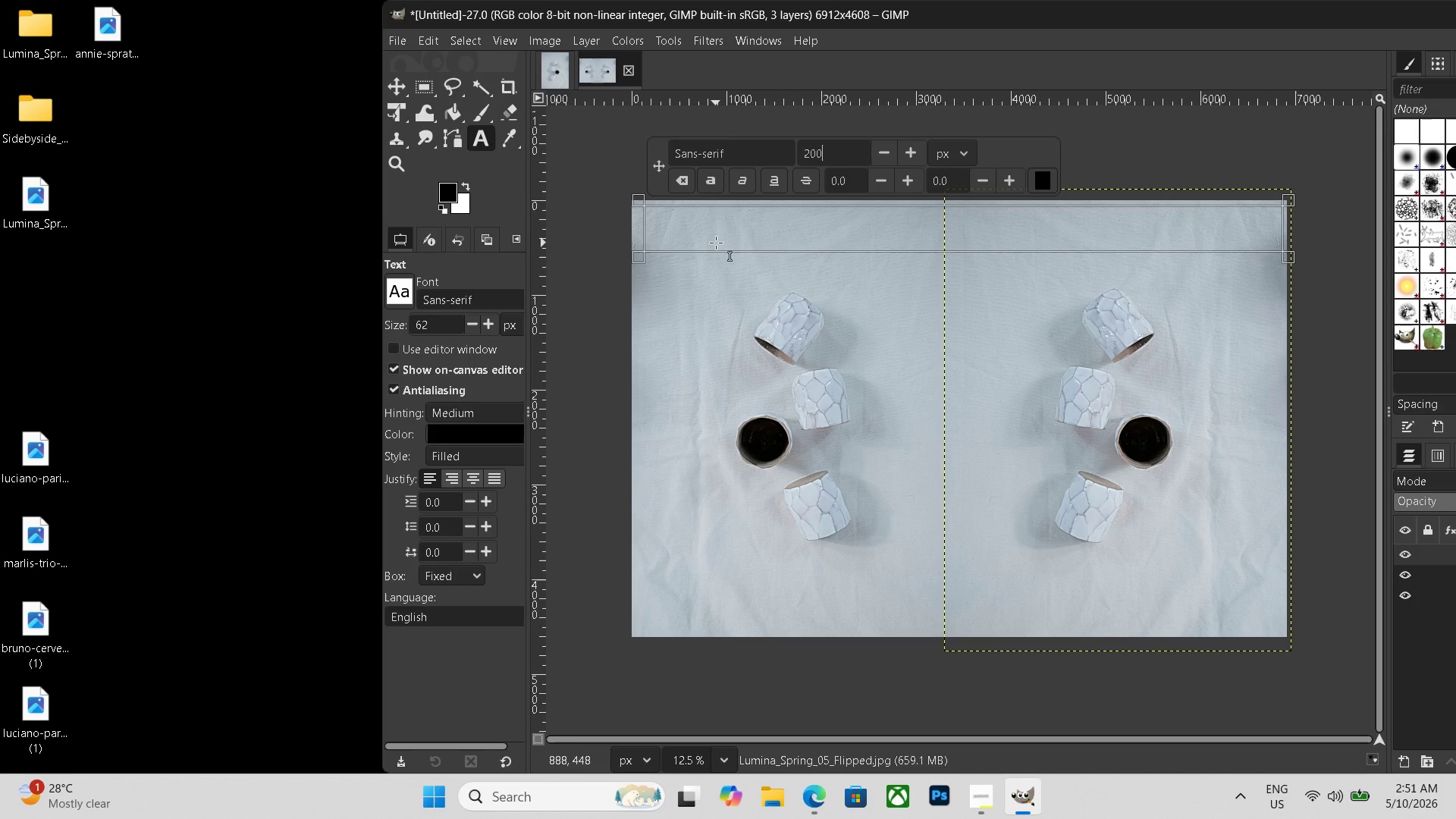 
left_click([723, 233])
 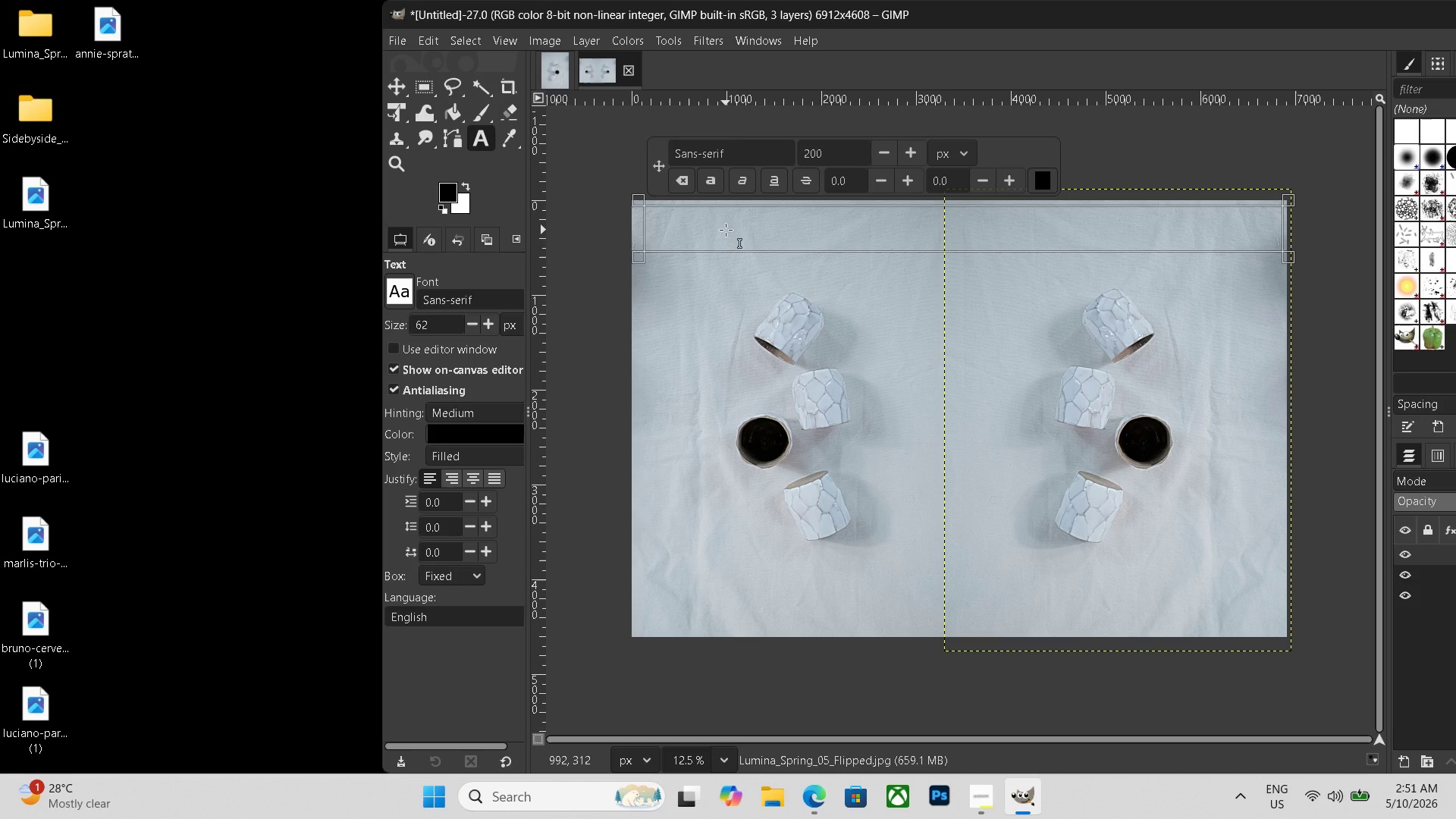 
type(BEFORE)
 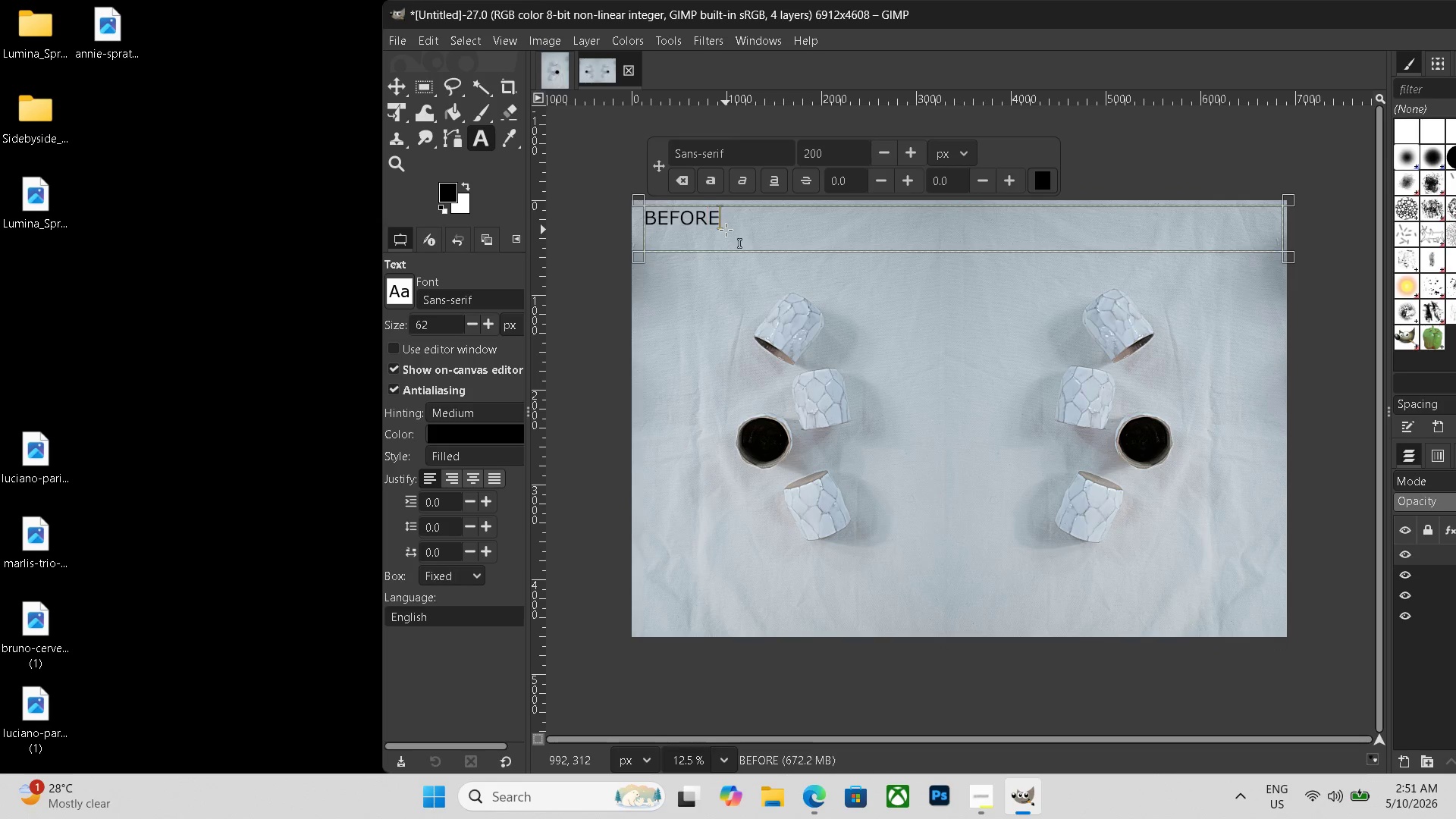 
hold_key(key=Space, duration=1.5)
 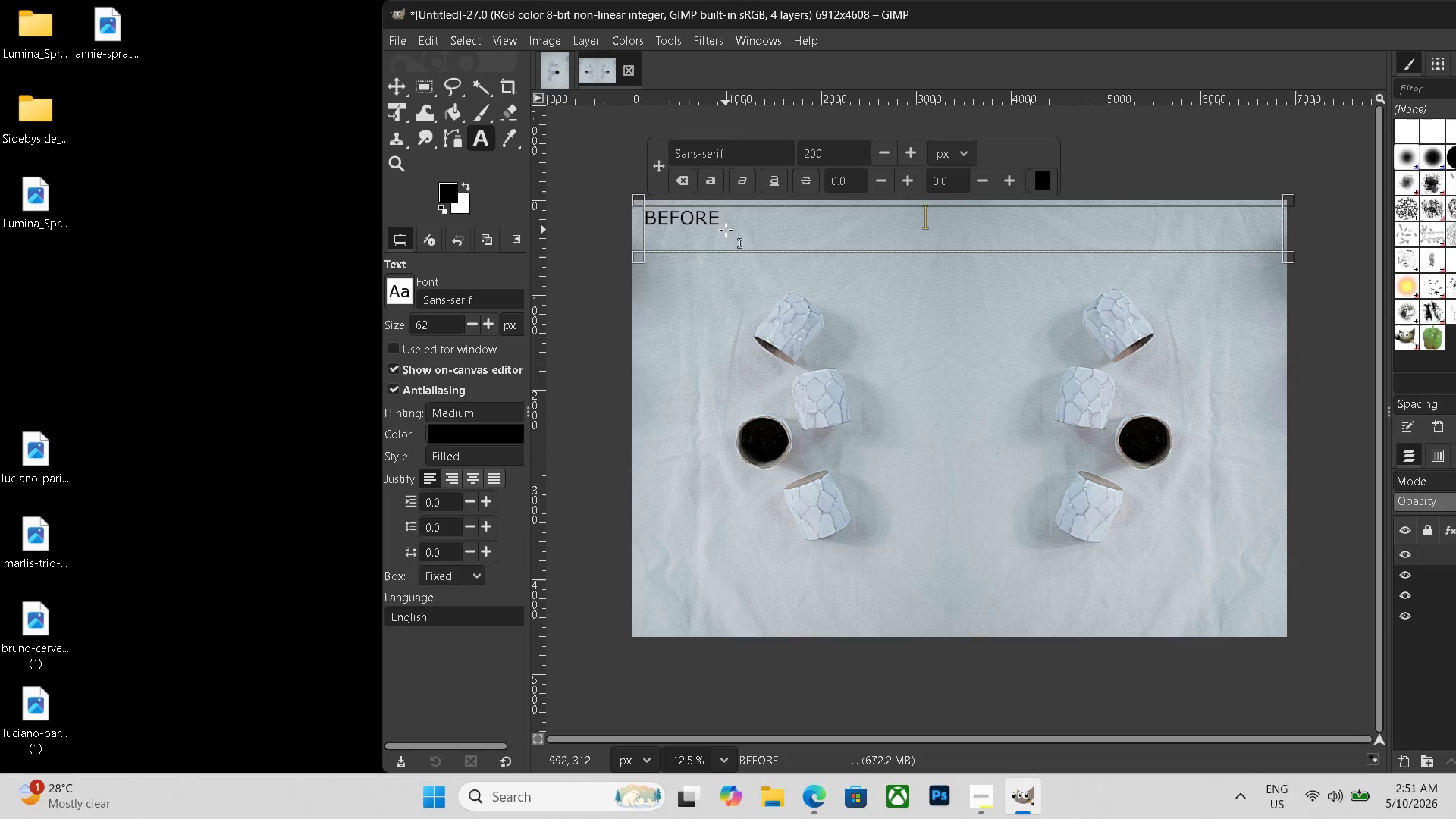 
hold_key(key=Space, duration=1.0)
 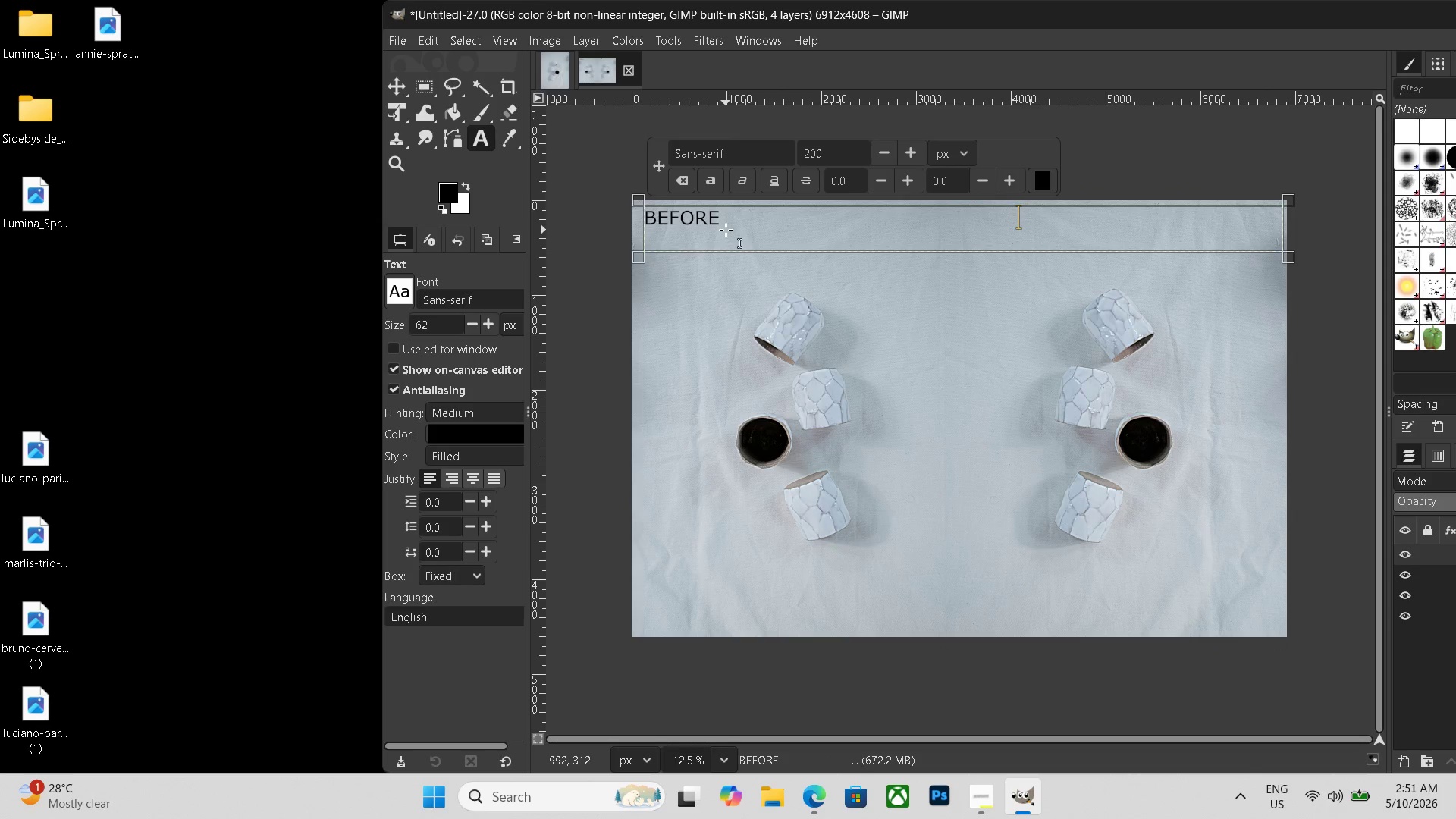 
type(     AFTER)
 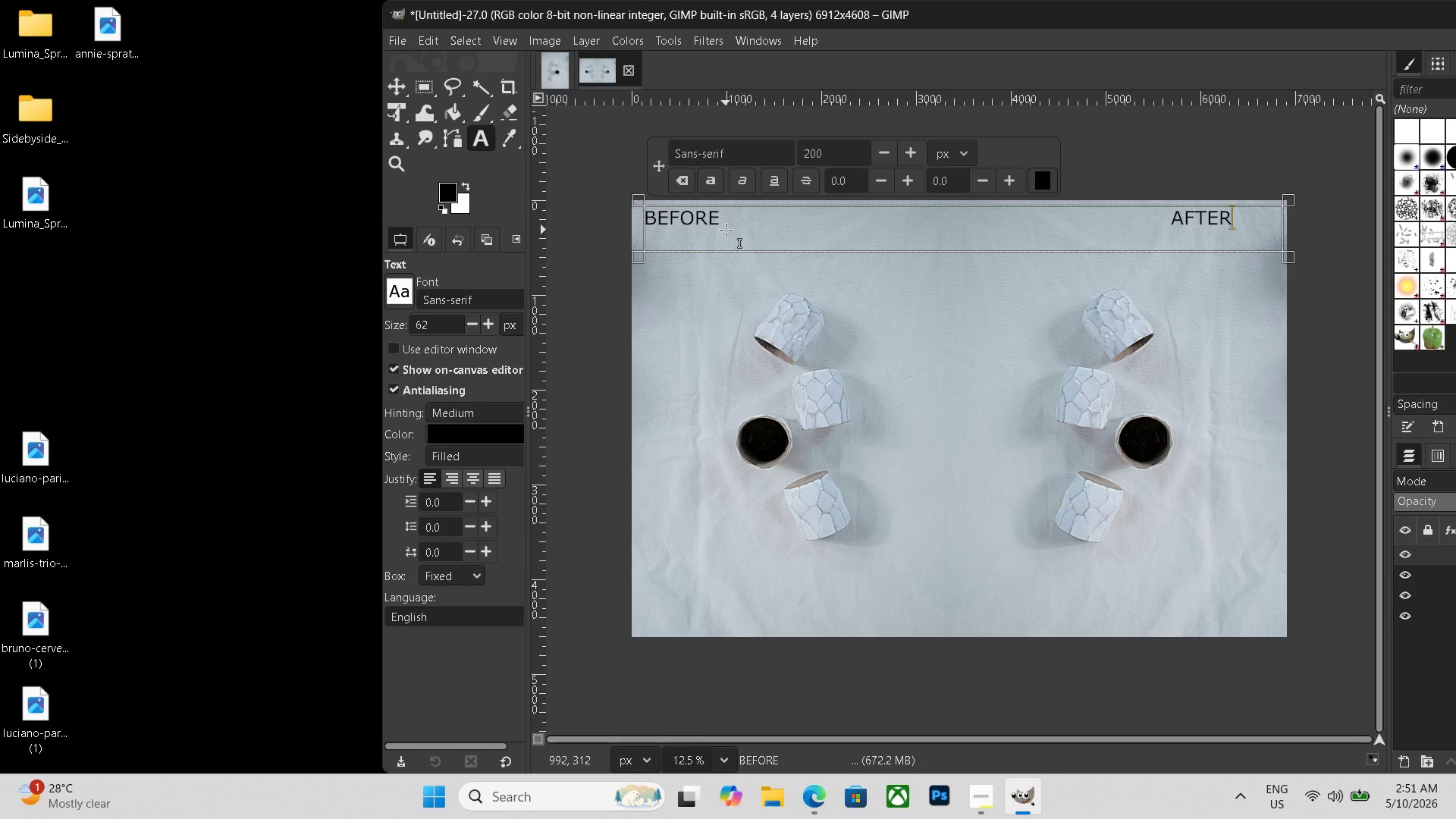 
wait(7.36)
 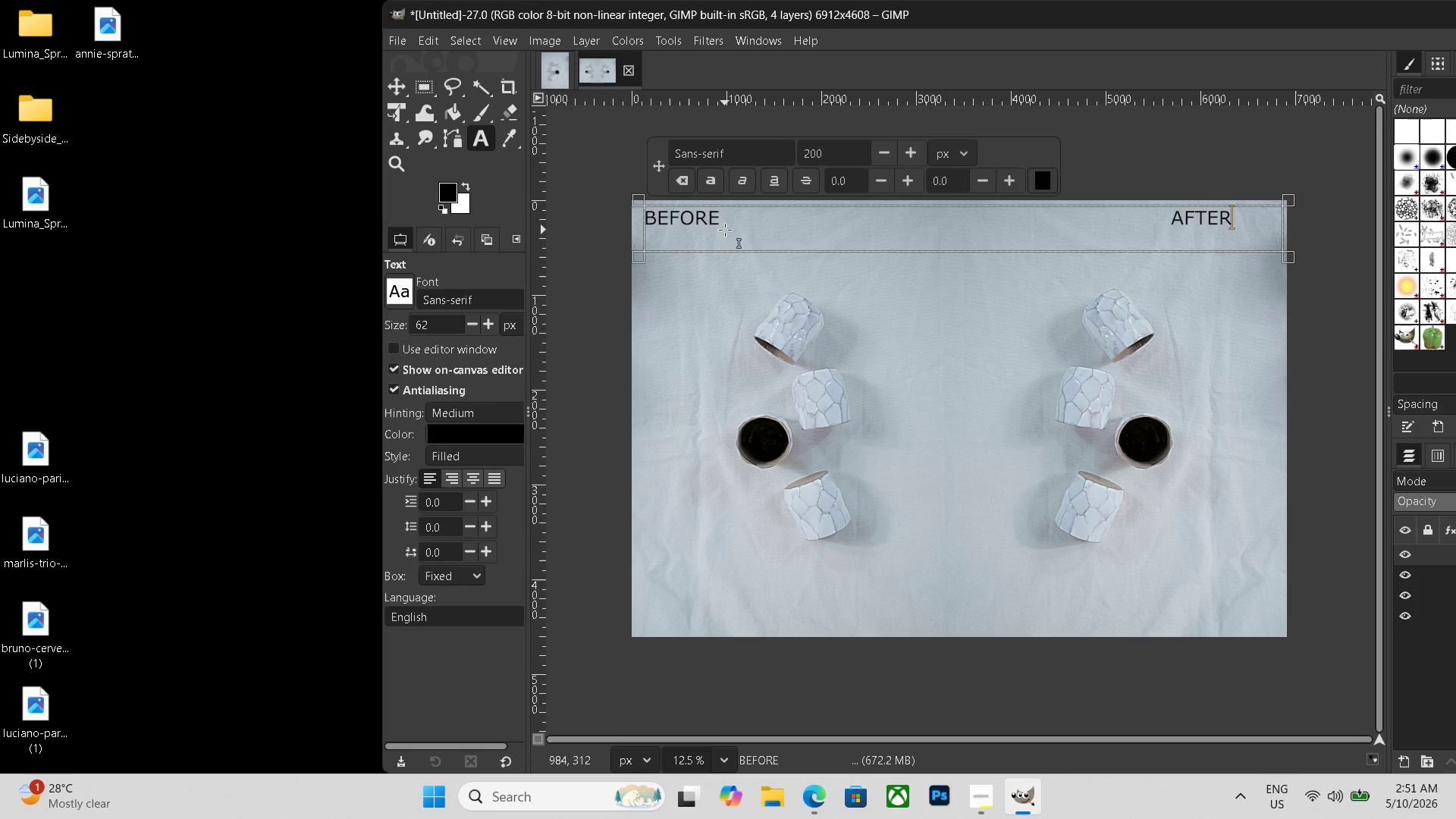 
key(Control+Shift+E)
 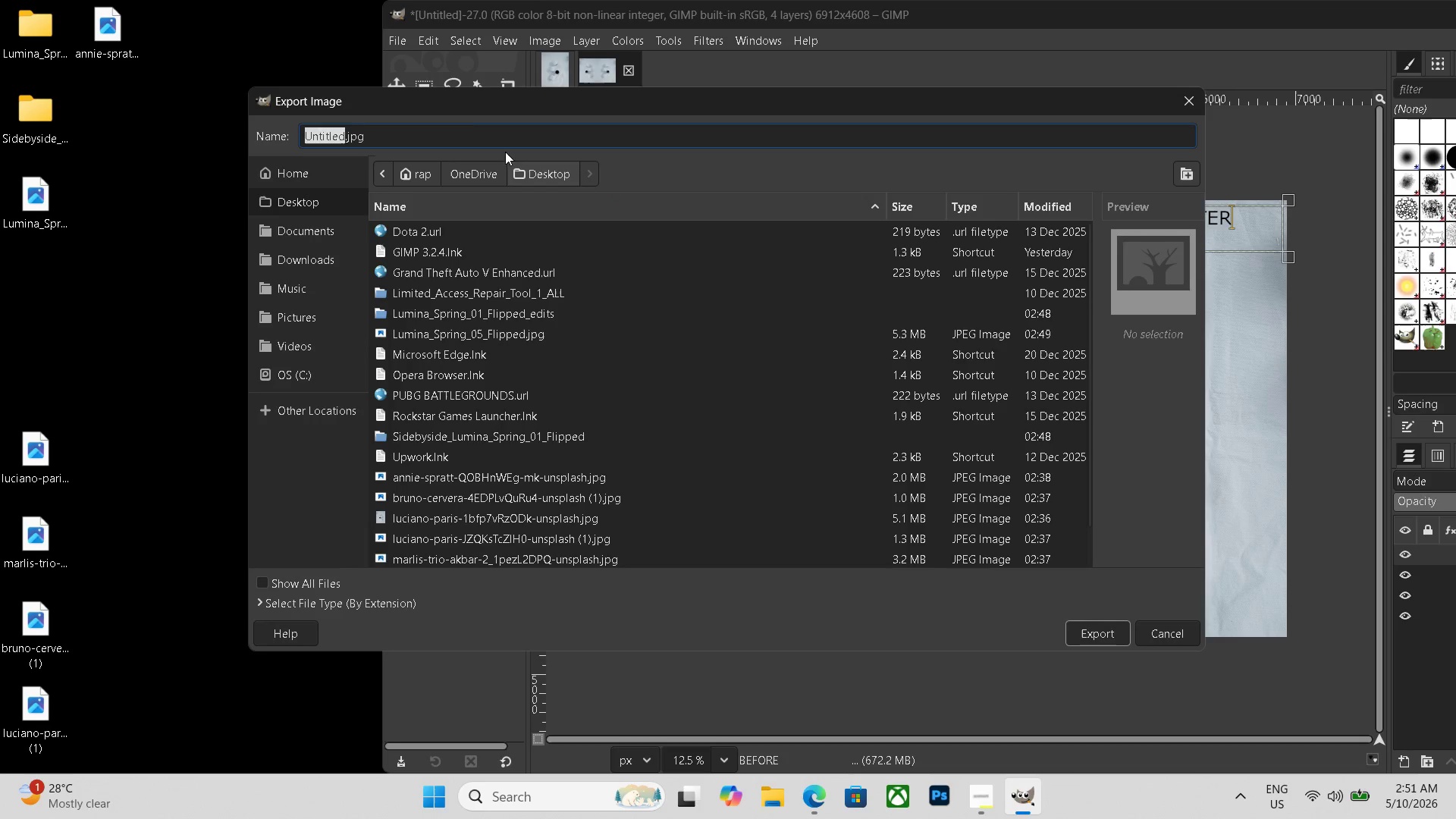 
left_click([444, 127])
 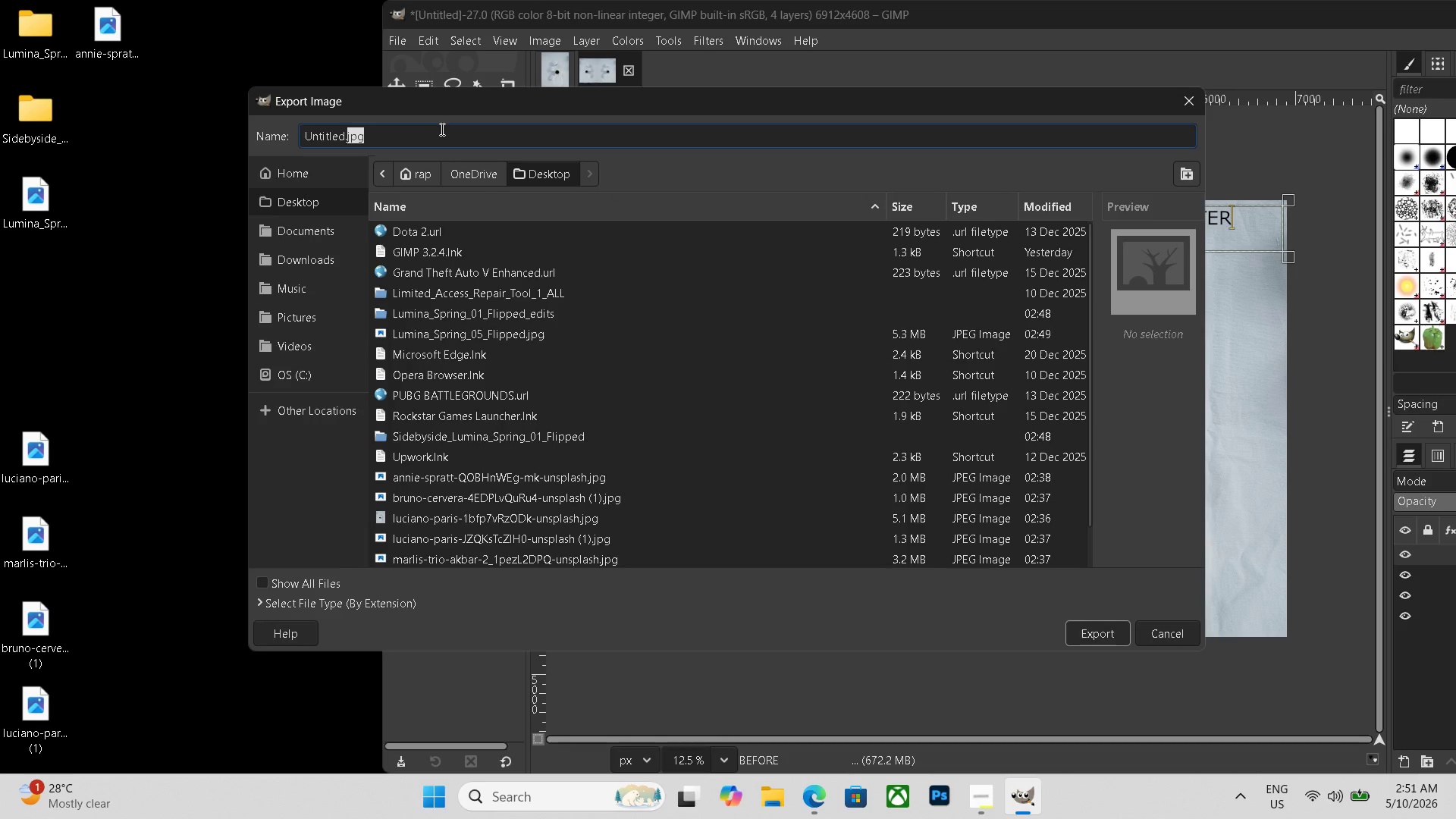 
left_click_drag(start_coordinate=[440, 129], to_coordinate=[276, 131])
 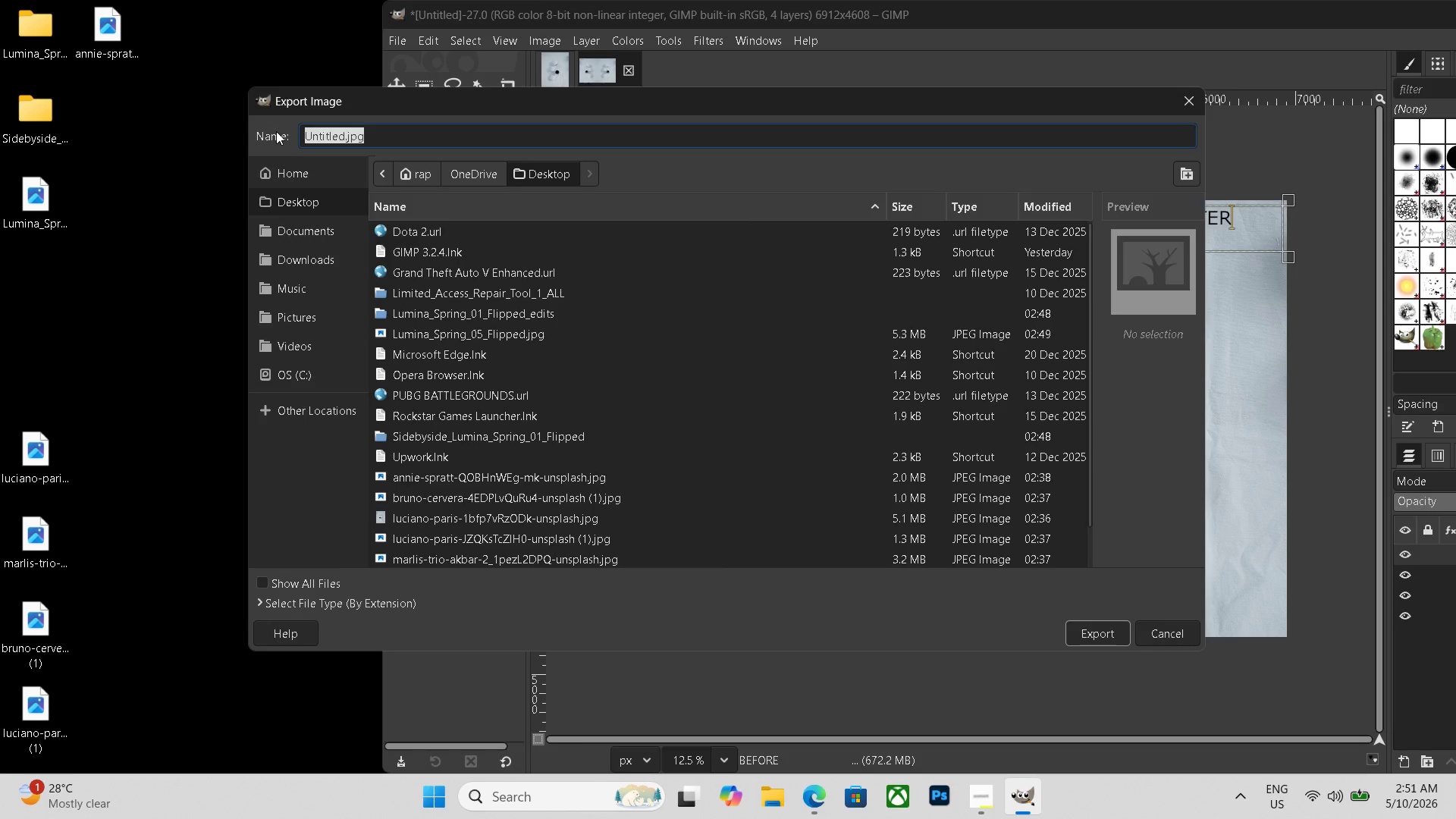 
key(Backspace)
type(sidebyside_)
 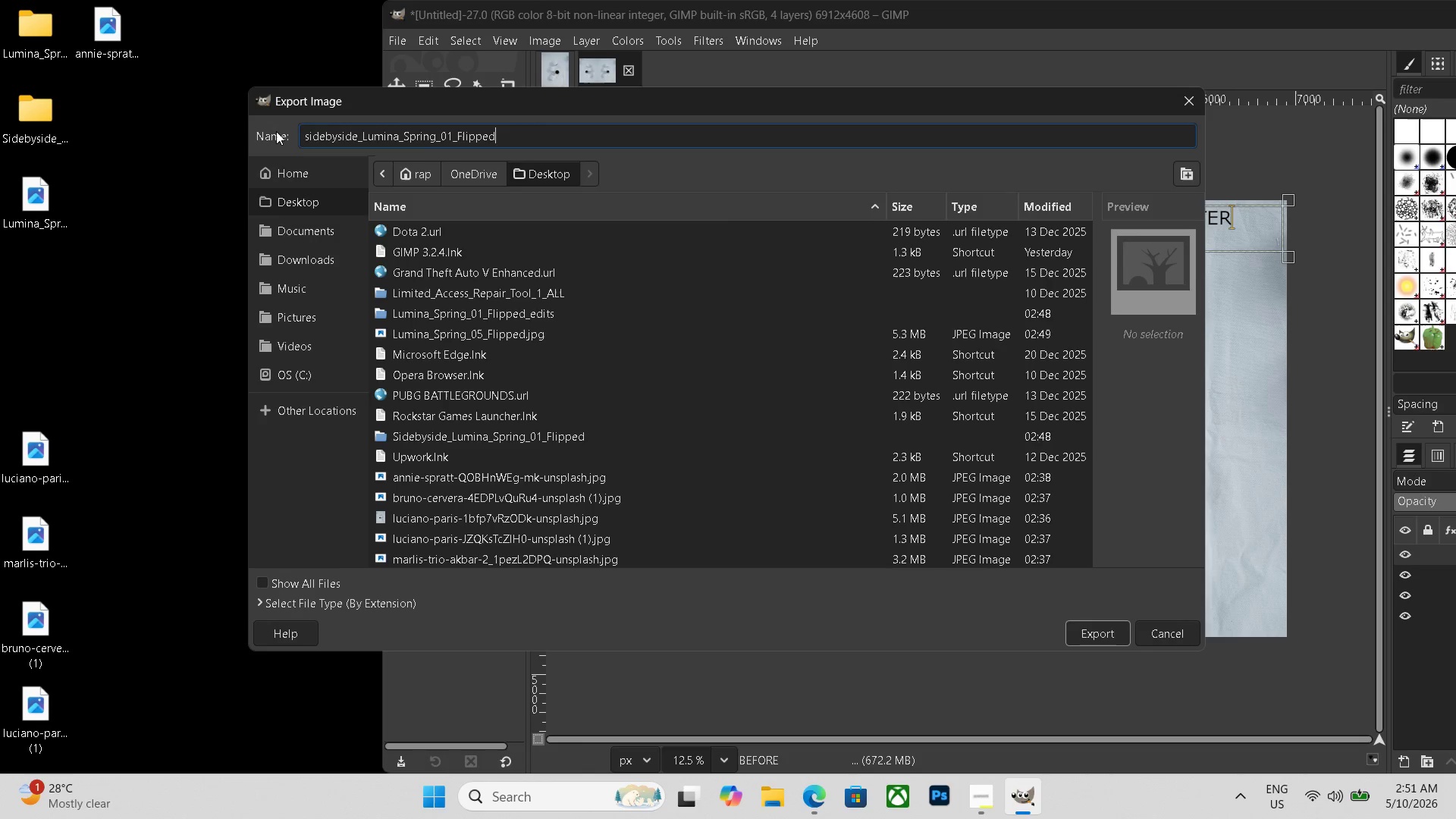 
 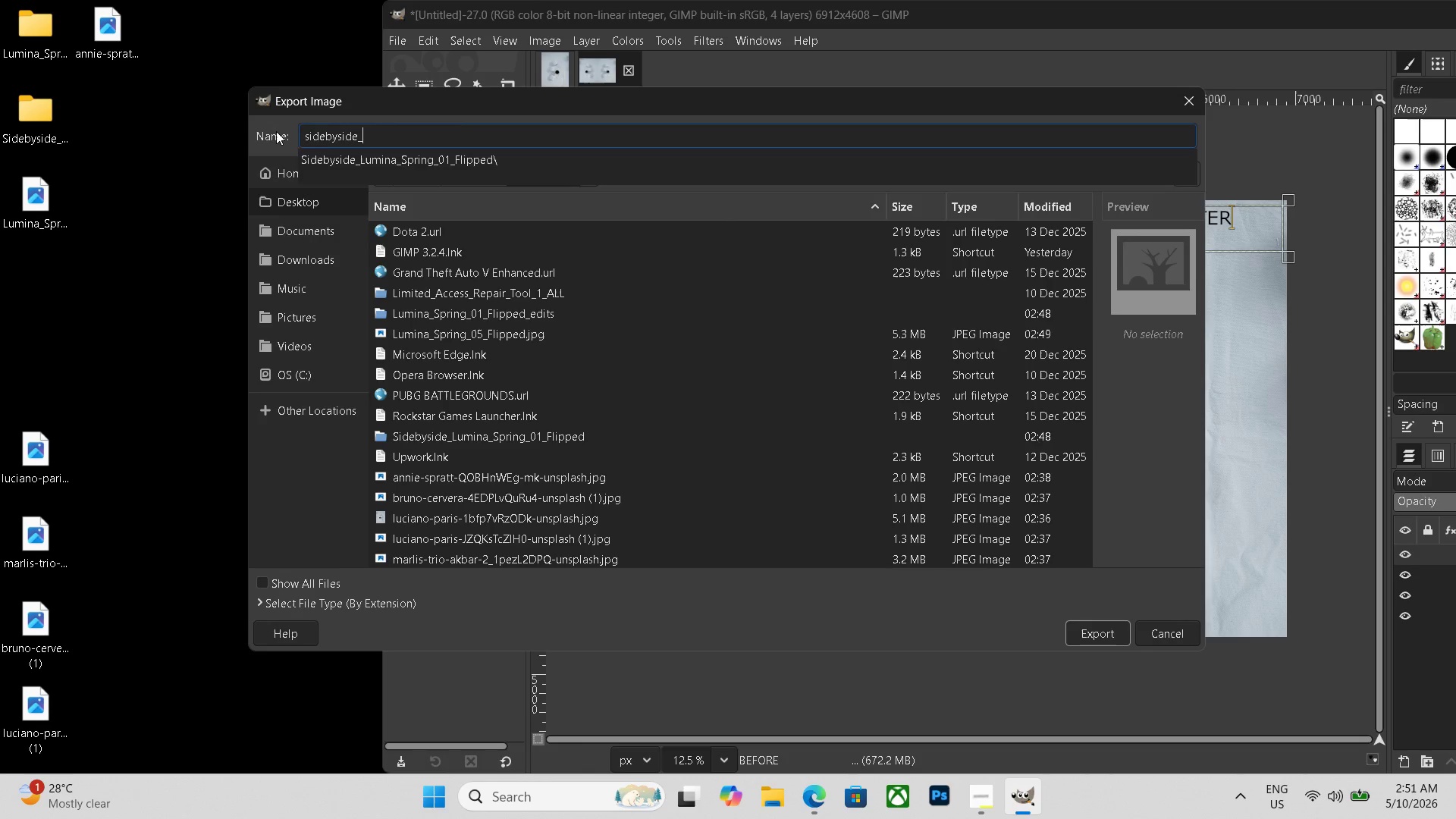 
key(Control+ControlLeft)
 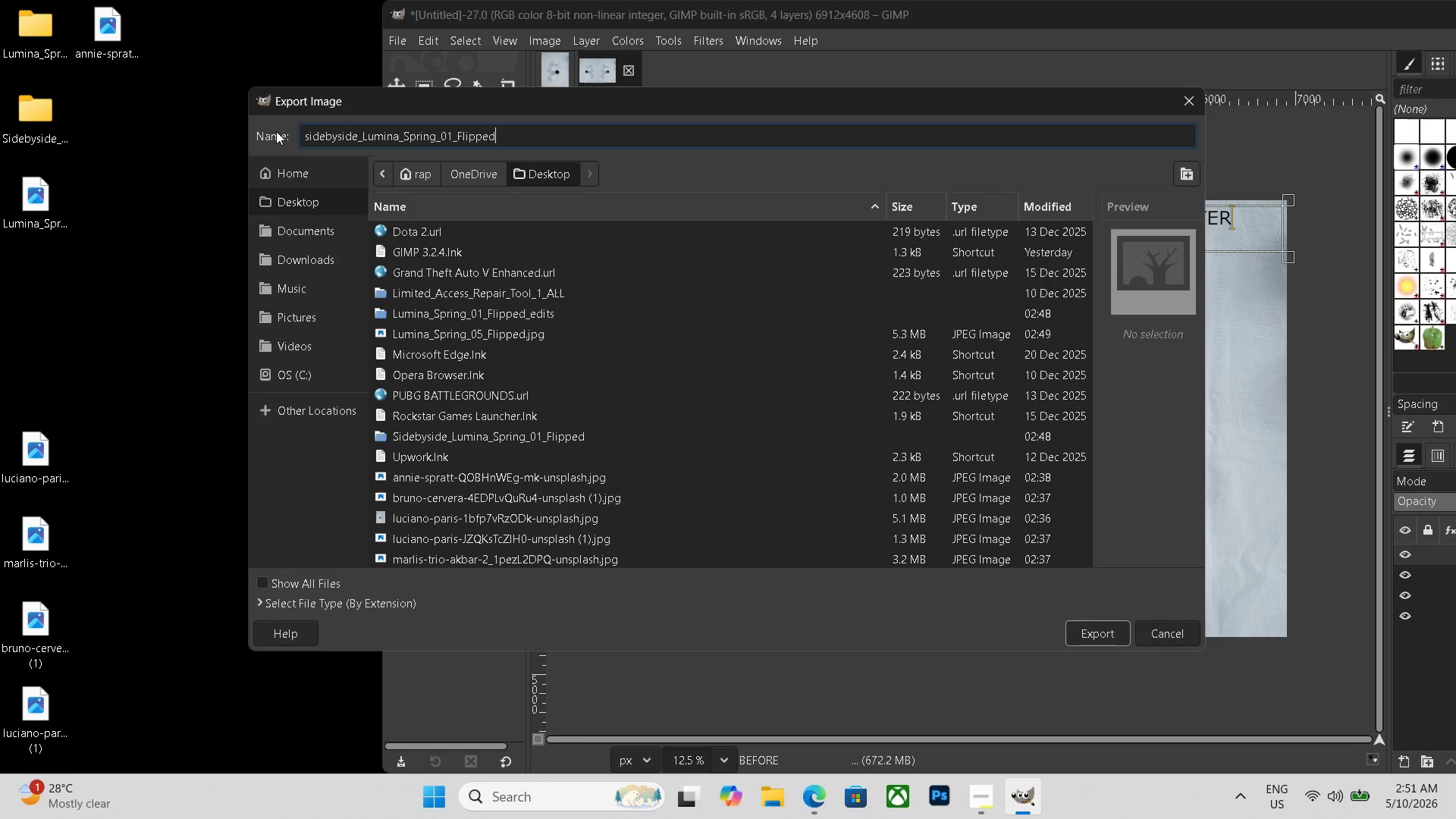 
key(Control+V)
 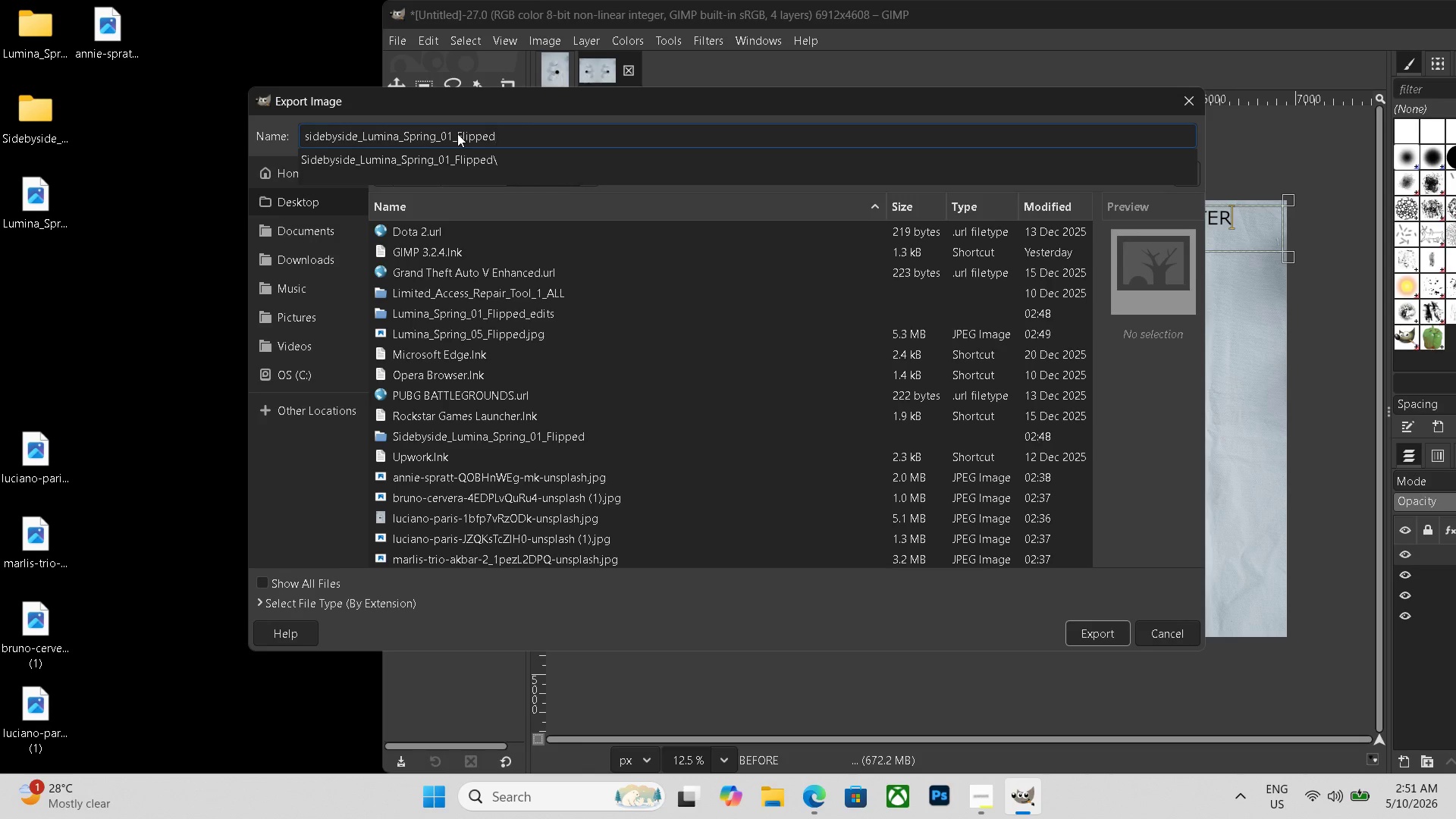 
left_click([451, 132])
 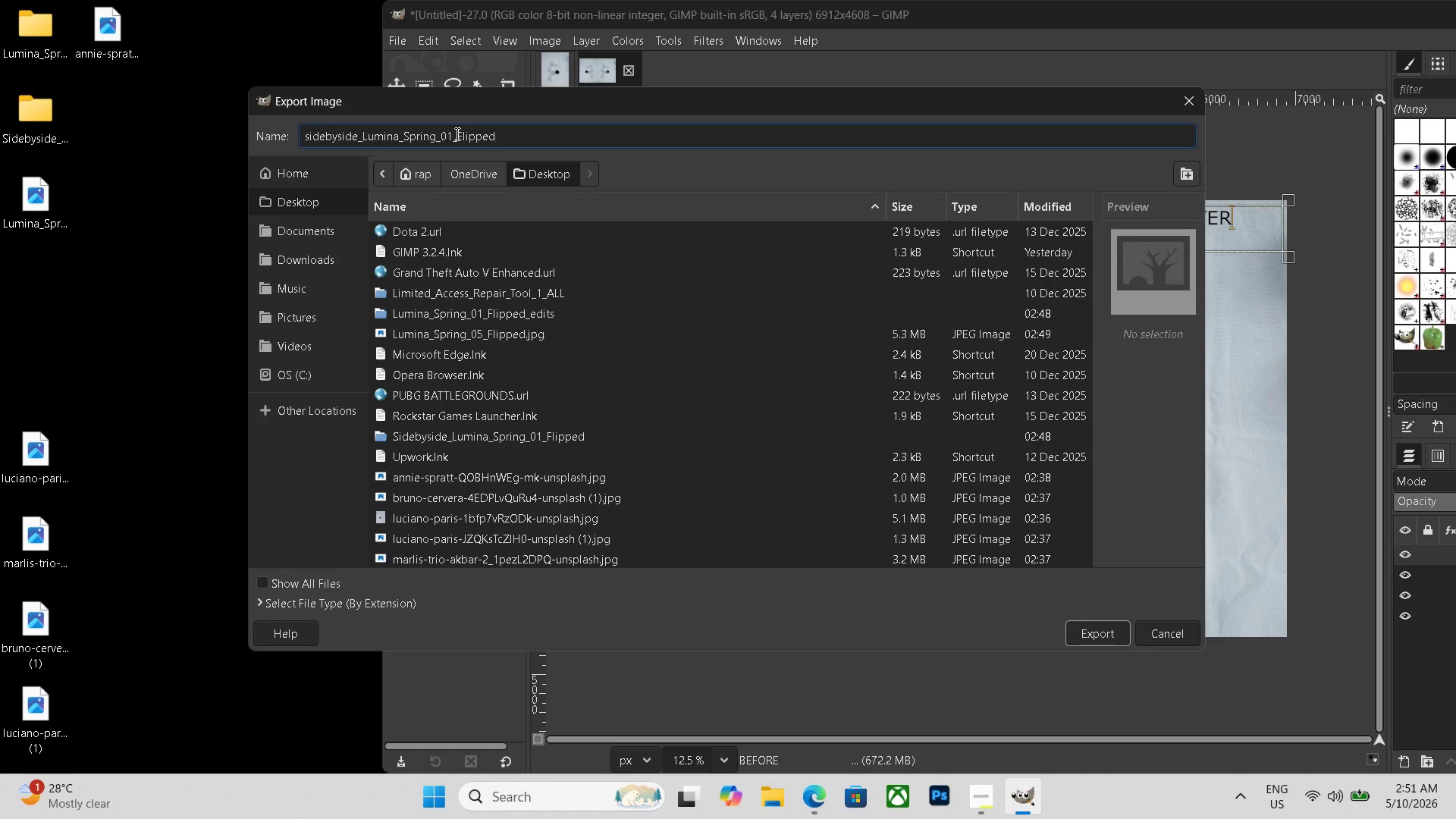 
left_click([452, 133])
 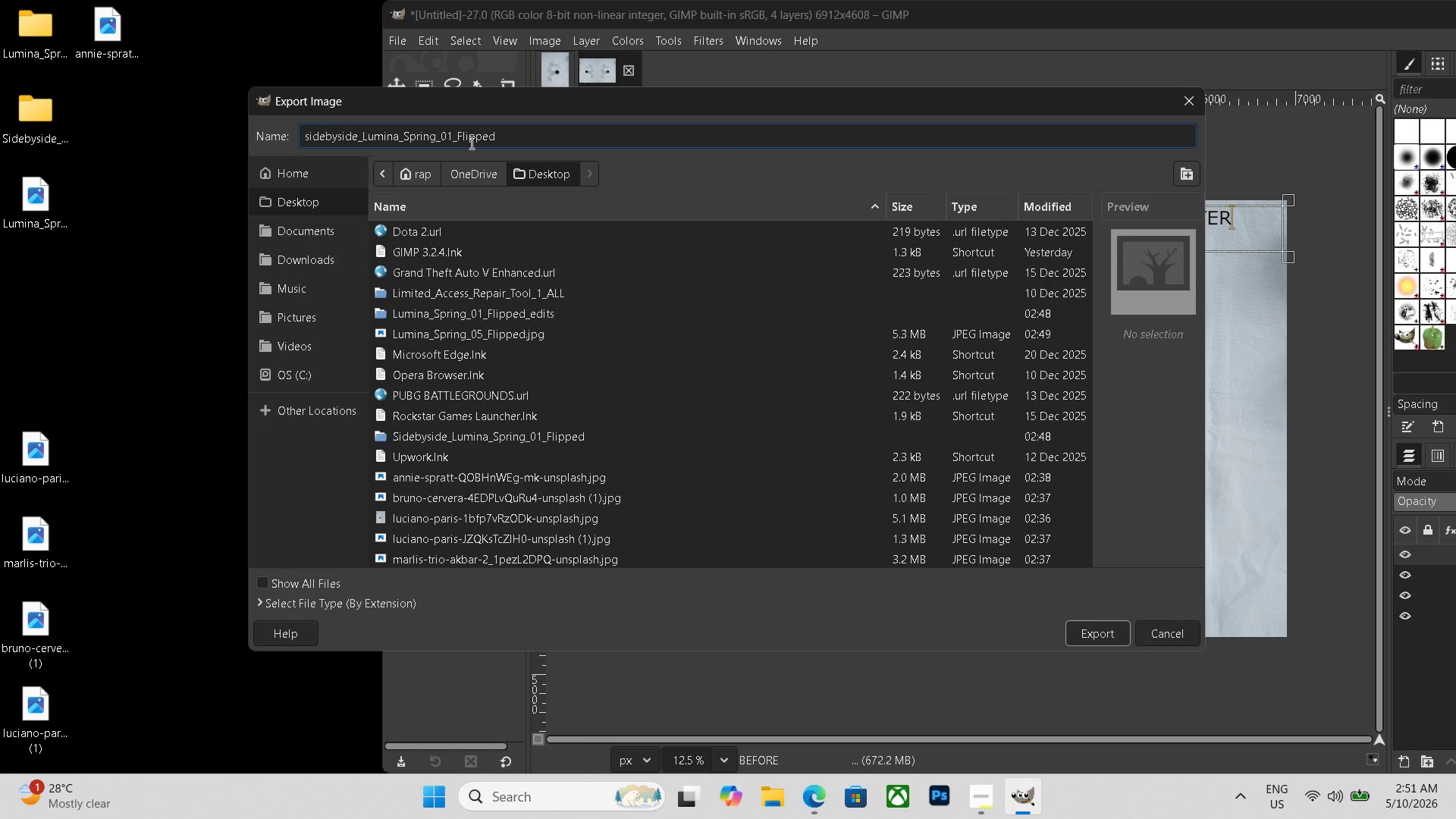 
key(Backspace)
 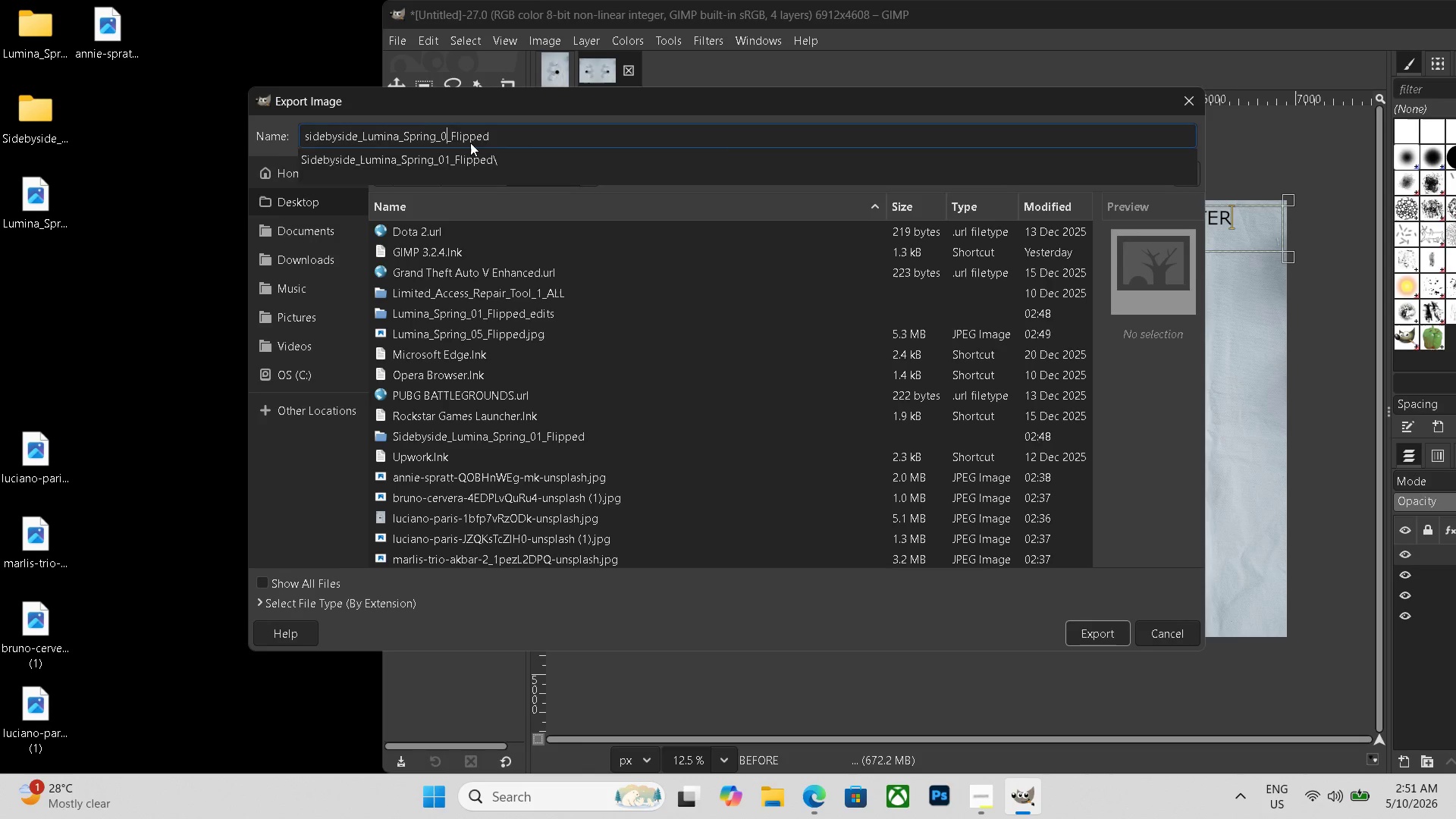 
key(Numpad5)
 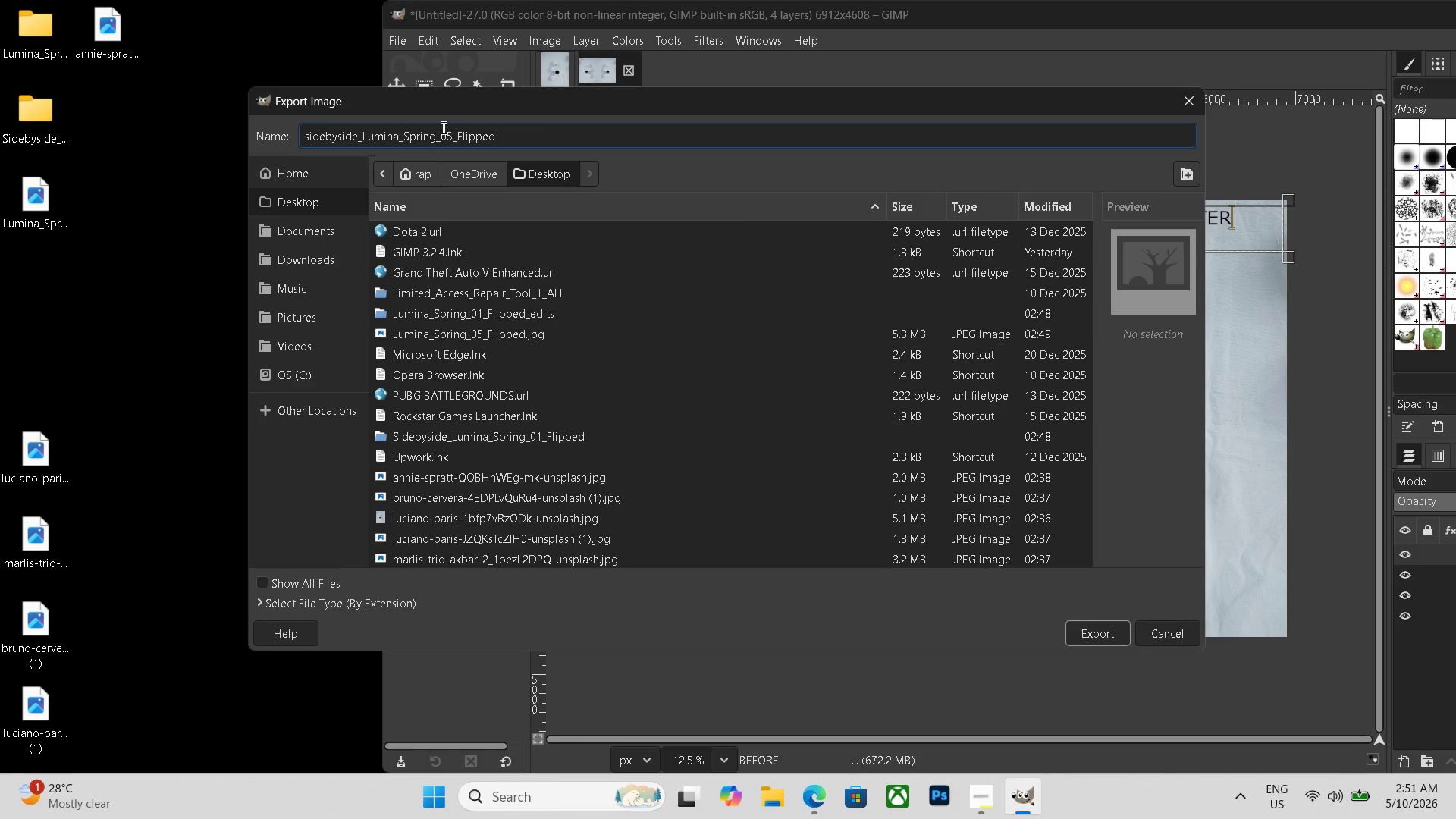 
wait(5.78)
 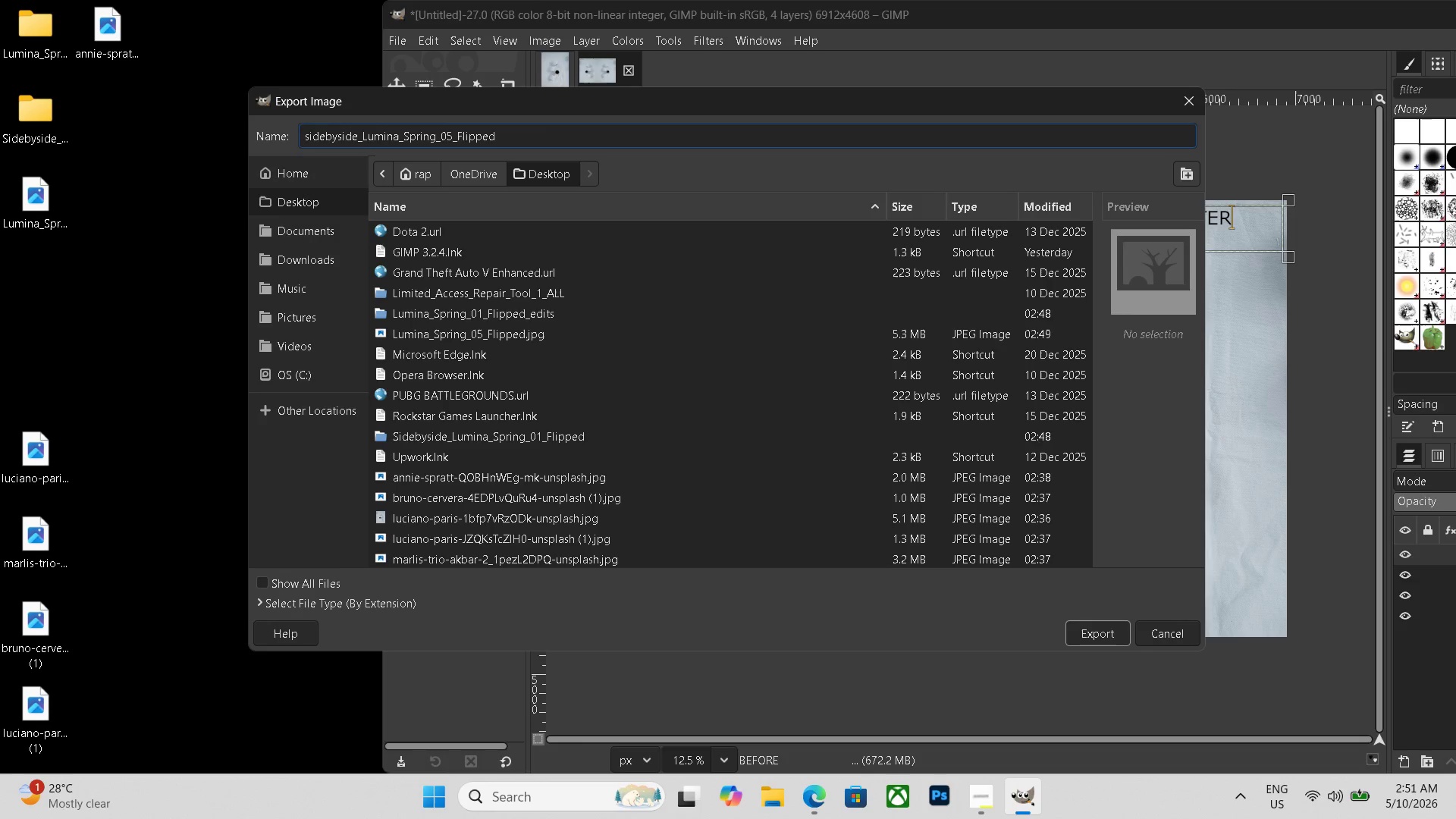 
left_click([341, 607])
 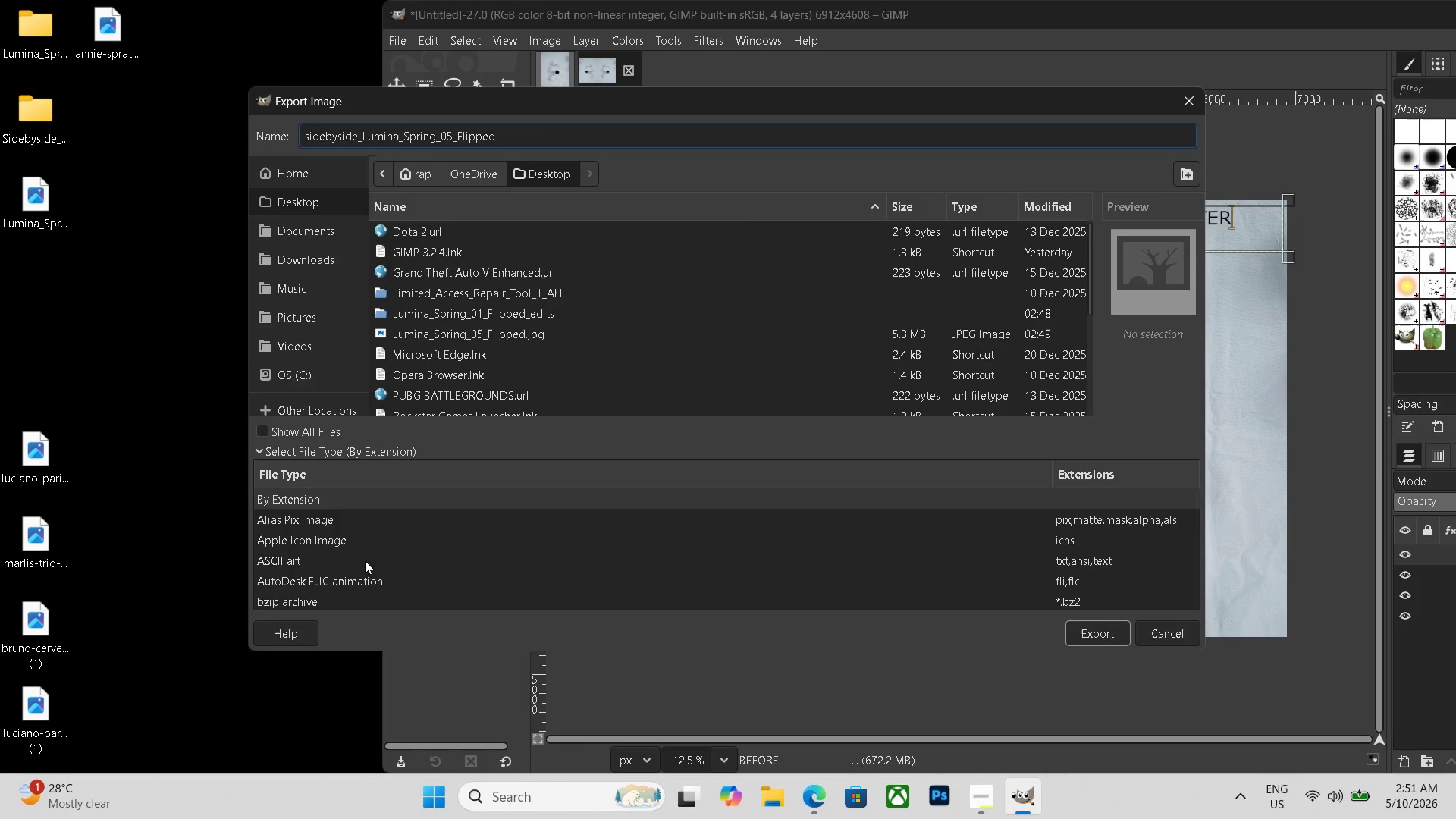 
scroll: coordinate [372, 543], scroll_direction: down, amount: 13.0
 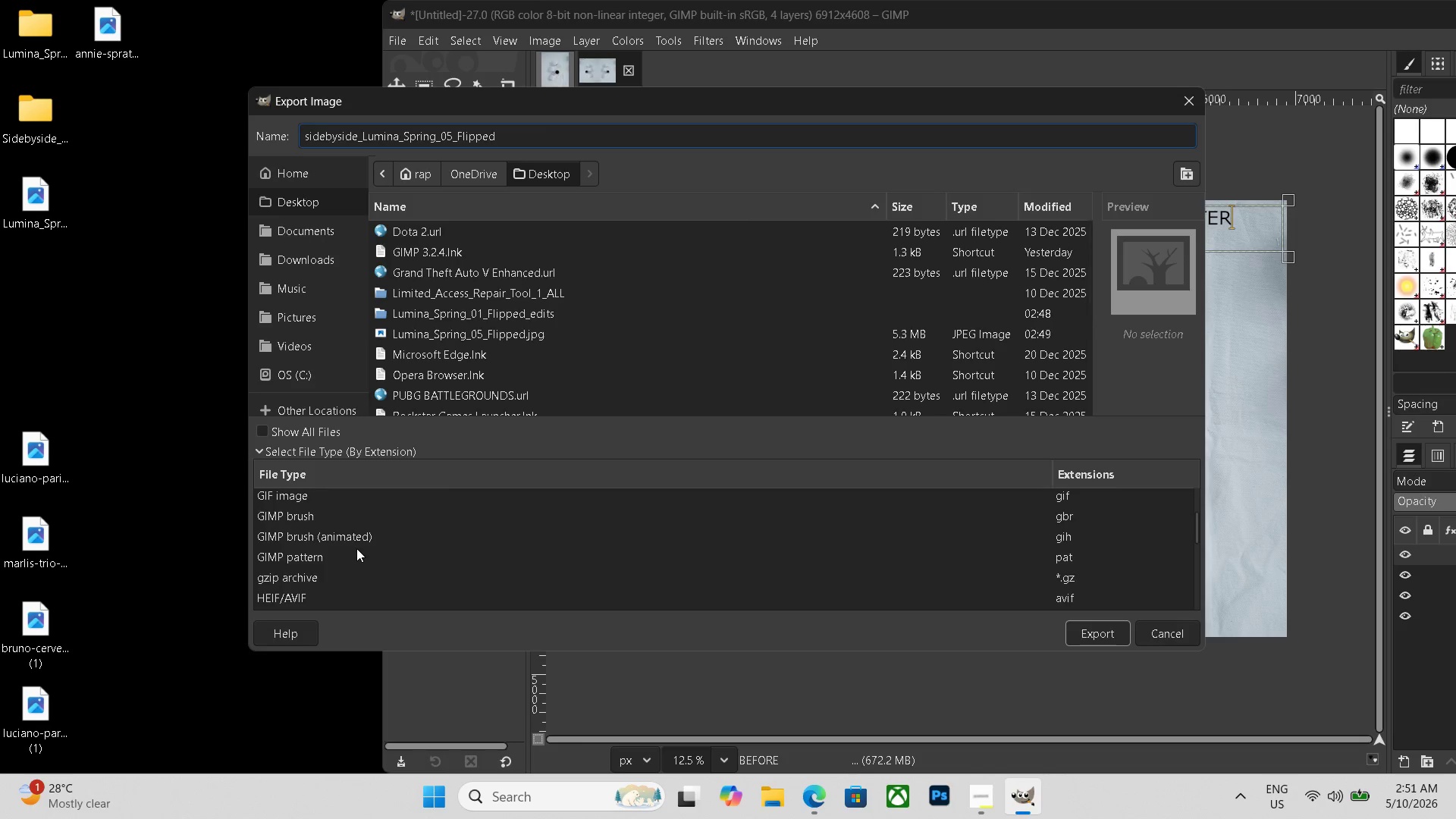 
scroll: coordinate [356, 548], scroll_direction: up, amount: 1.0
 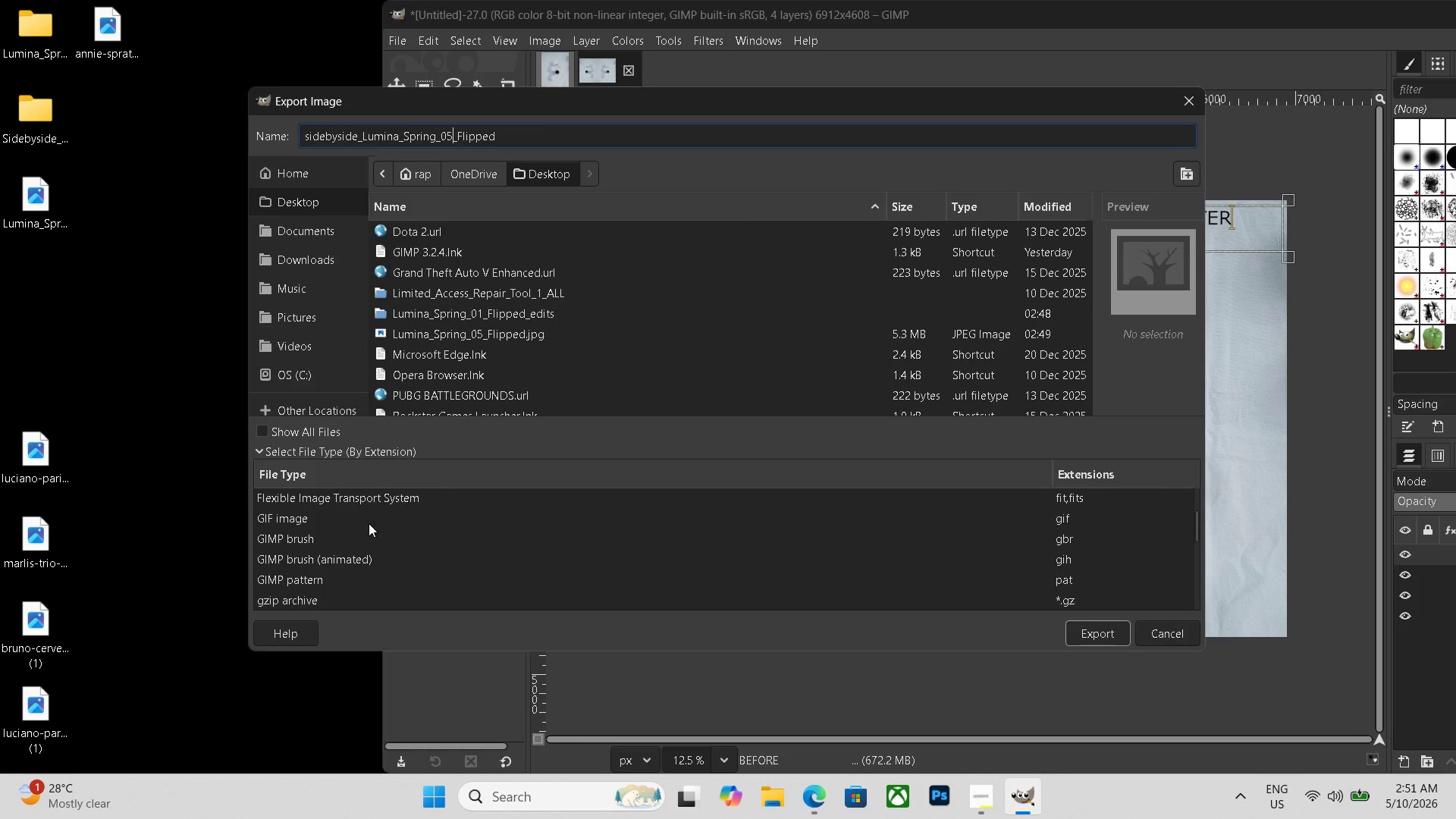 
scroll: coordinate [375, 518], scroll_direction: down, amount: 9.0
 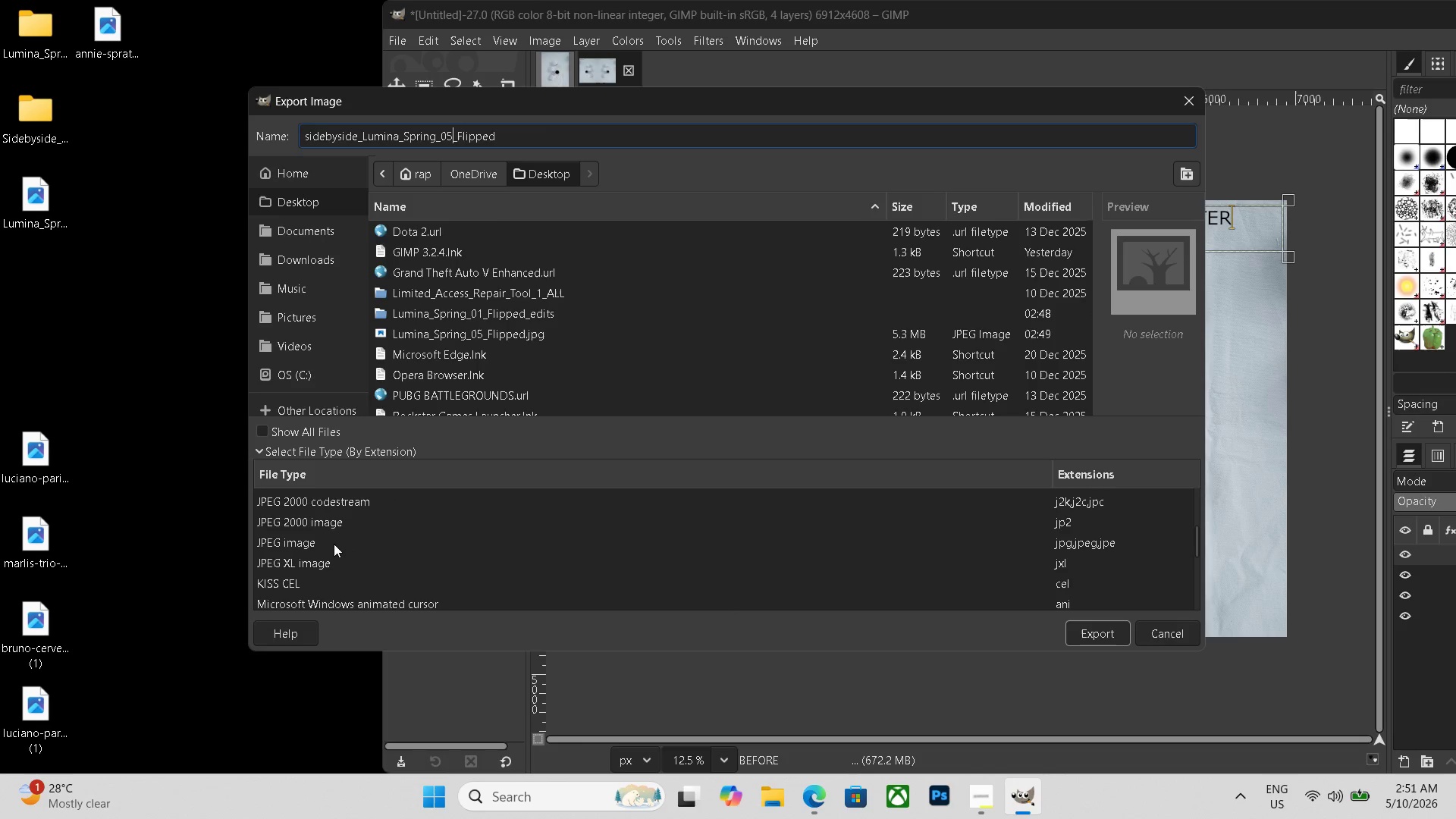 
left_click([329, 541])
 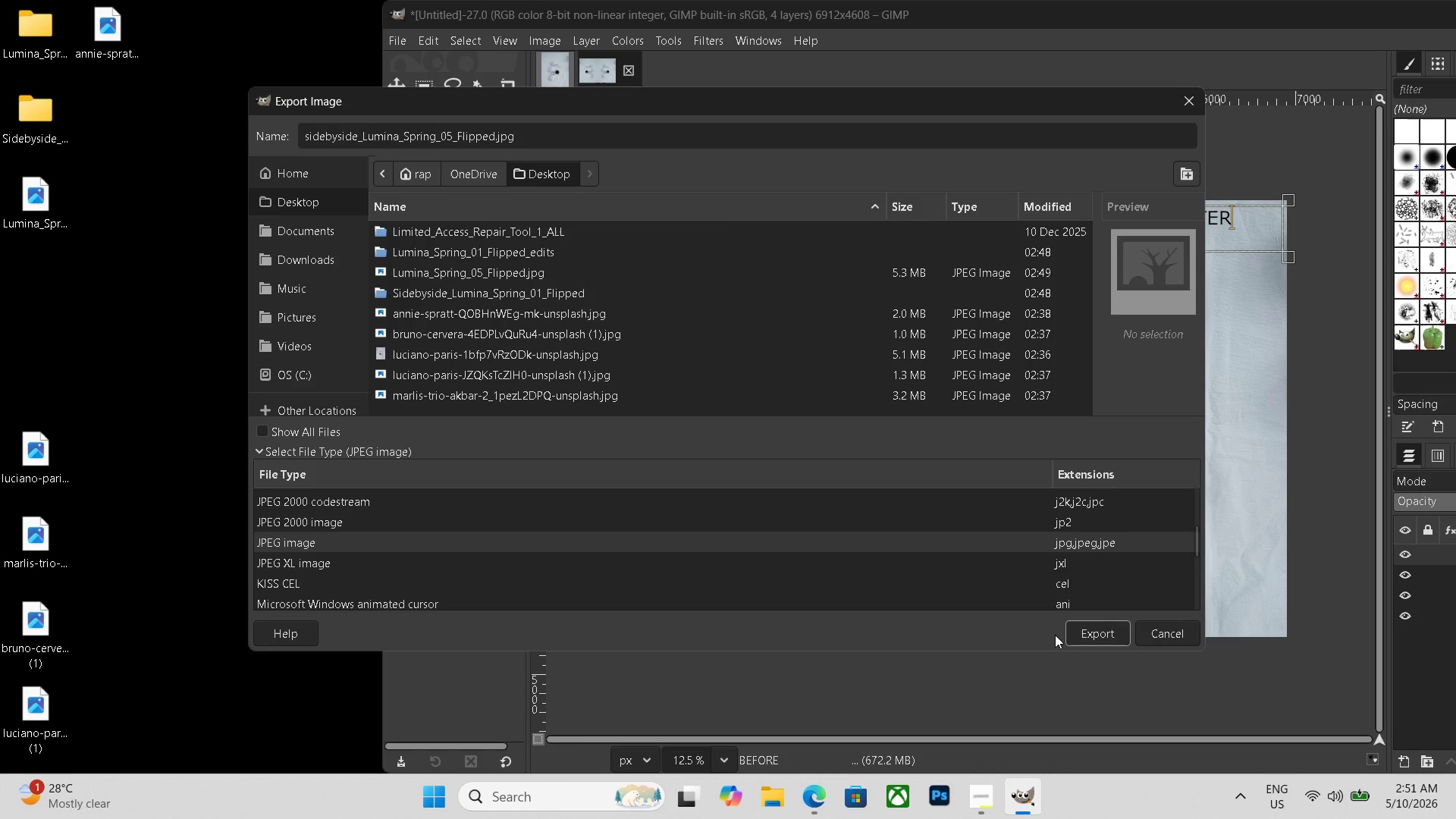 
left_click([1090, 639])
 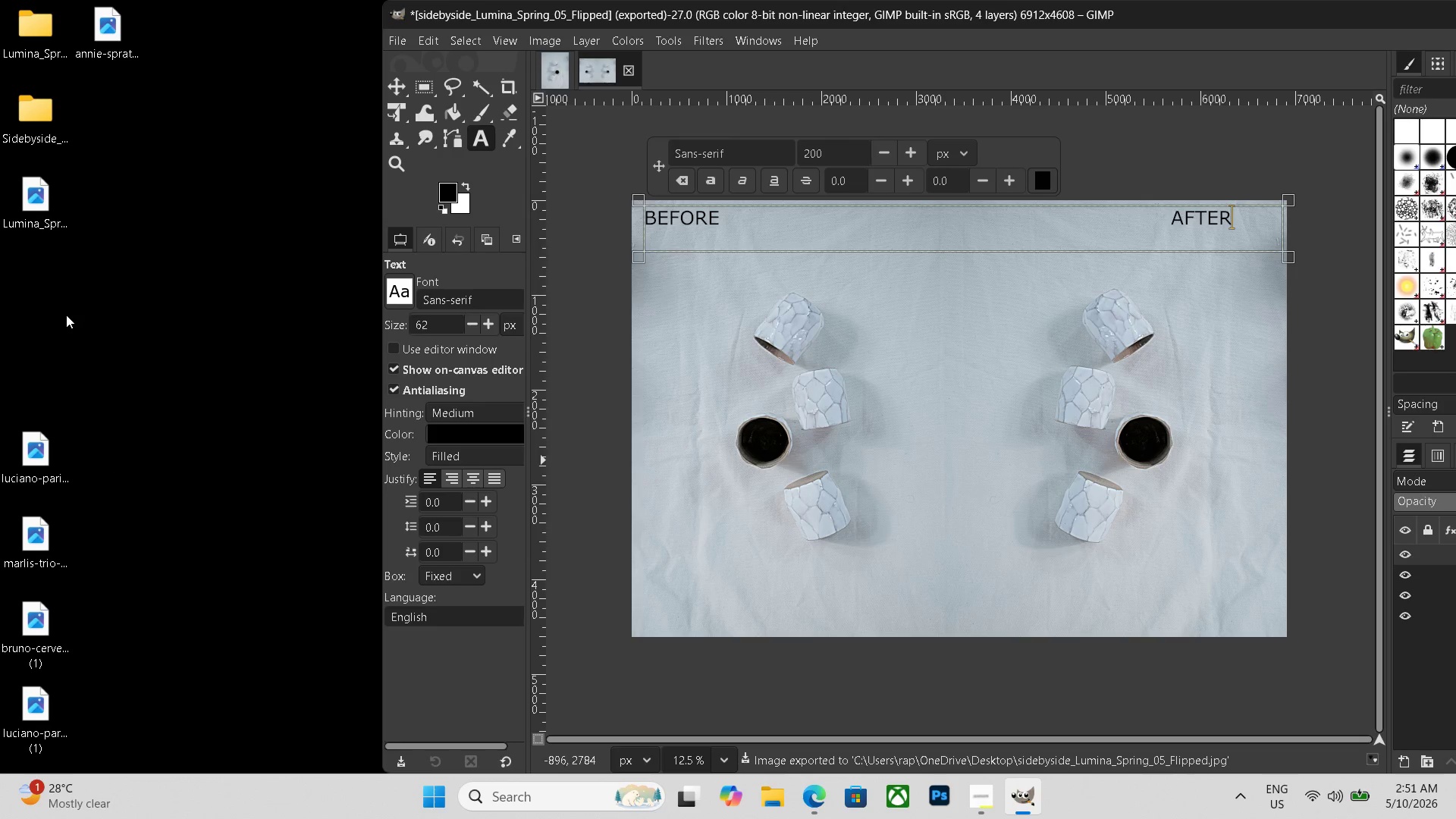 
wait(6.19)
 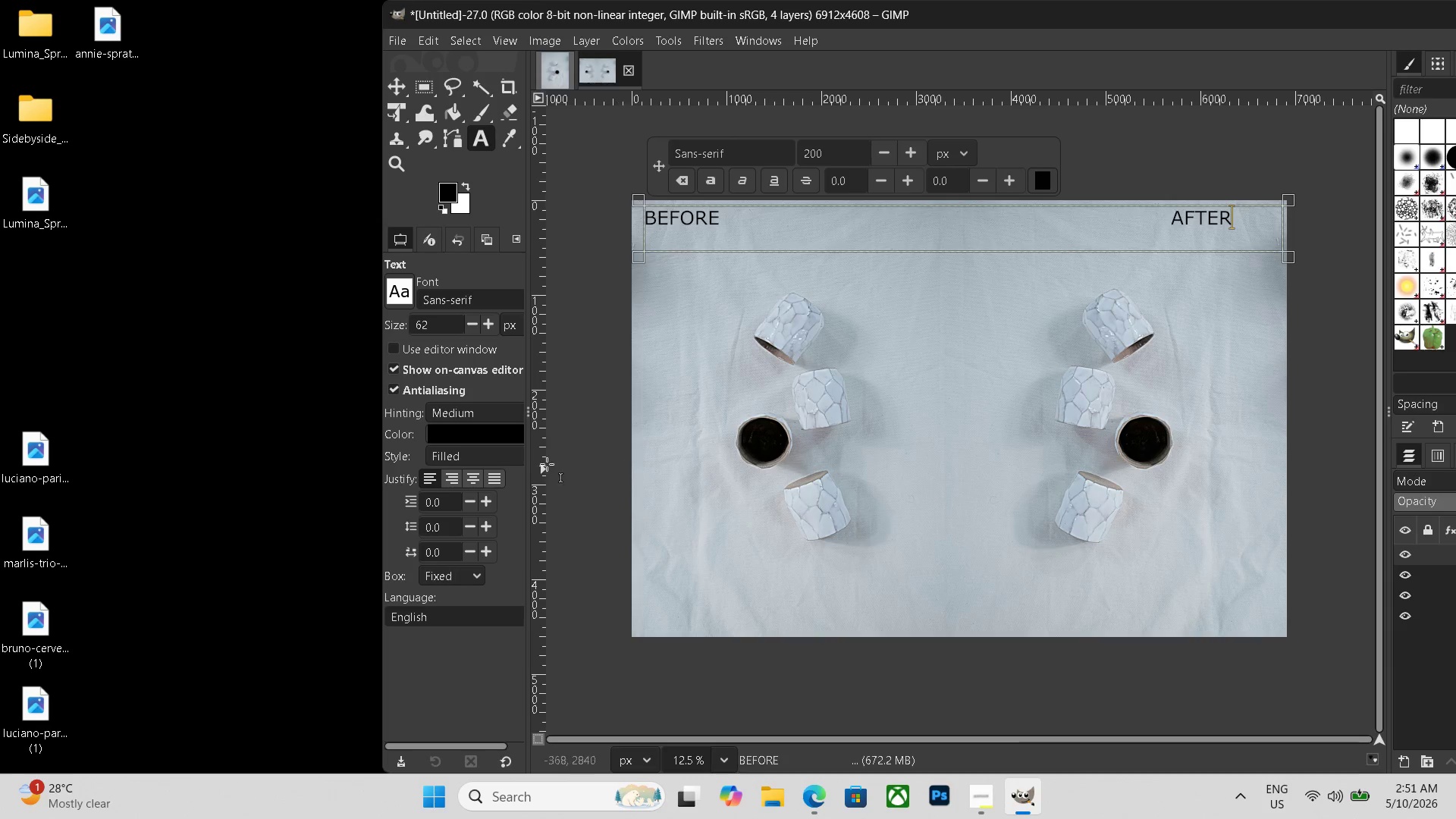 
left_click_drag(start_coordinate=[43, 300], to_coordinate=[61, 141])
 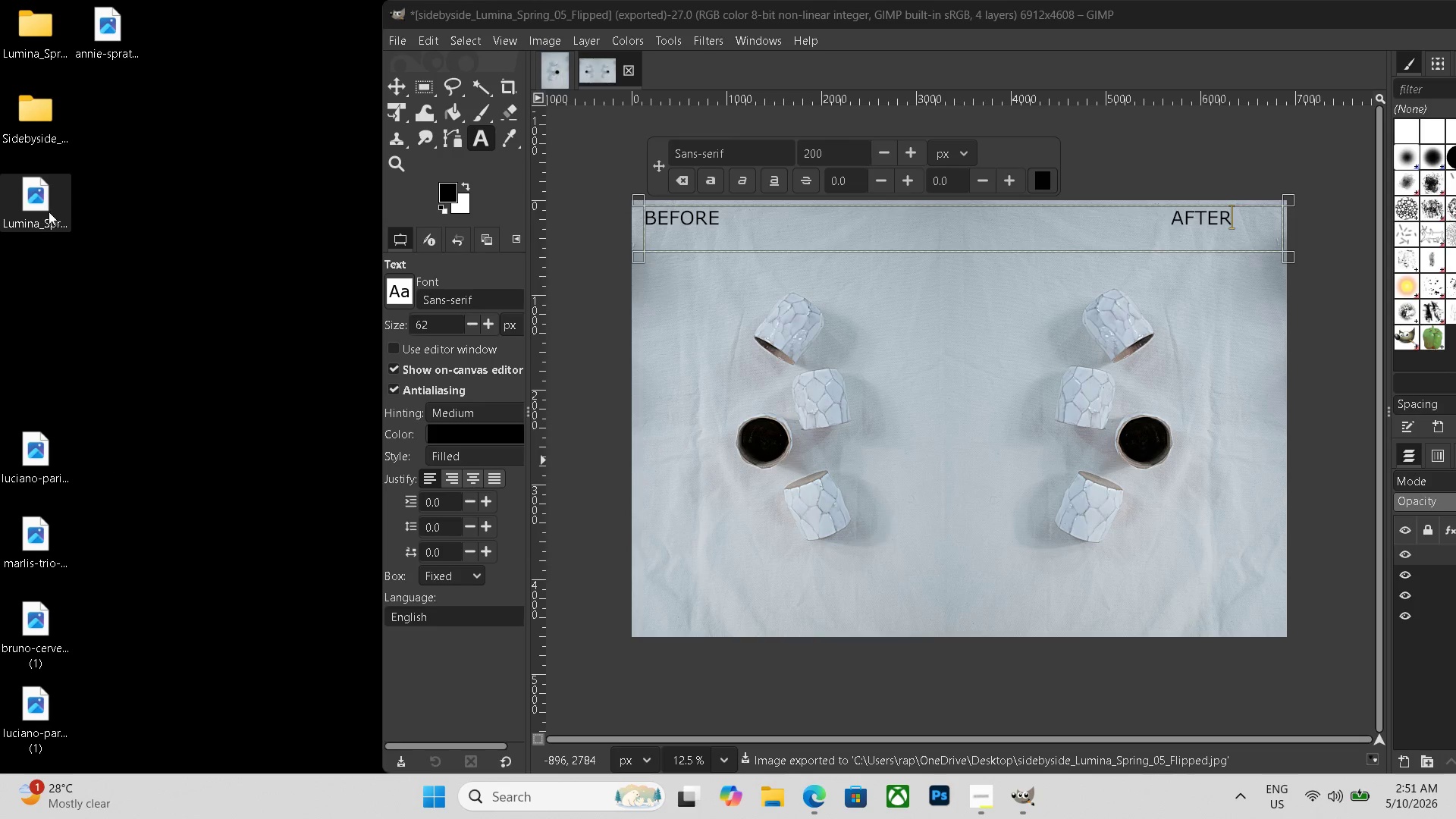 
left_click_drag(start_coordinate=[48, 212], to_coordinate=[42, 33])
 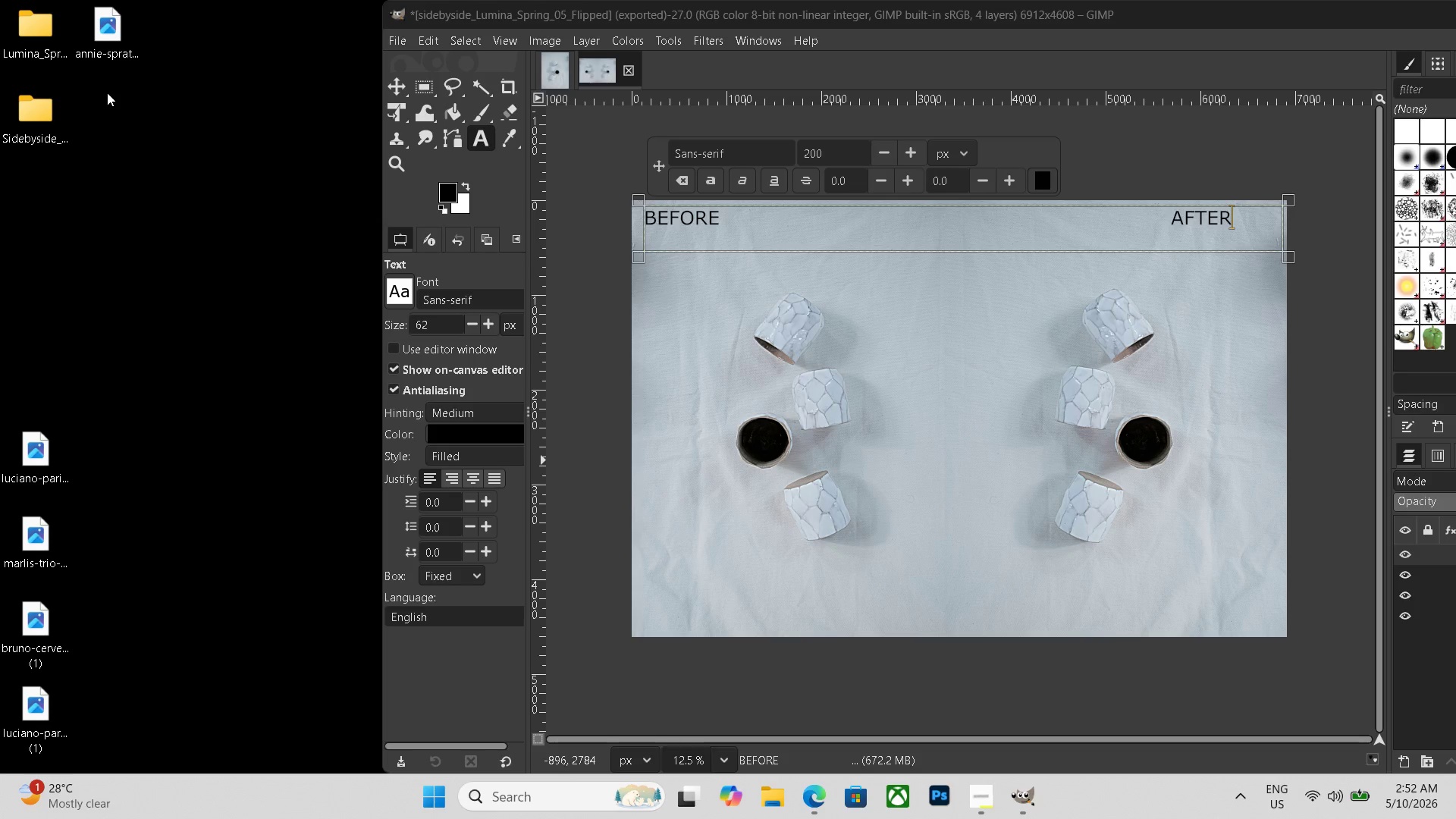 
wait(69.31)
 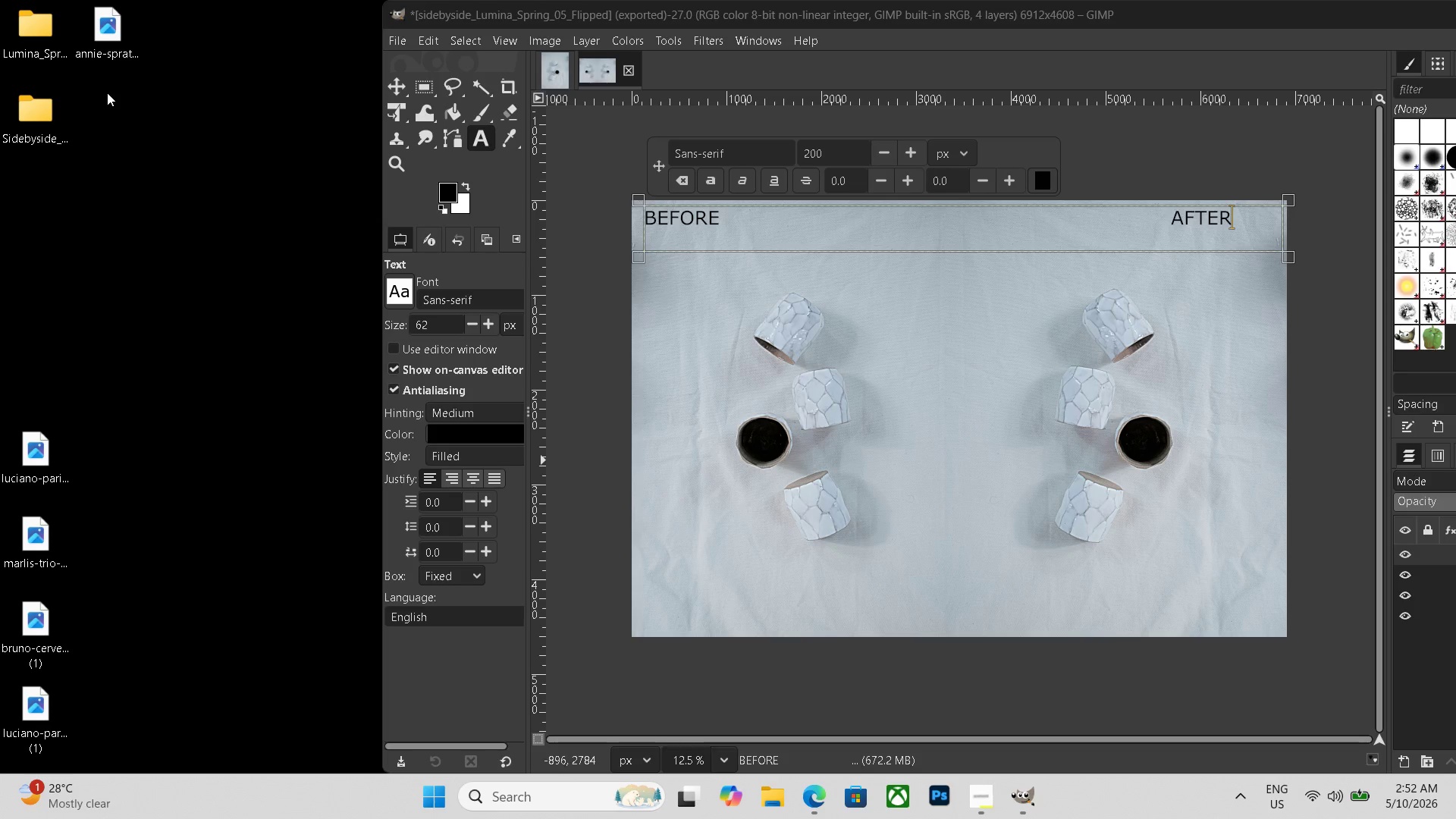 
double_click([38, 111])
 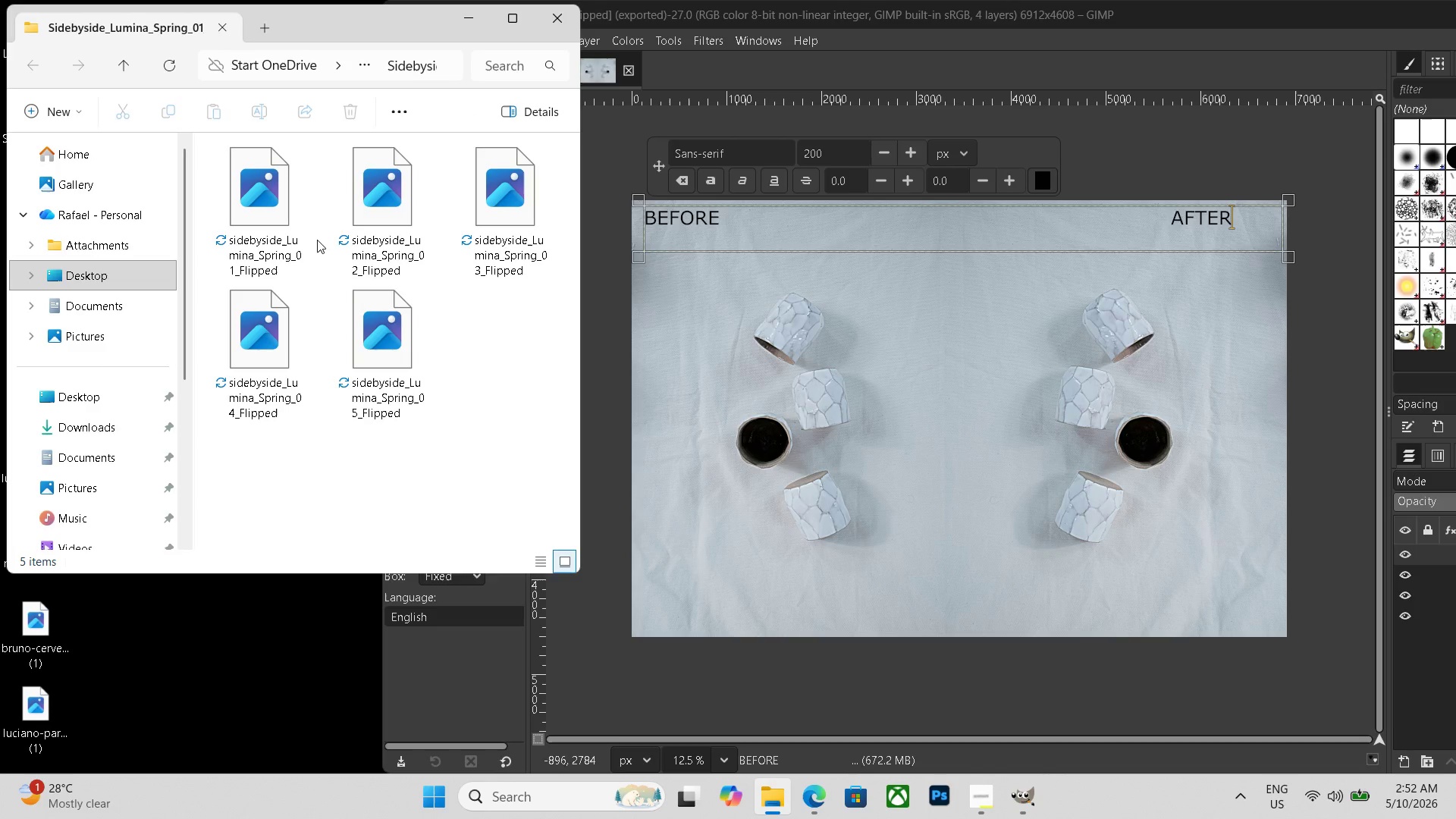 
scroll: coordinate [317, 241], scroll_direction: down, amount: 7.0
 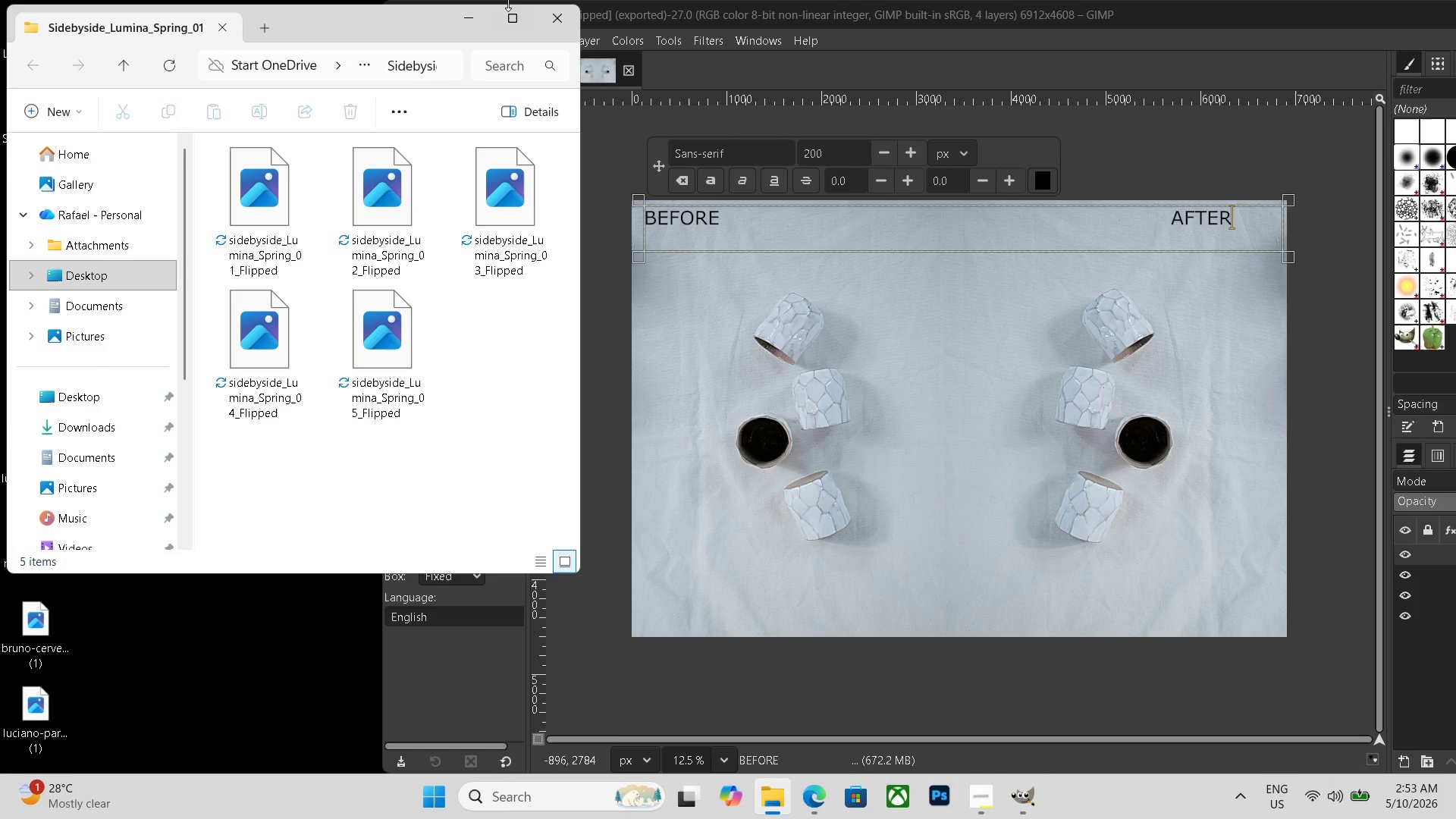 
left_click([543, 11])
 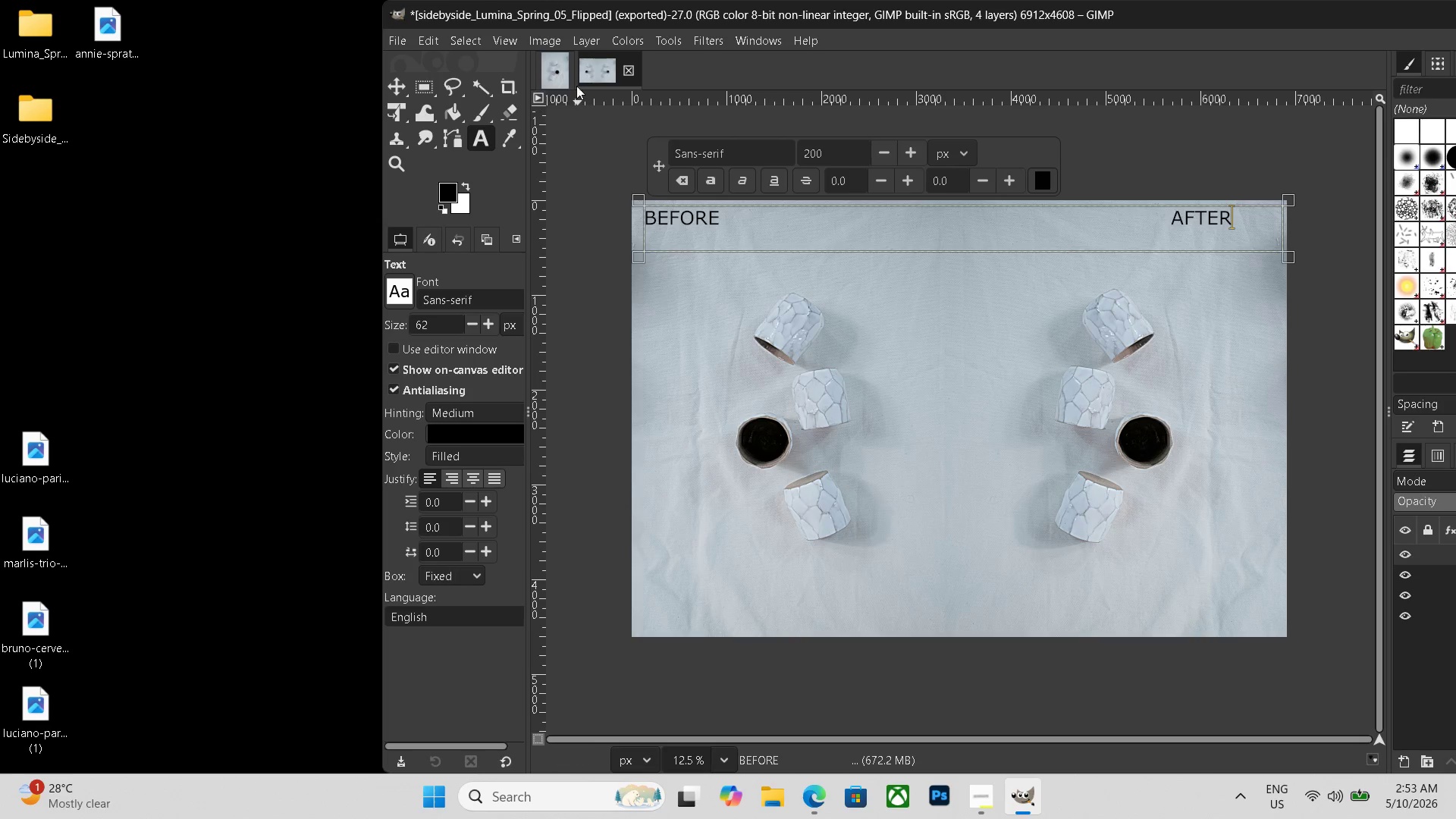 
wait(5.16)
 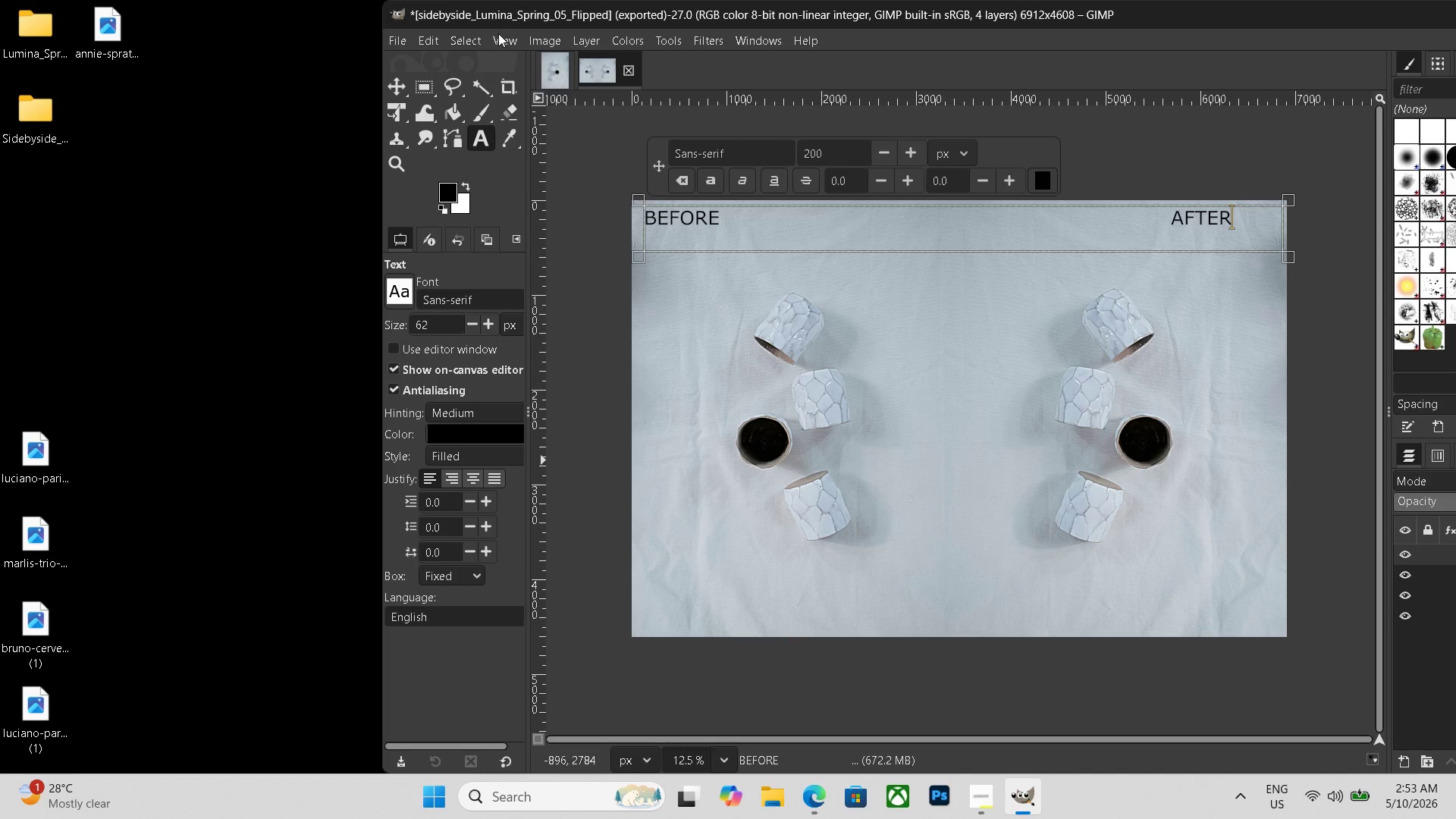 
left_click([591, 71])
 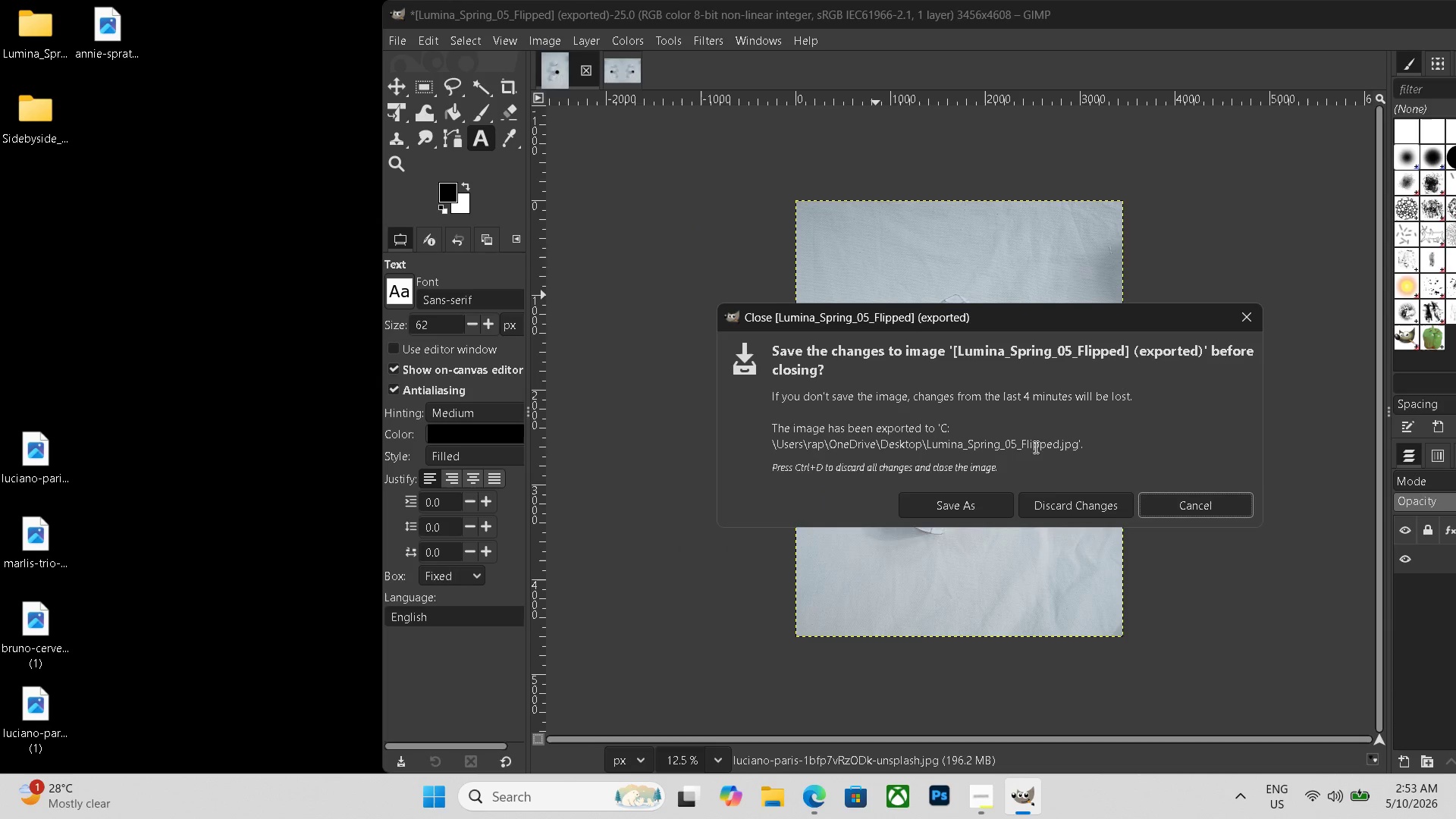 
left_click([1053, 511])
 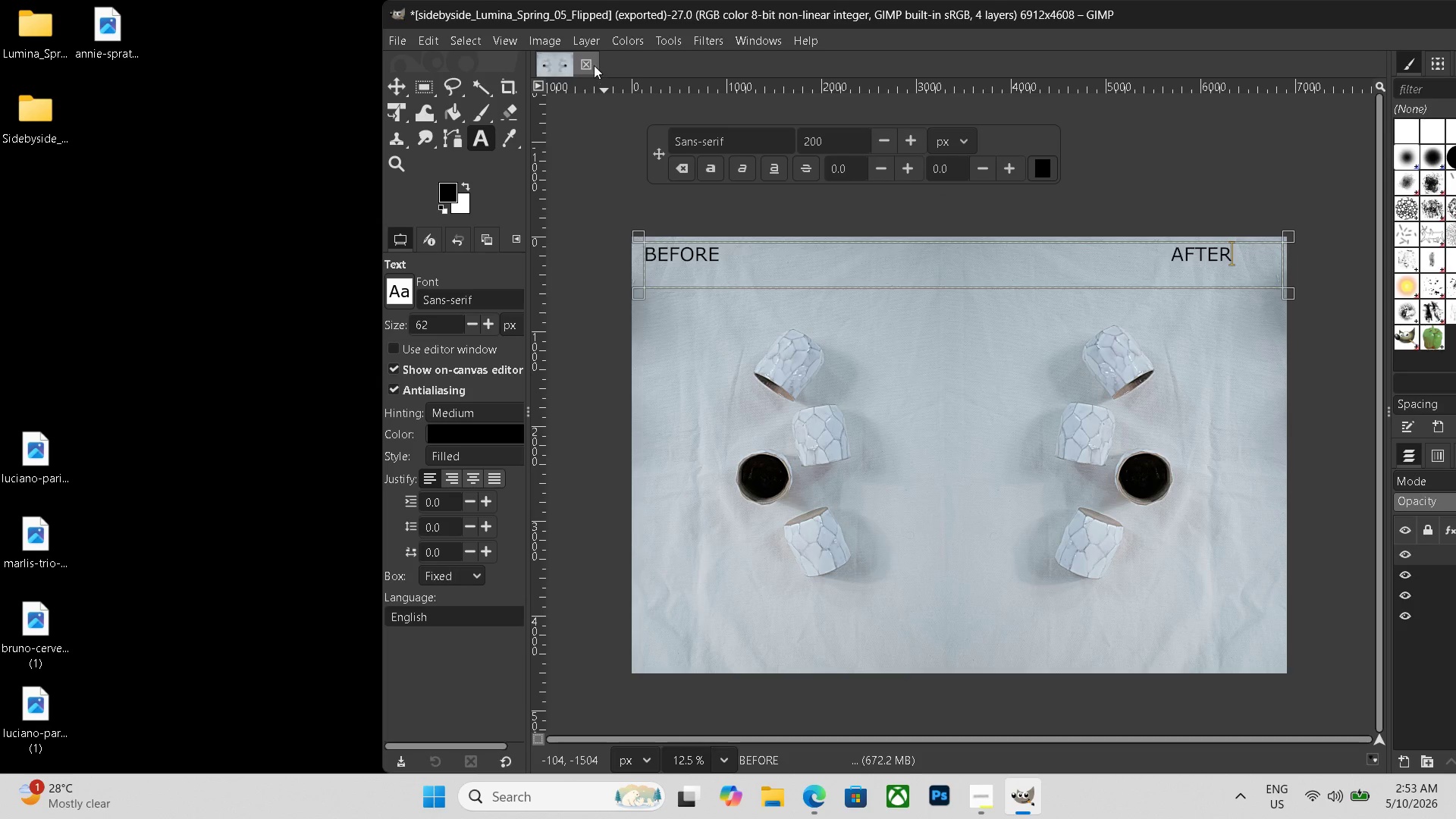 
left_click([594, 65])
 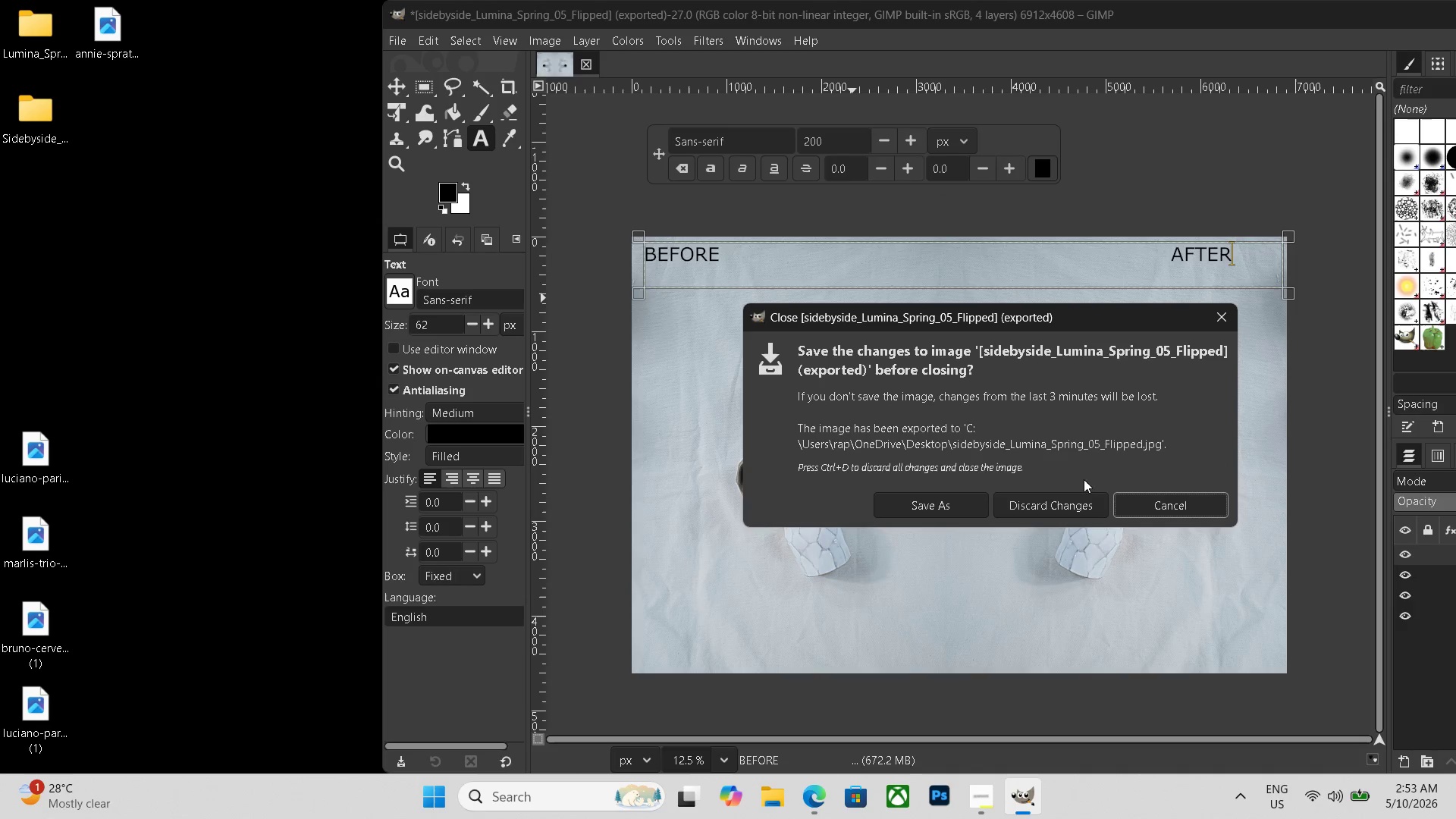 
left_click([1070, 497])
 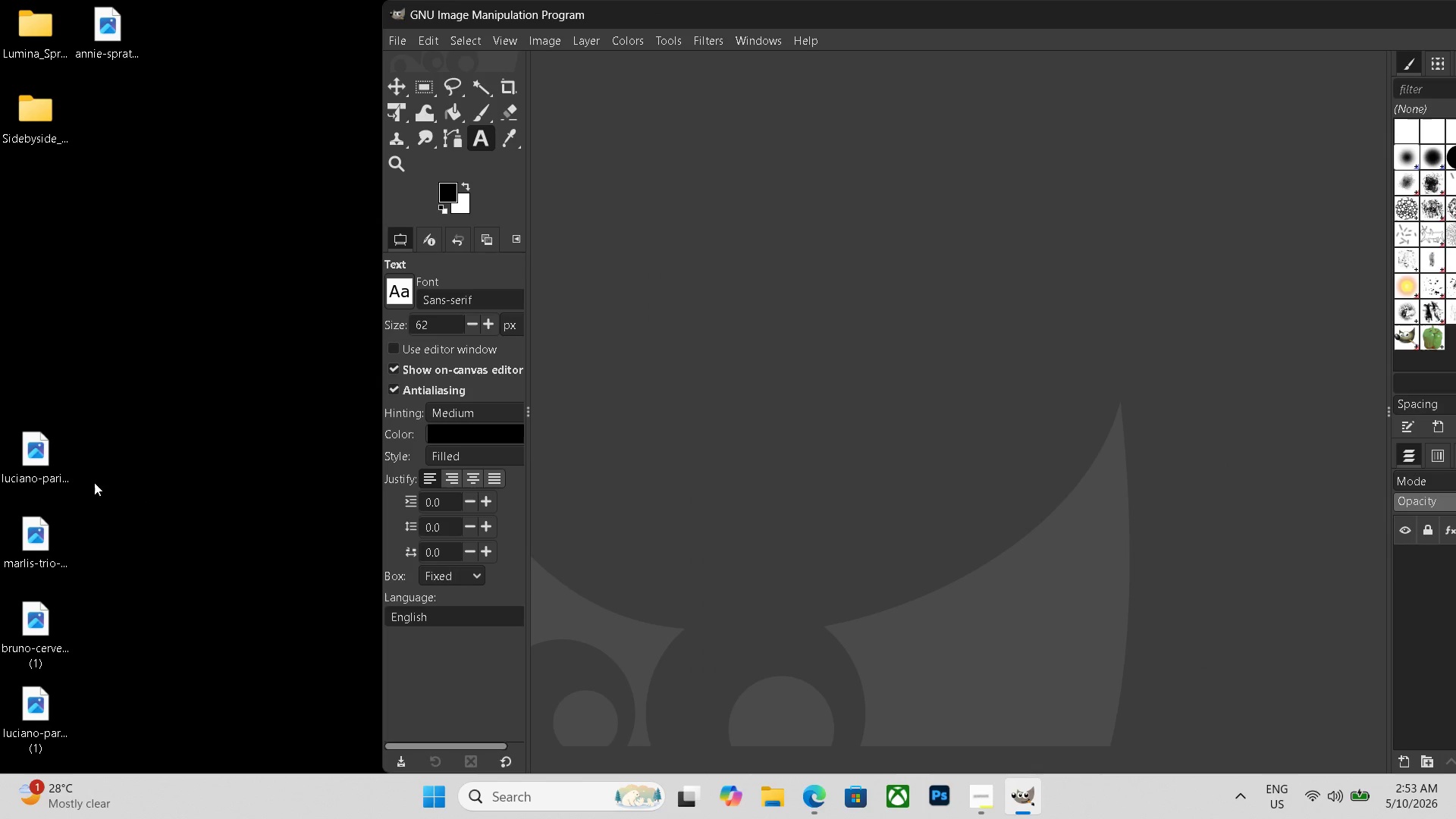 
left_click_drag(start_coordinate=[47, 469], to_coordinate=[856, 428])
 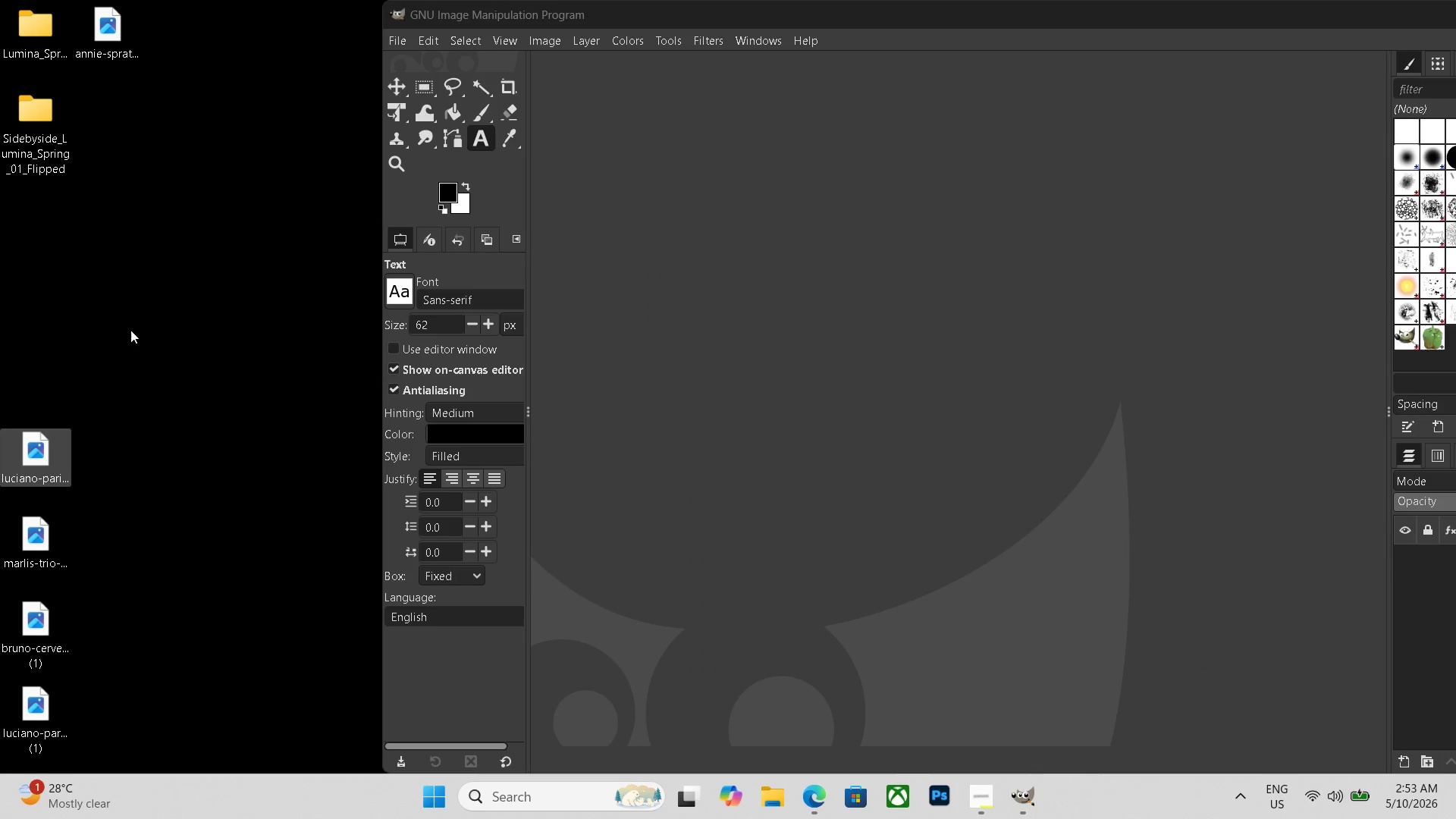 
left_click([119, 330])
 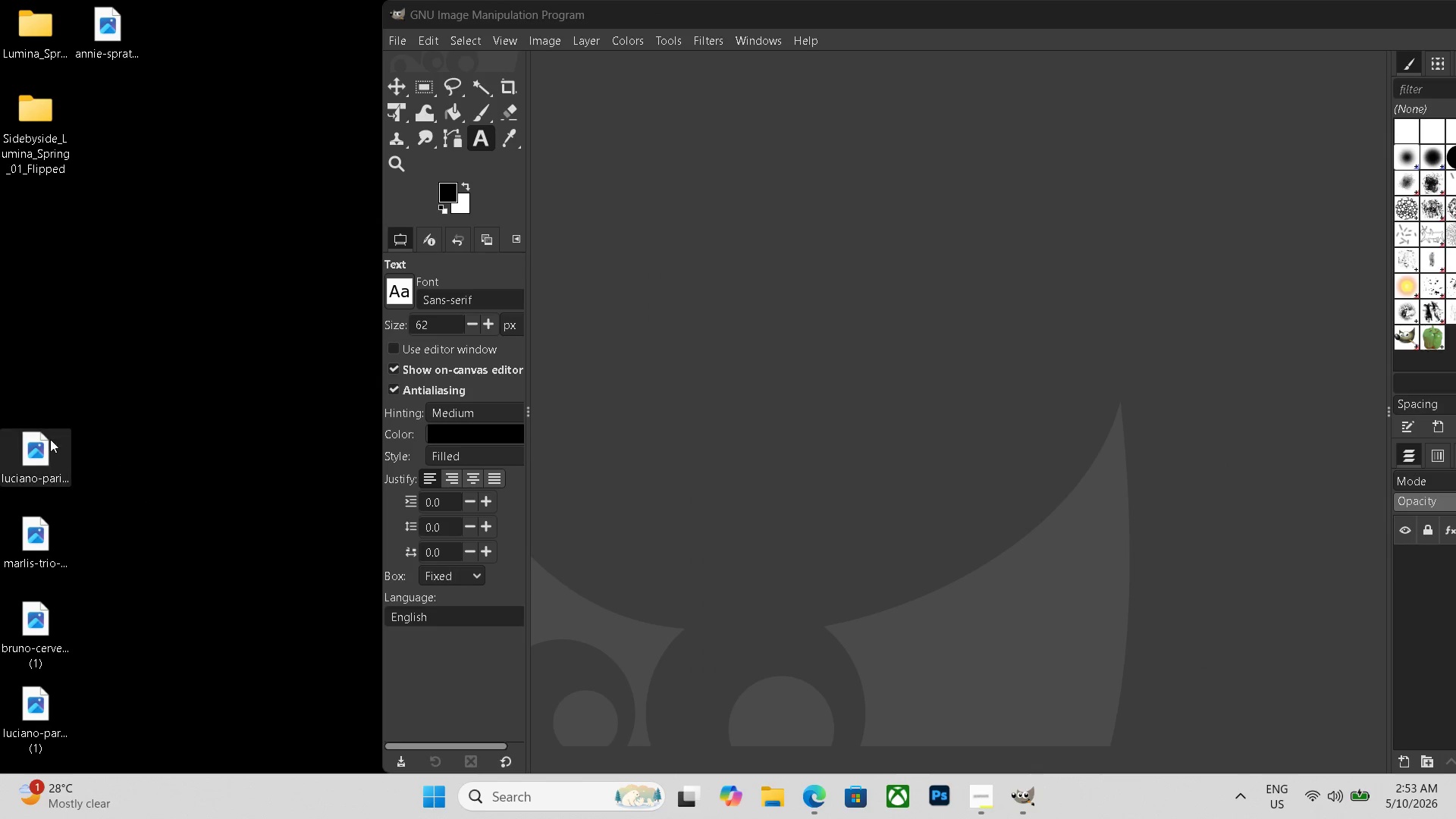 
left_click_drag(start_coordinate=[46, 443], to_coordinate=[791, 332])
 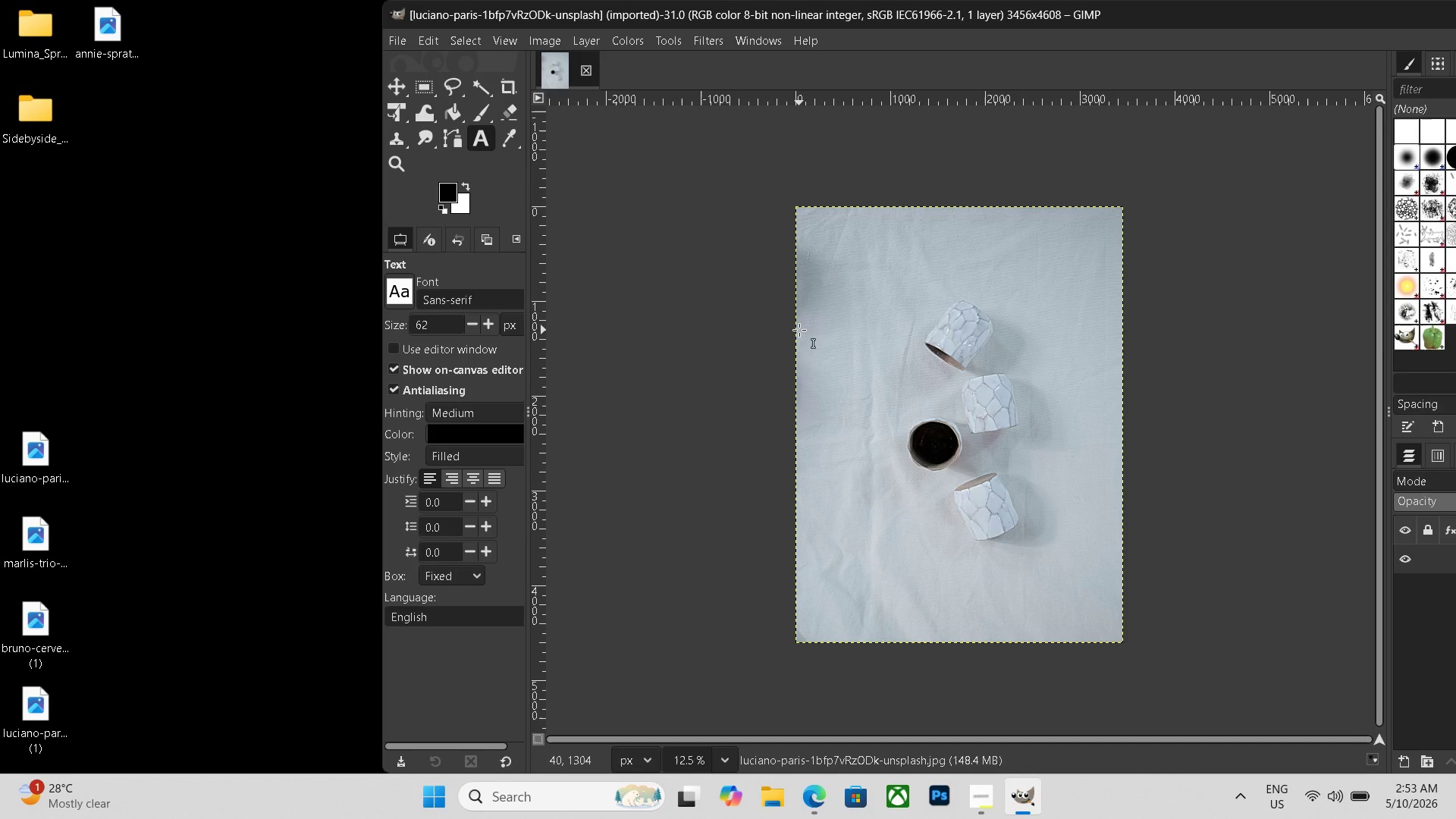 
wait(12.89)
 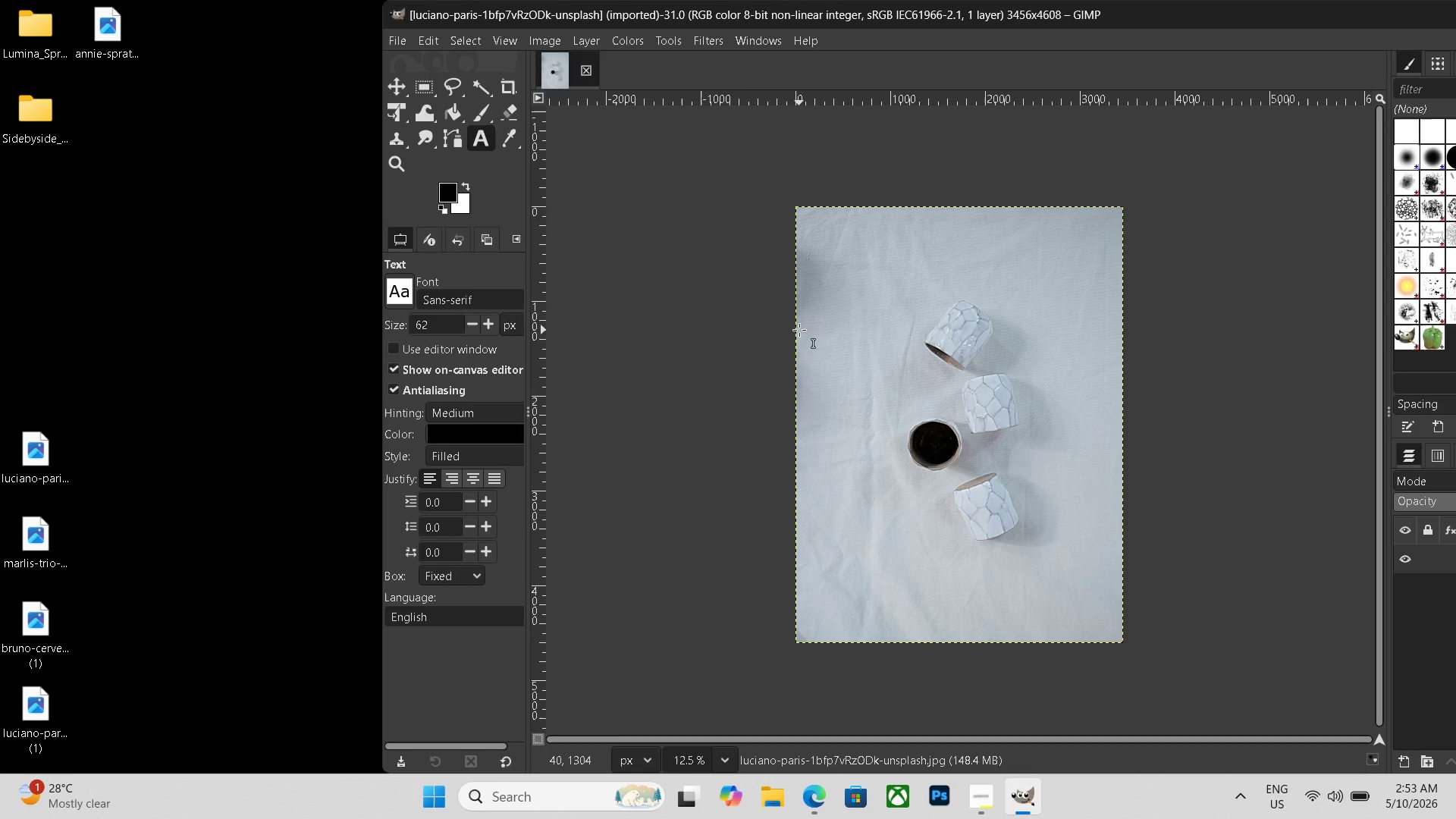 
left_click([594, 74])
 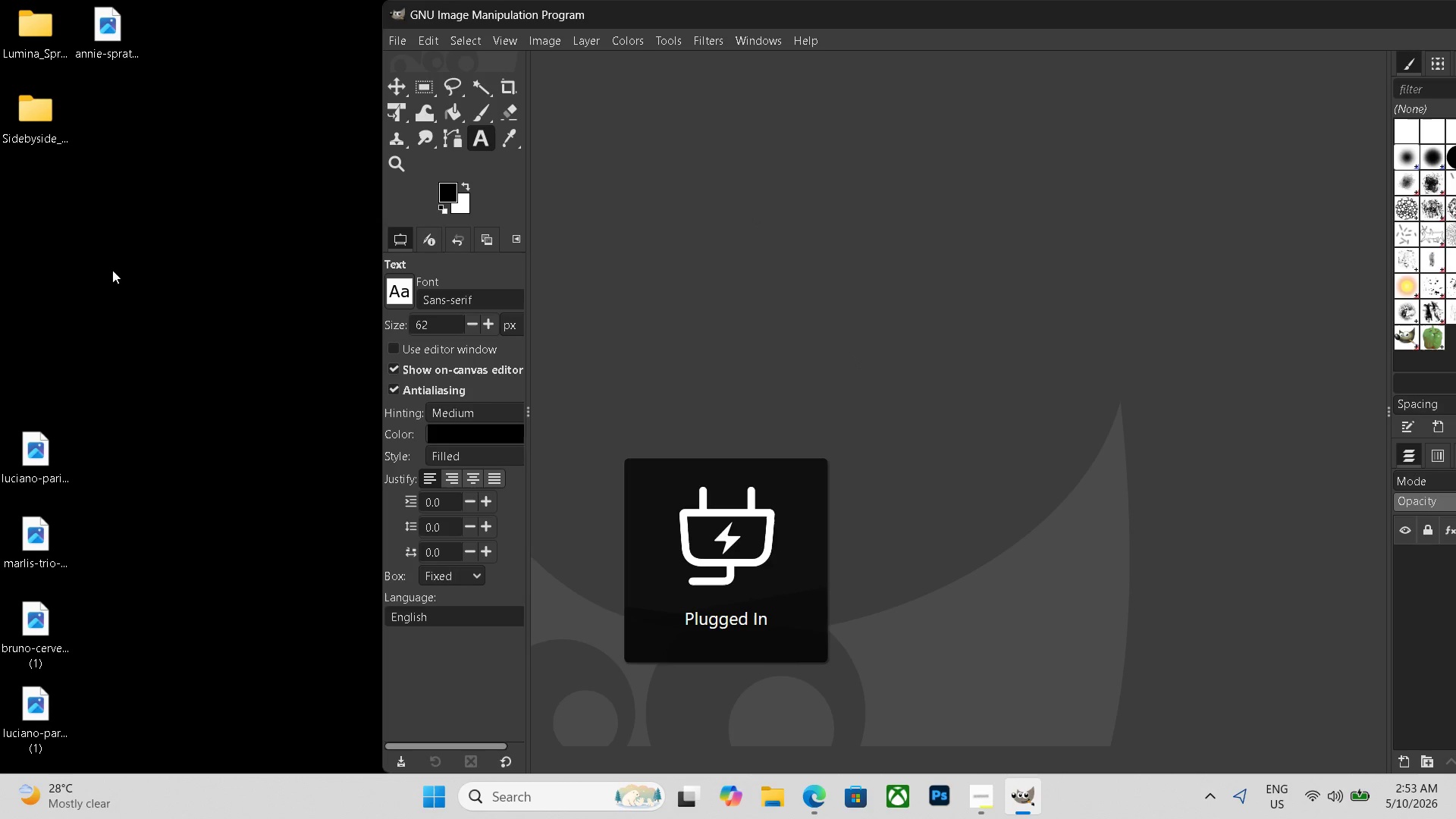 
wait(5.62)
 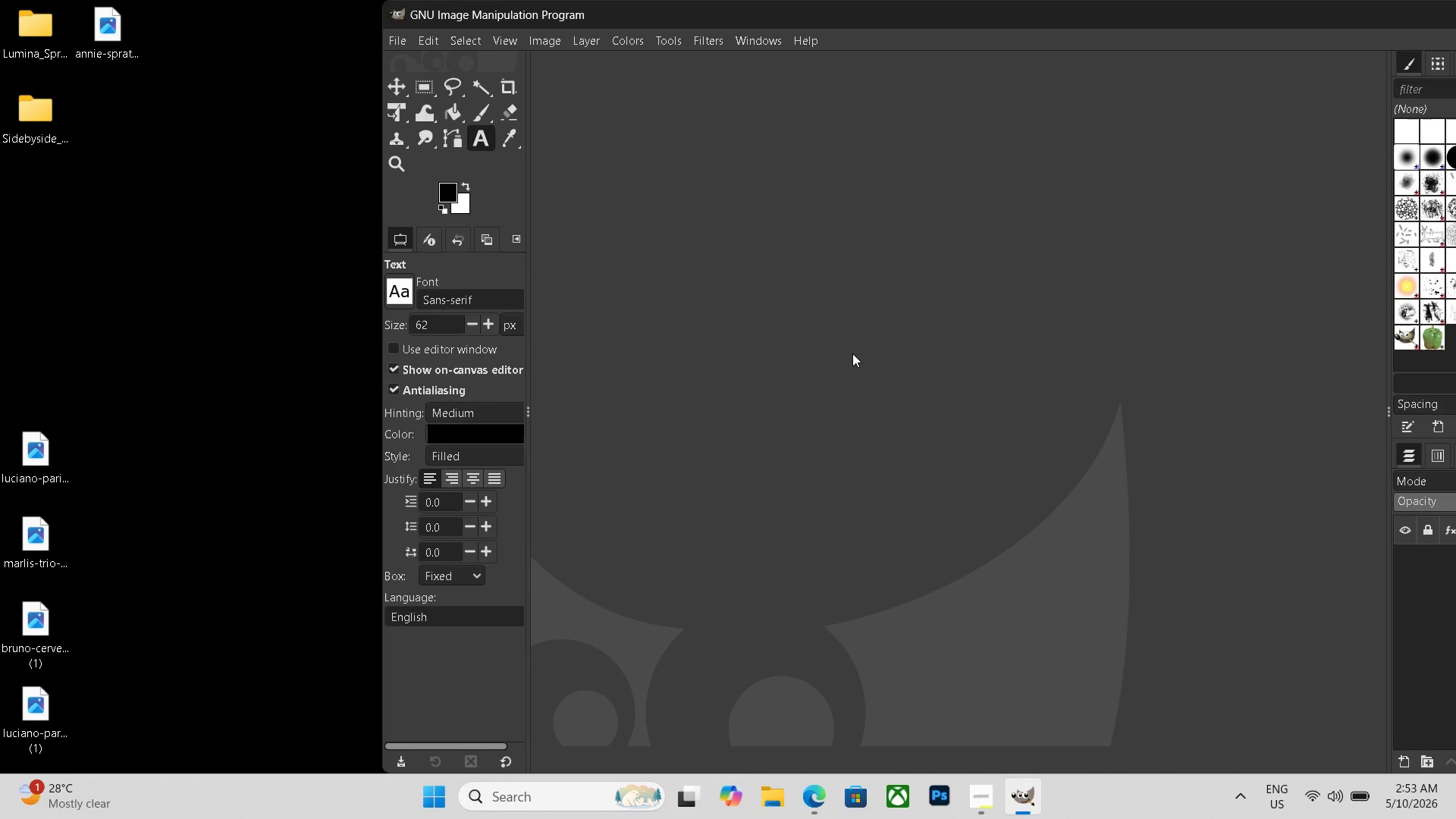 
left_click([167, 303])
 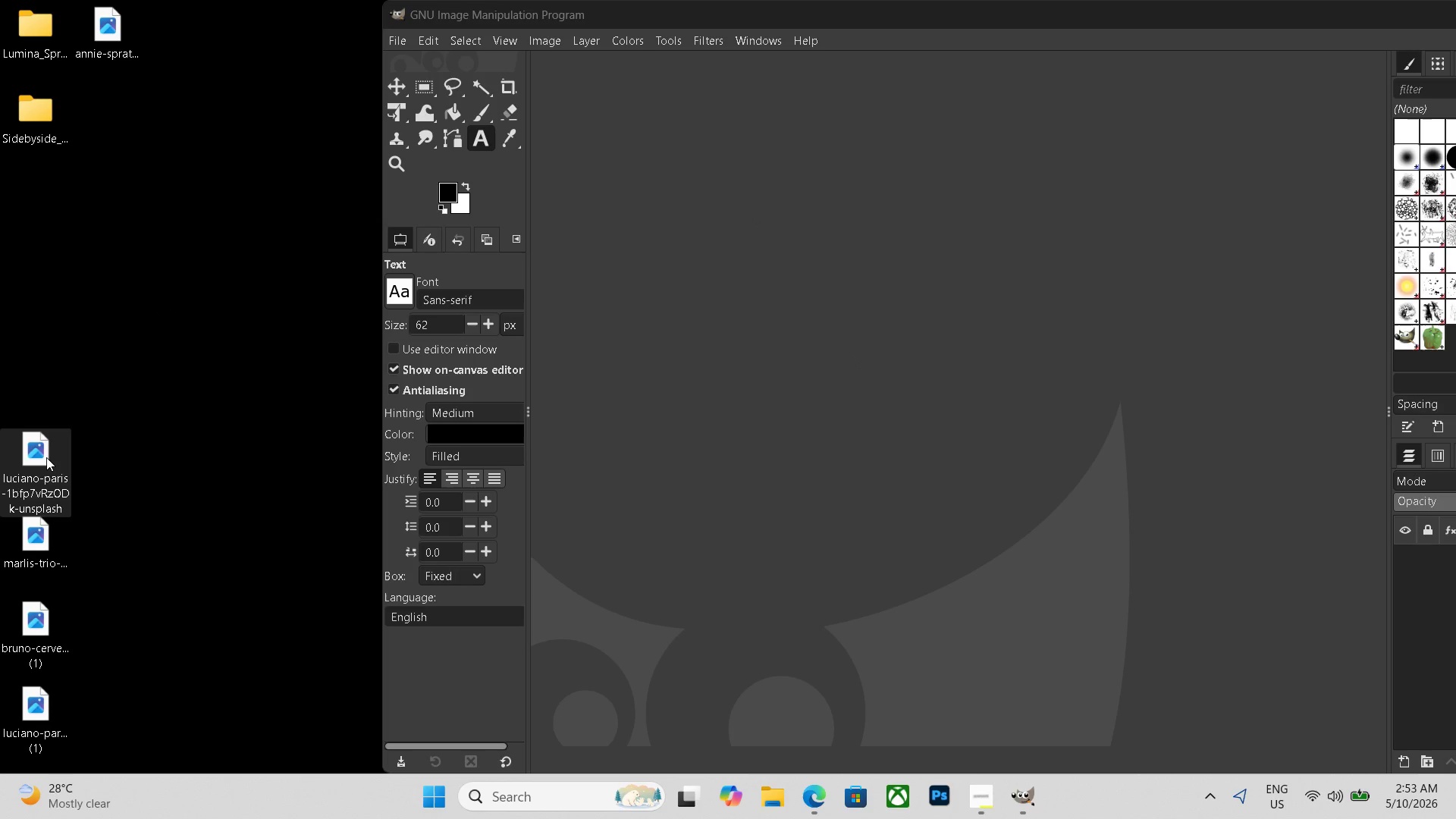 
left_click_drag(start_coordinate=[46, 457], to_coordinate=[896, 328])
 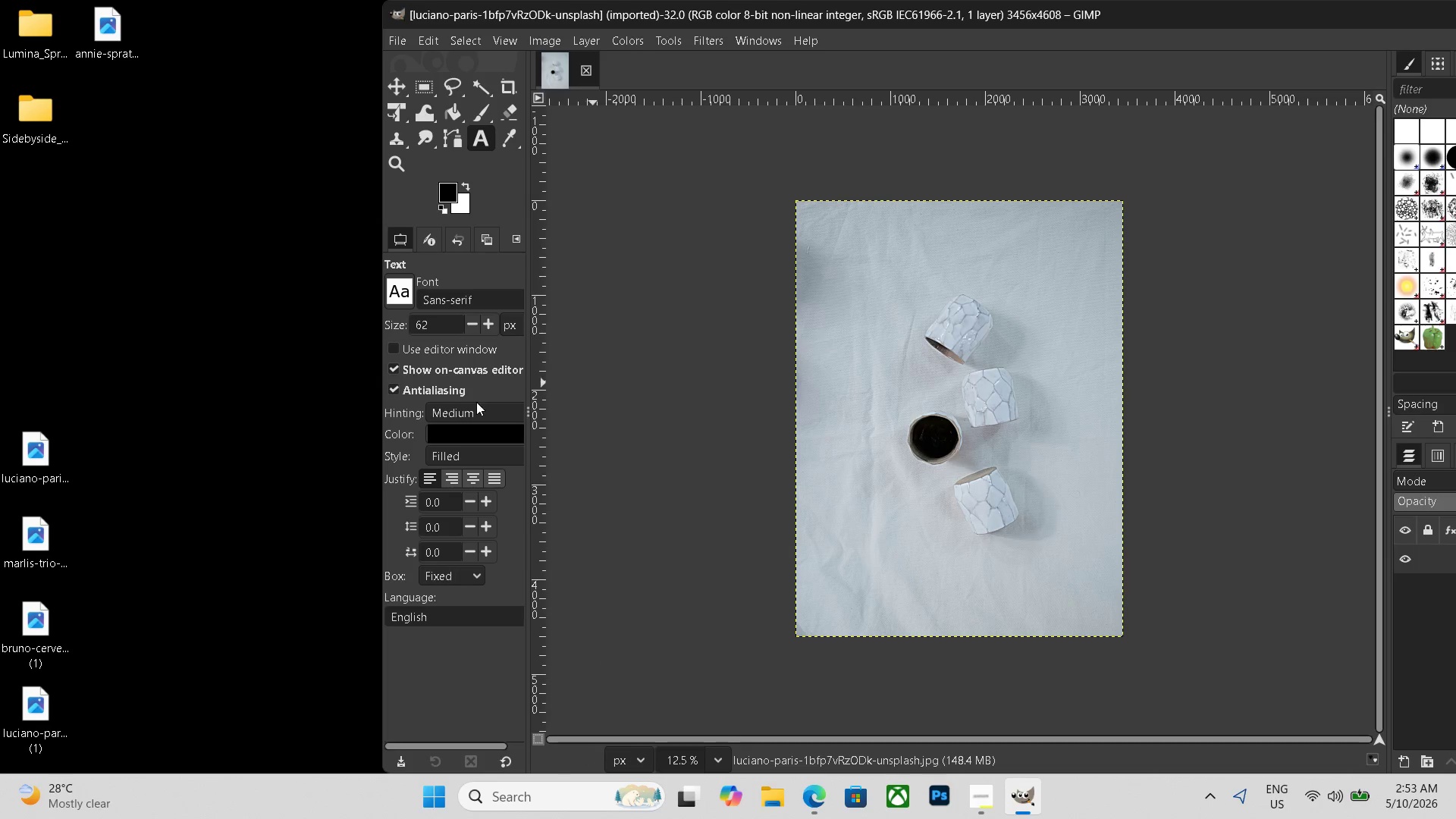 
left_click([42, 454])
 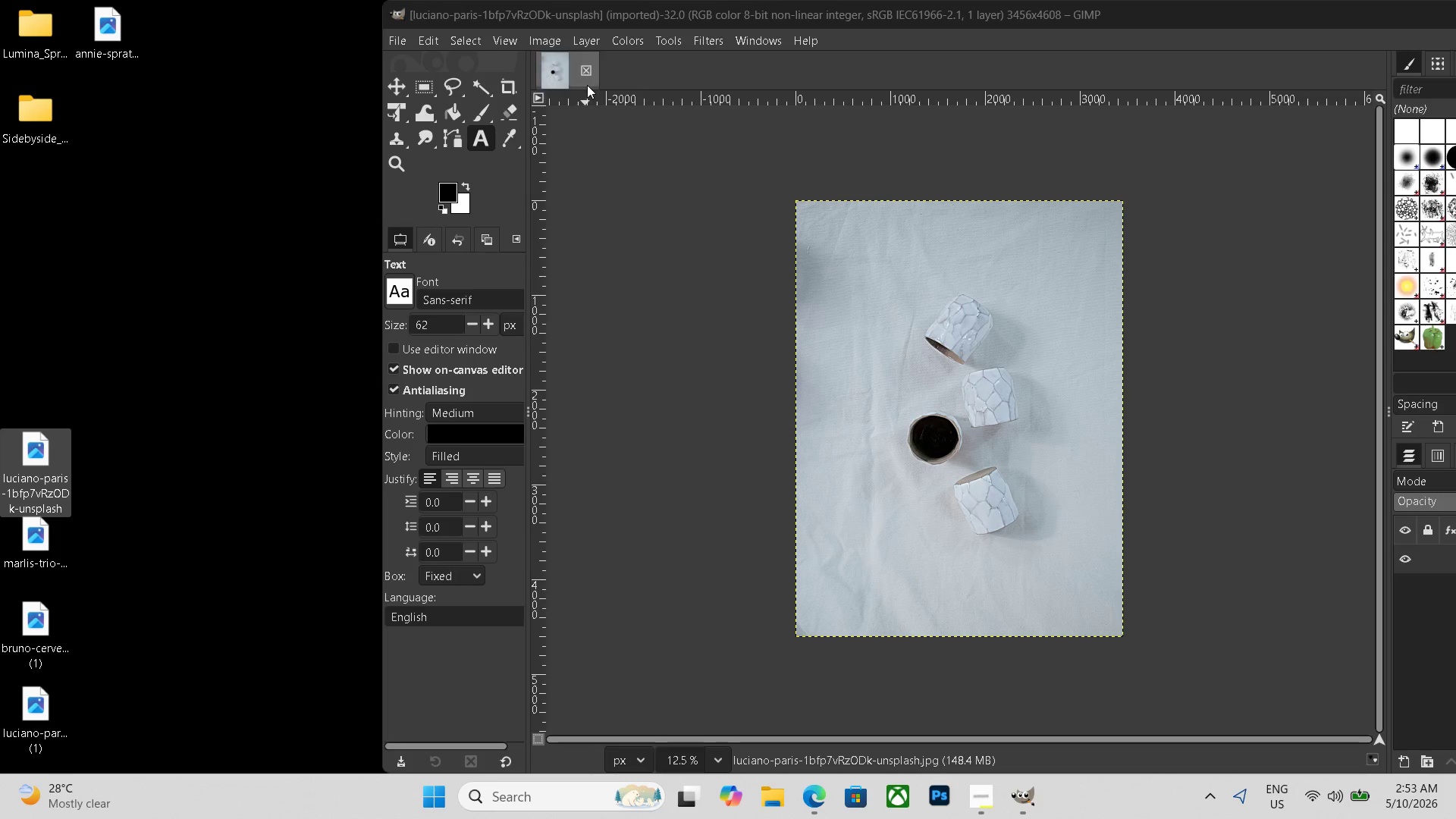 
left_click([588, 78])
 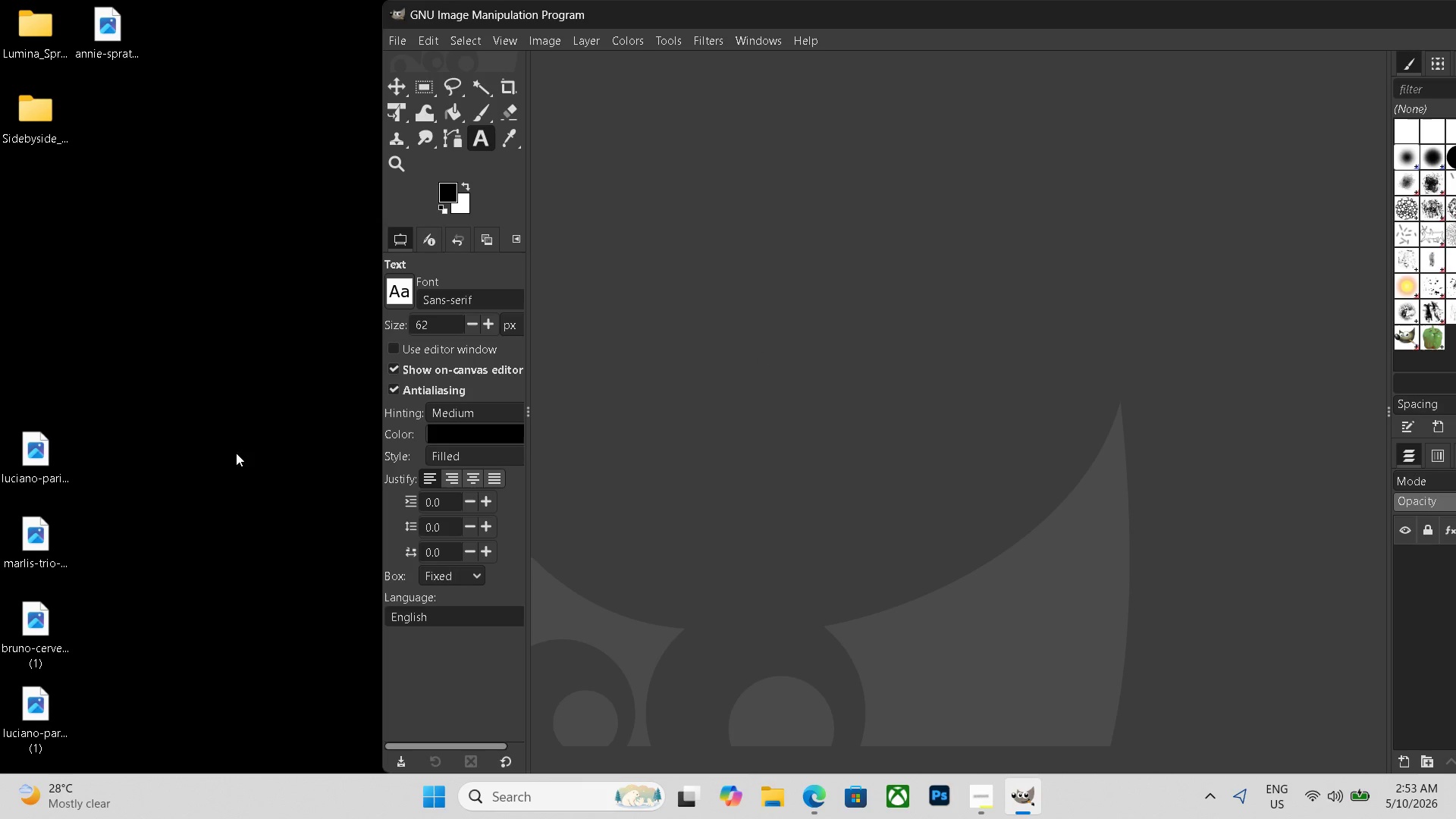 
left_click([49, 467])
 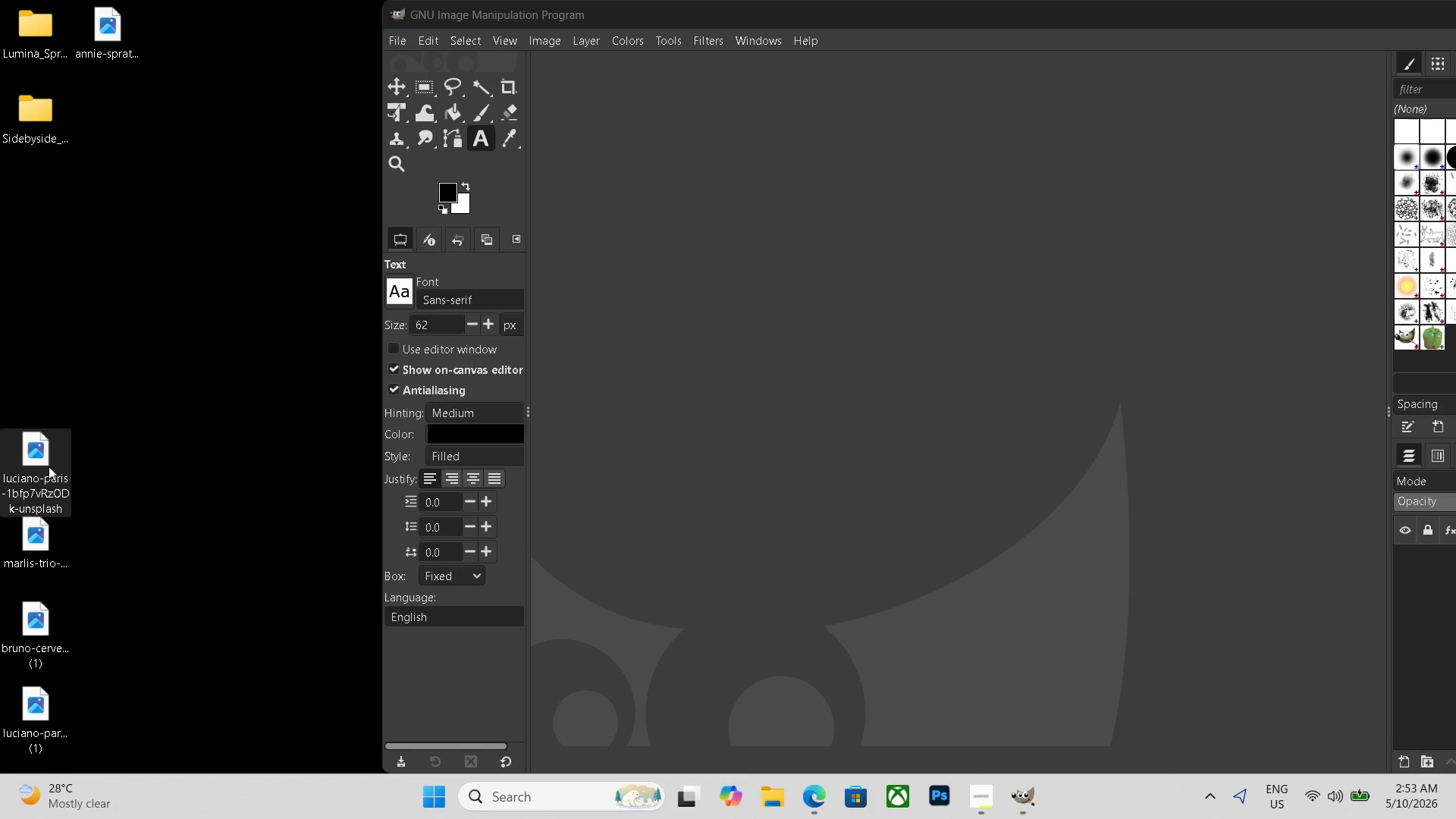 
key(Delete)
 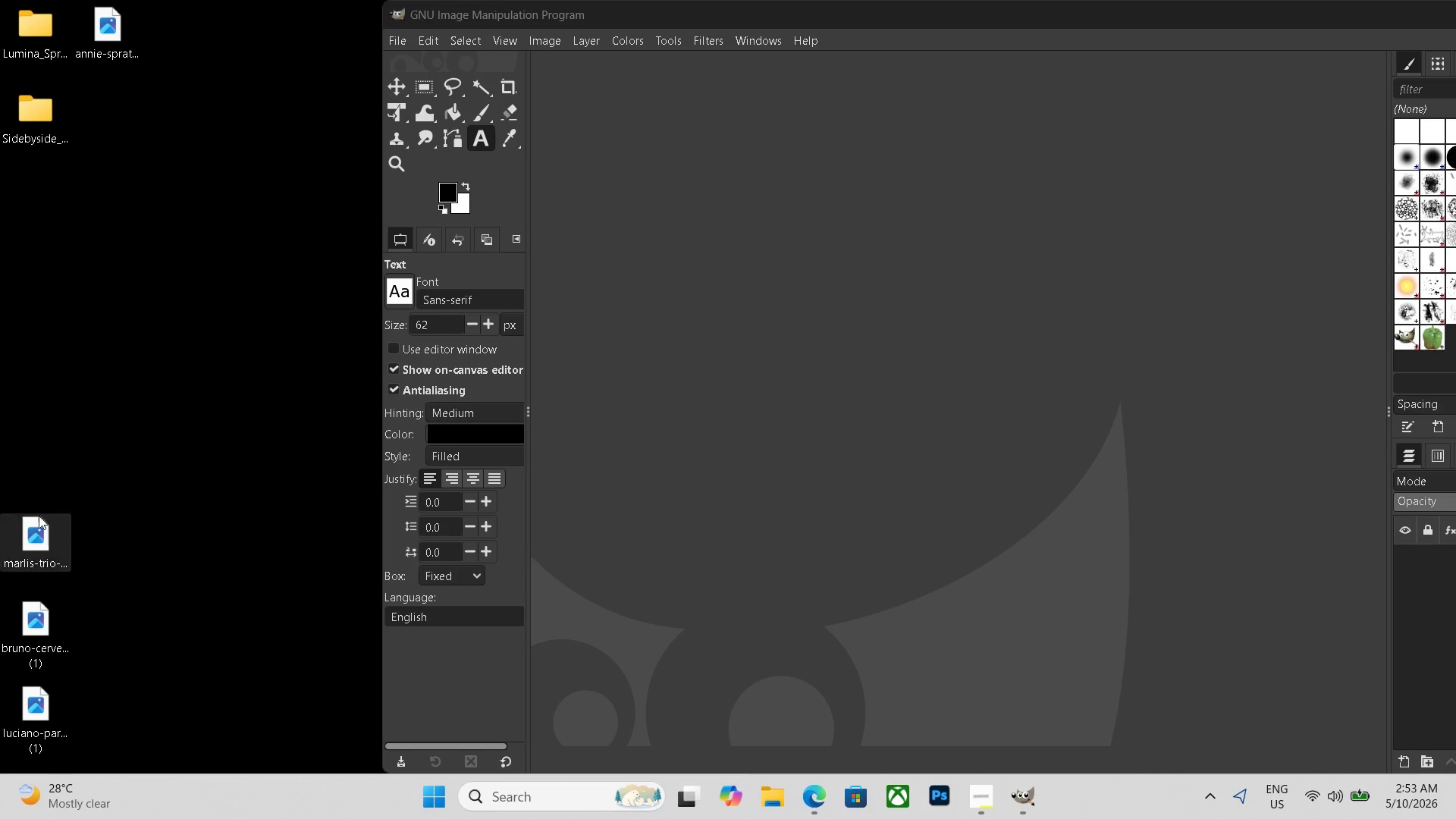 
left_click_drag(start_coordinate=[39, 522], to_coordinate=[768, 378])
 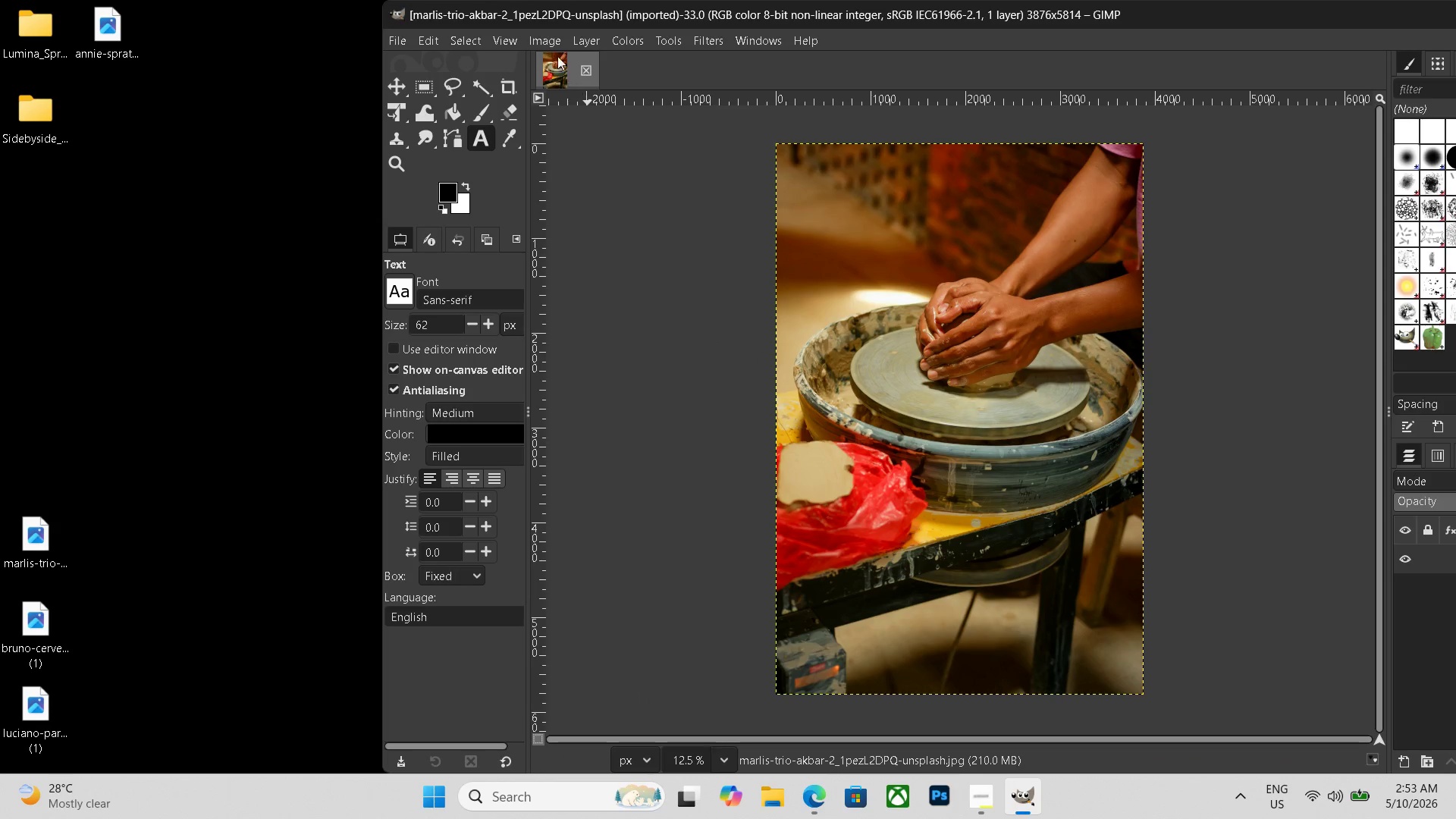 
left_click([587, 38])
 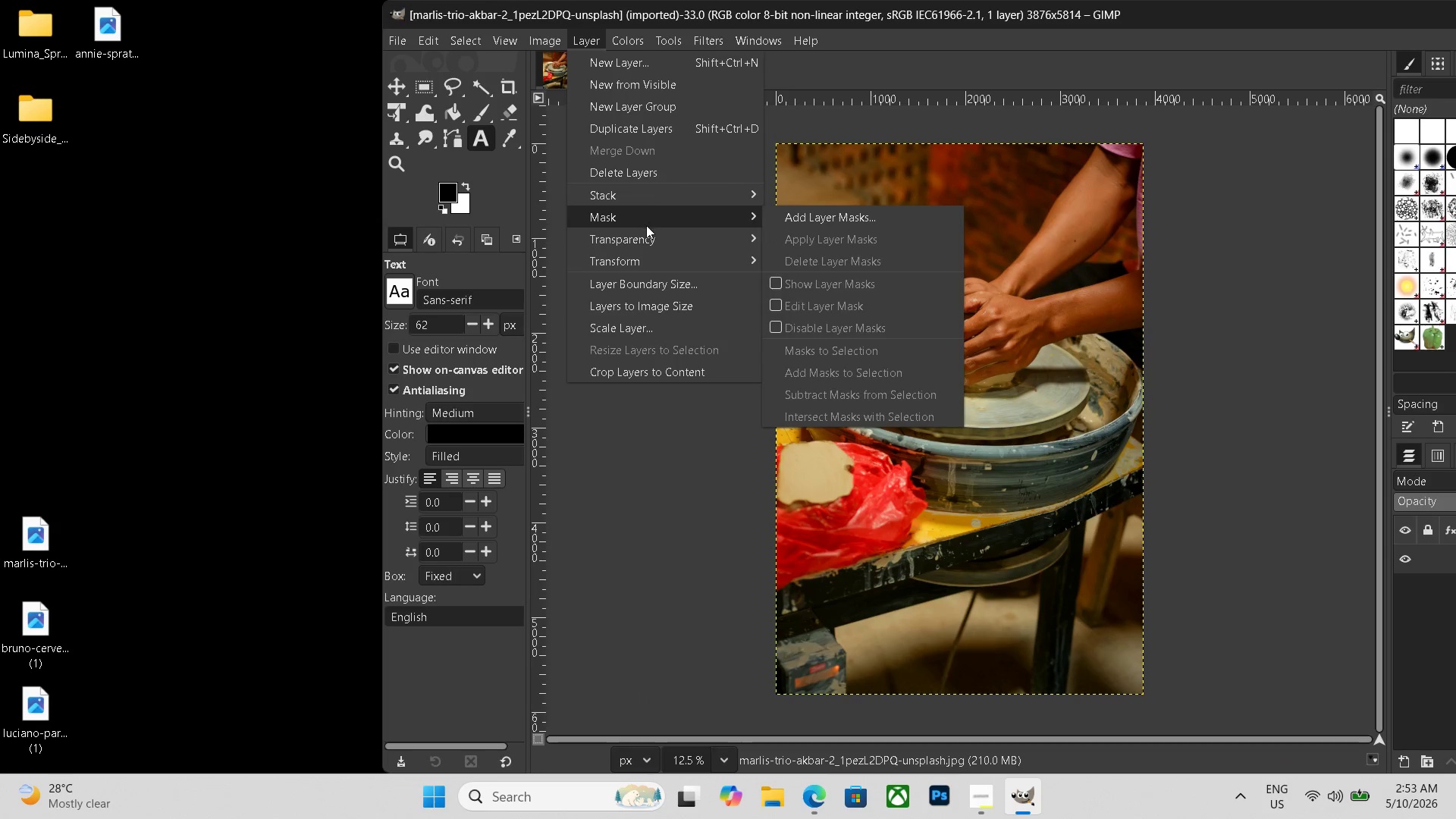 
left_click([645, 253])
 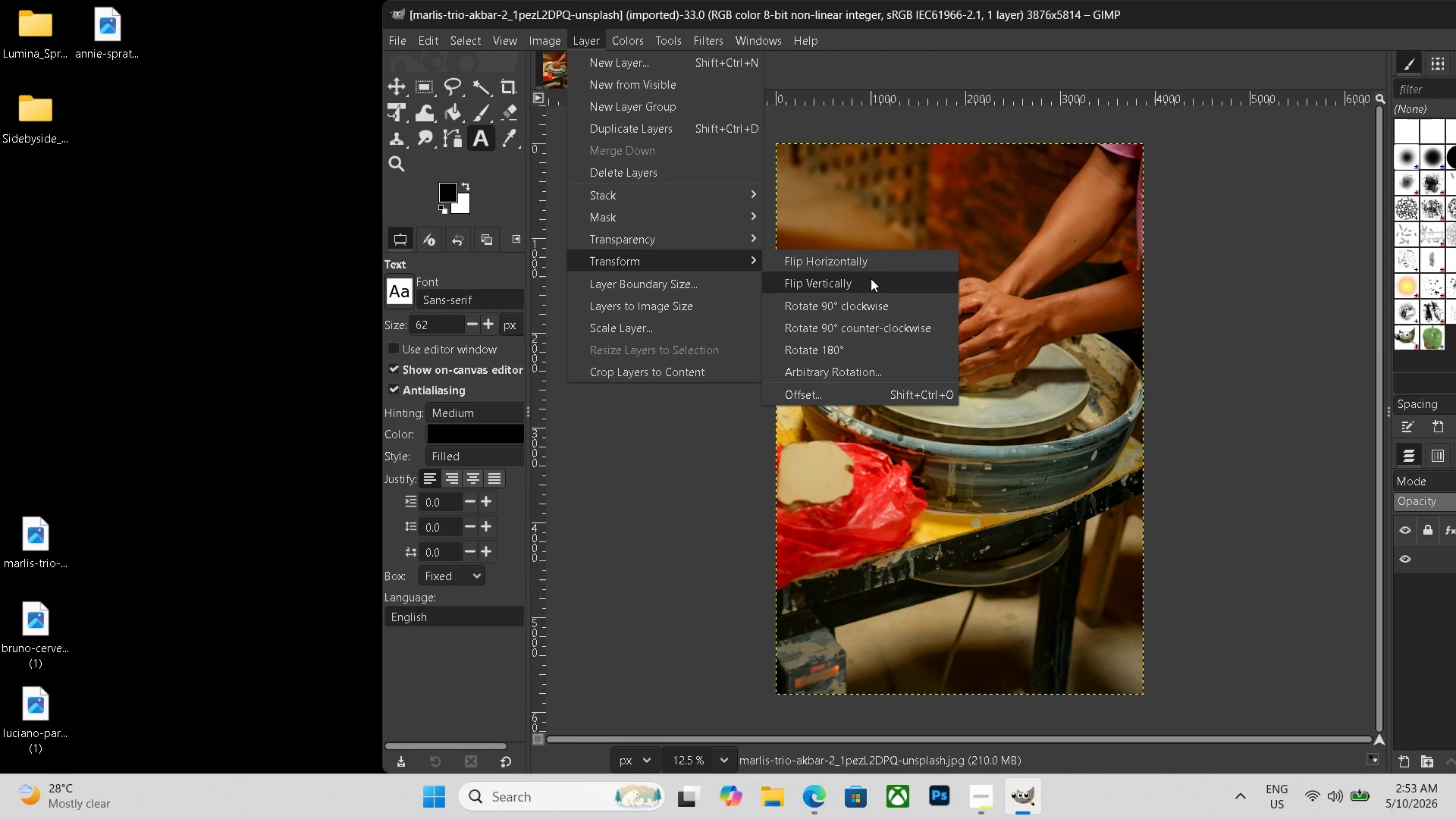 
left_click([864, 262])
 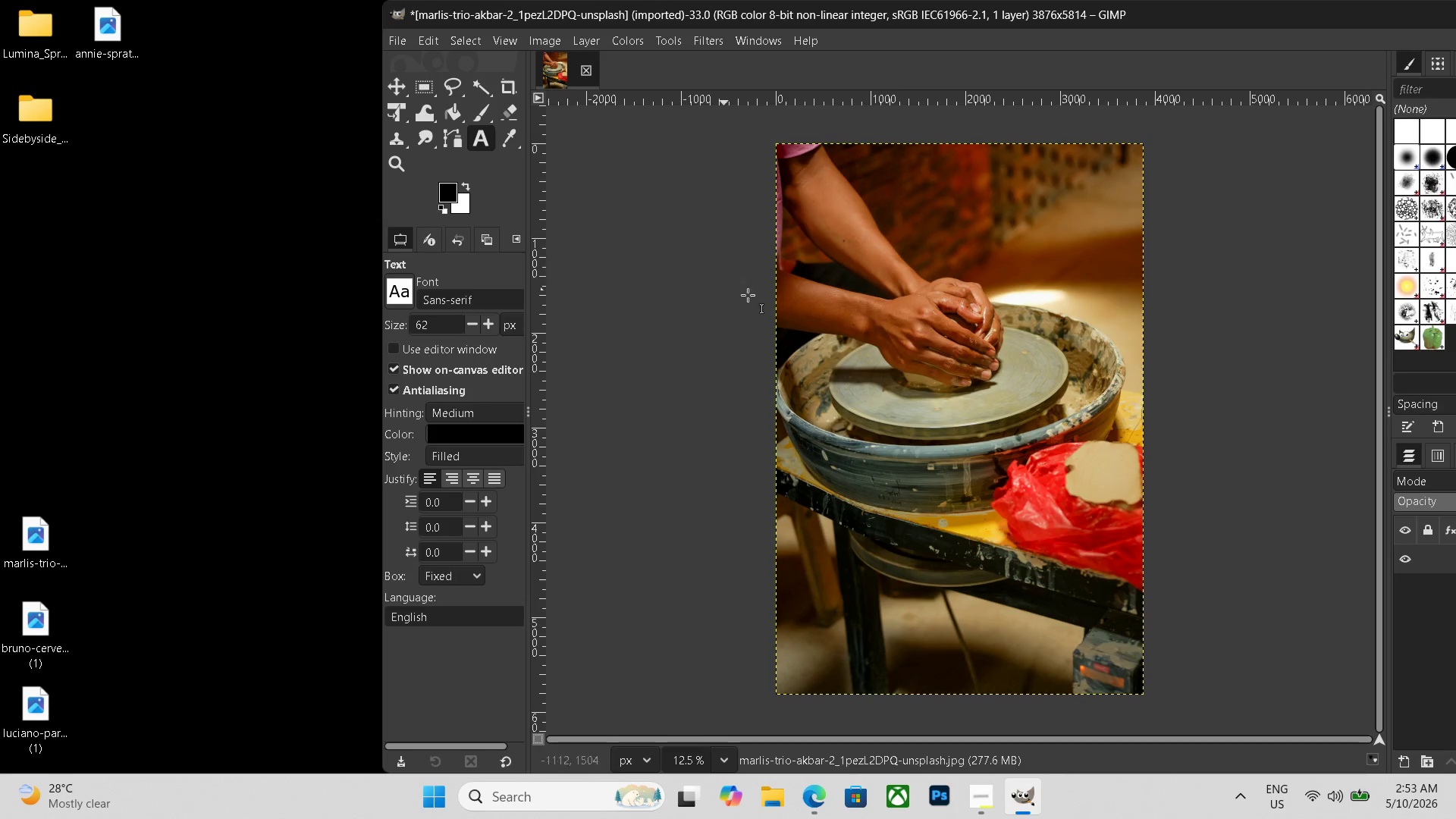 
key(Control+Shift+E)
 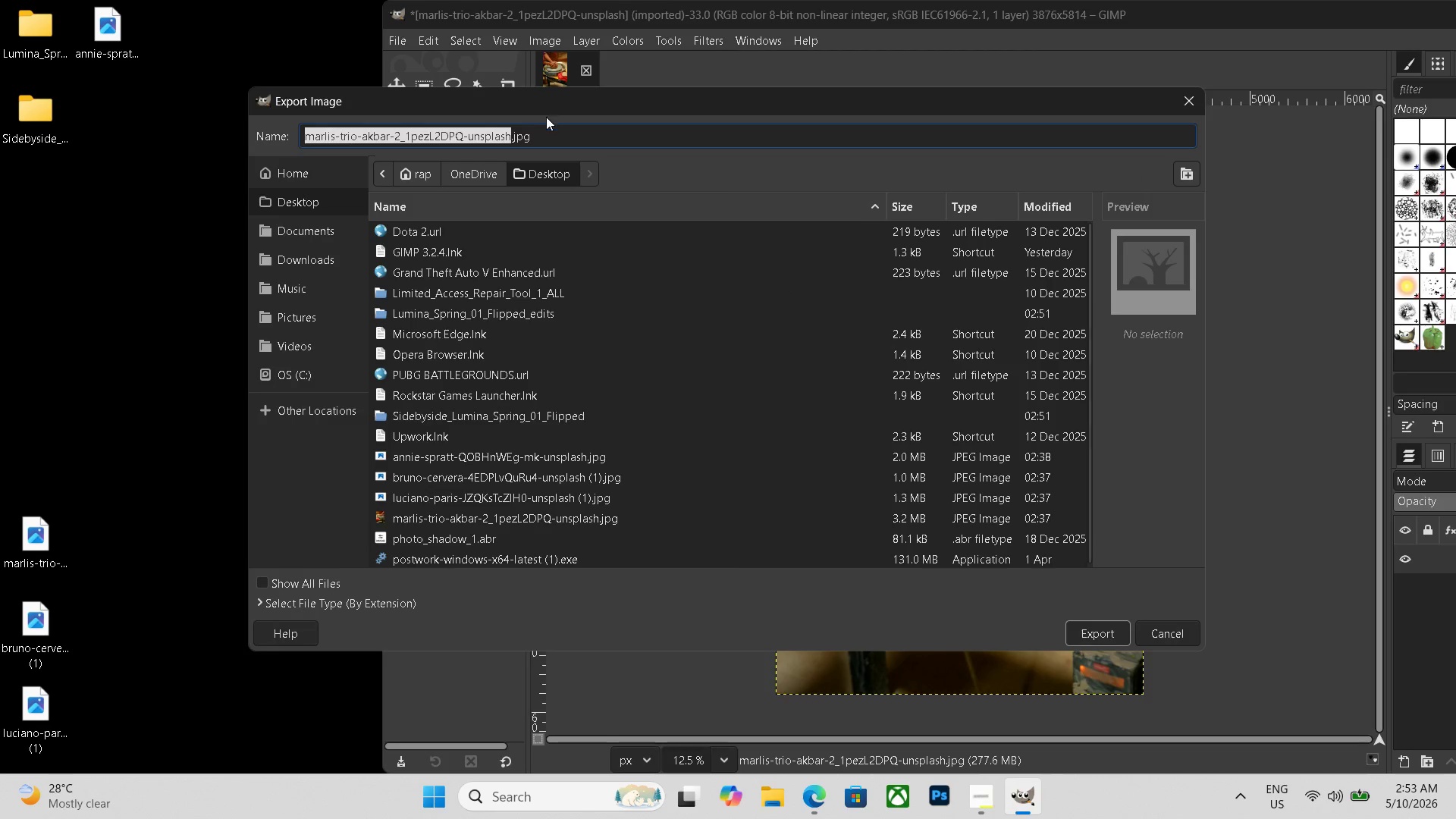 
double_click([550, 133])
 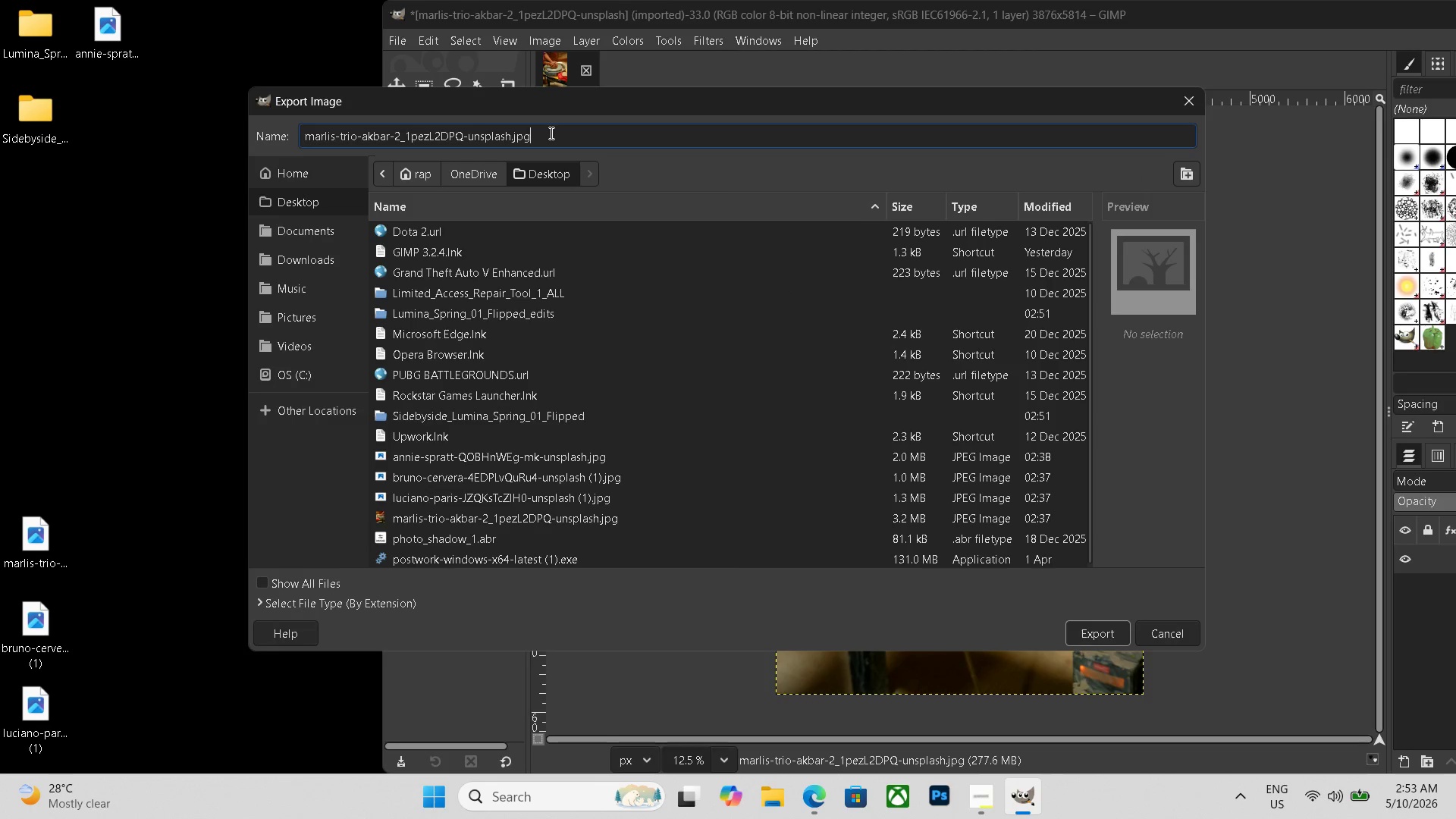 
triple_click([550, 133])
 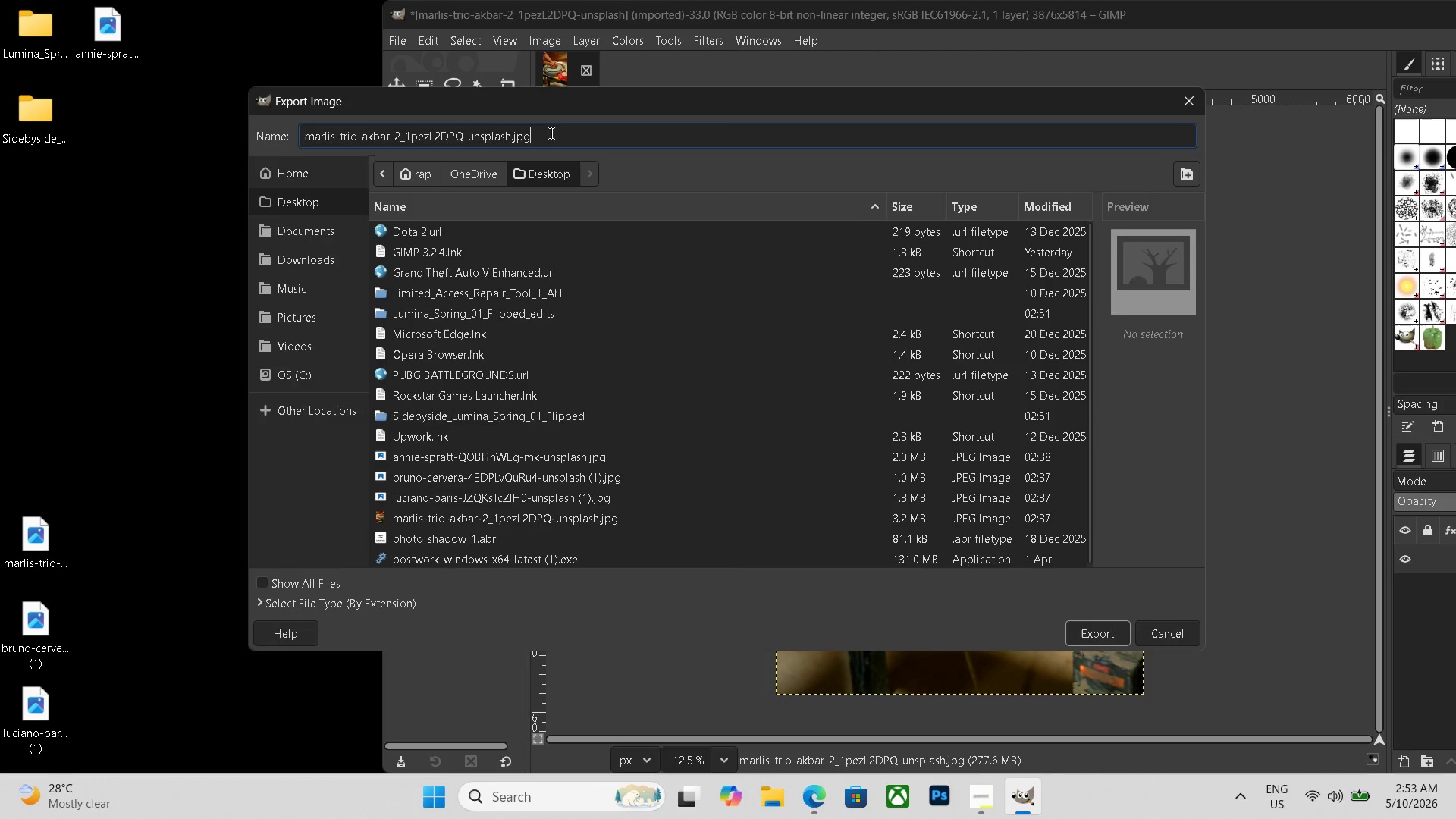 
left_click_drag(start_coordinate=[550, 133], to_coordinate=[320, 135])
 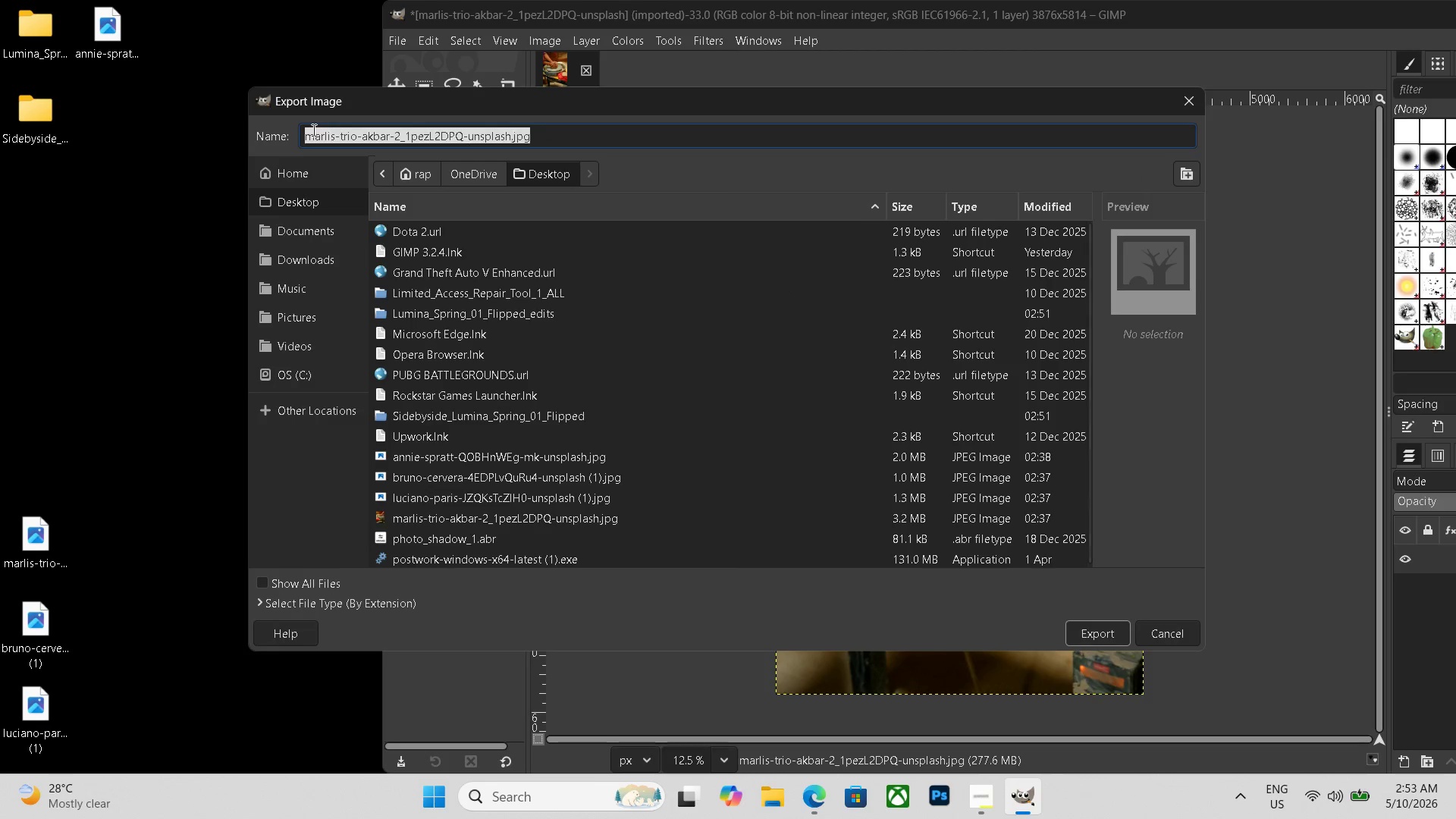 
key(Backspace)
 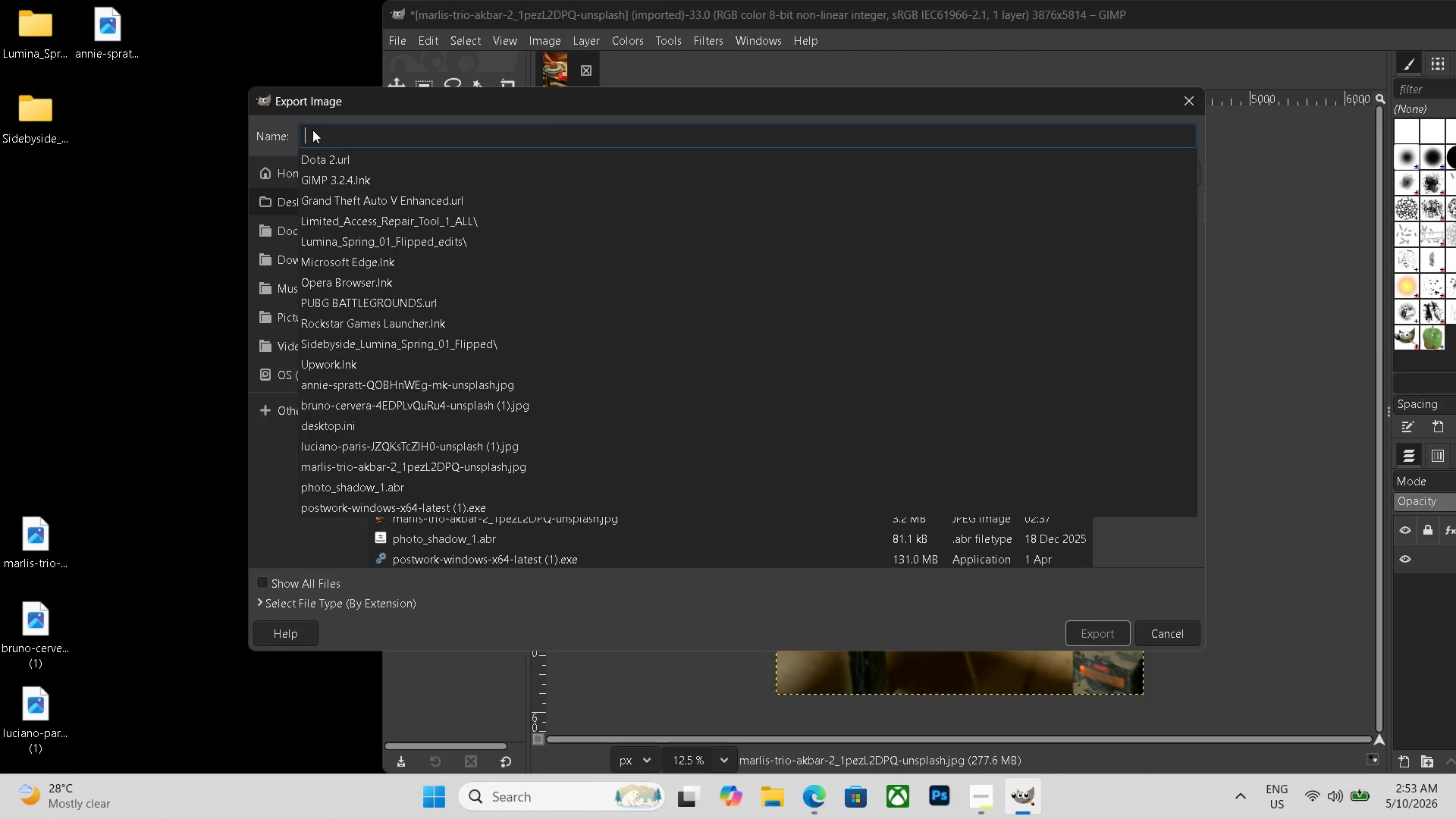 
key(Control+V)
 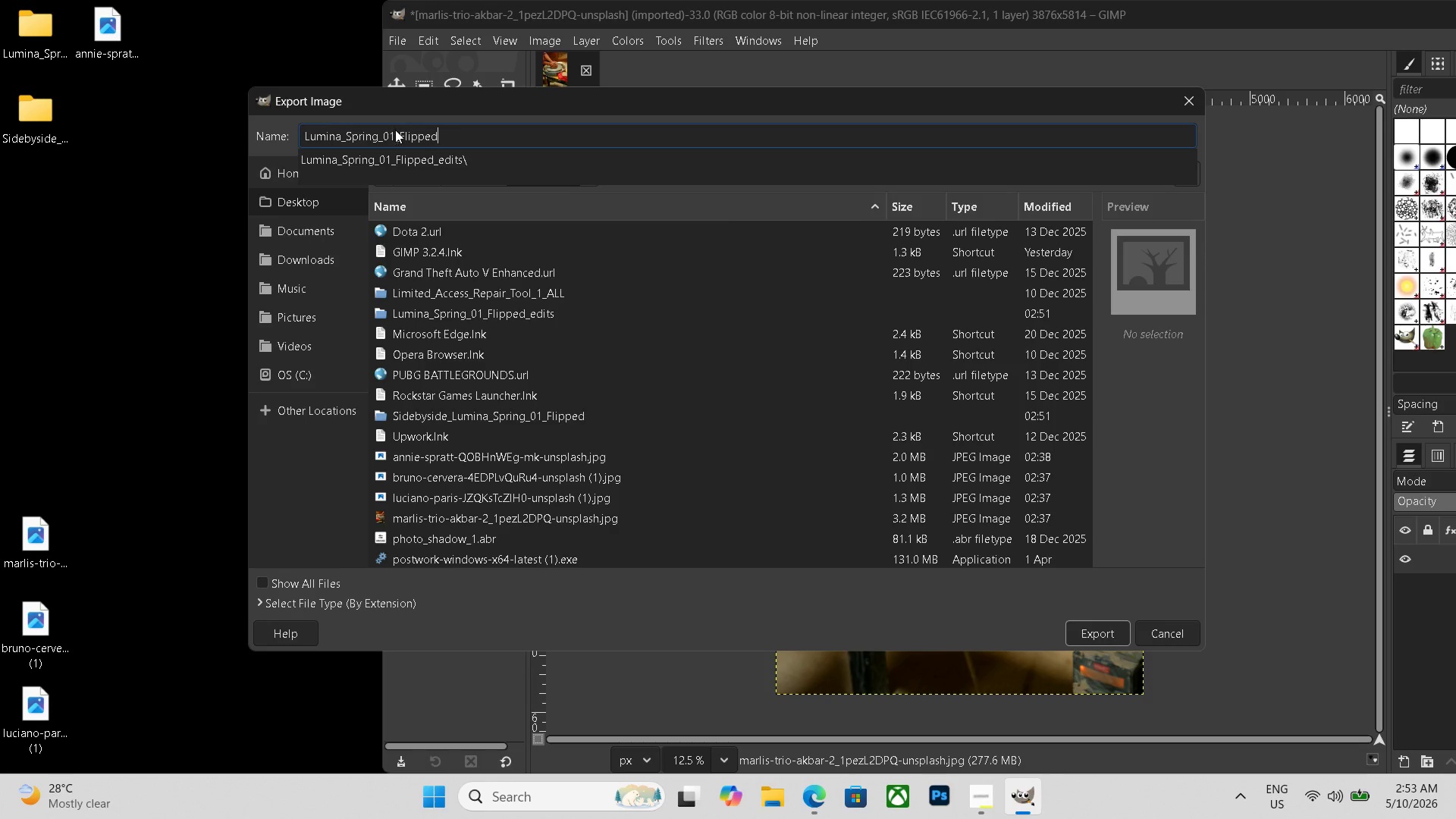 
left_click([394, 133])
 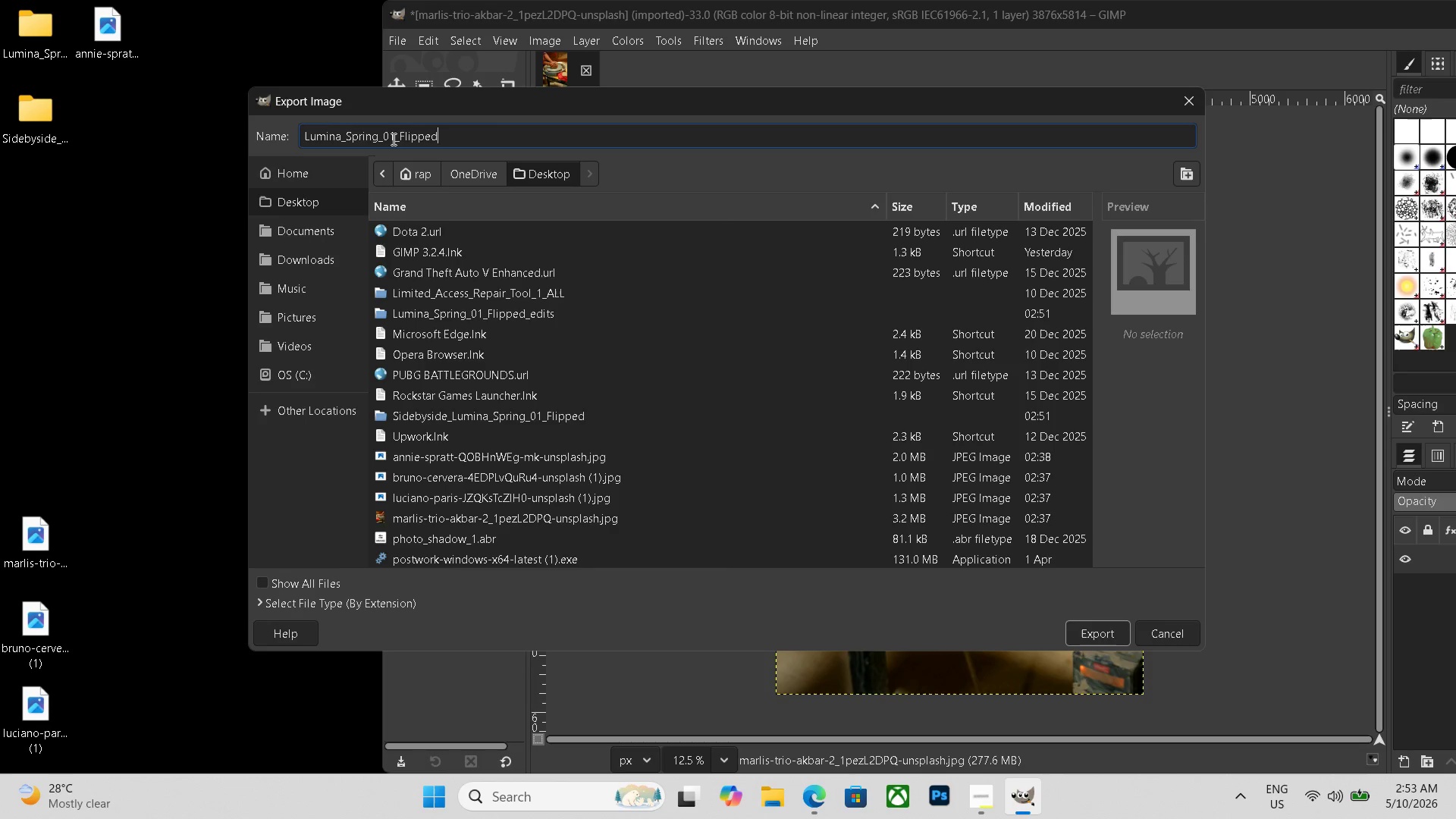 
left_click([395, 139])
 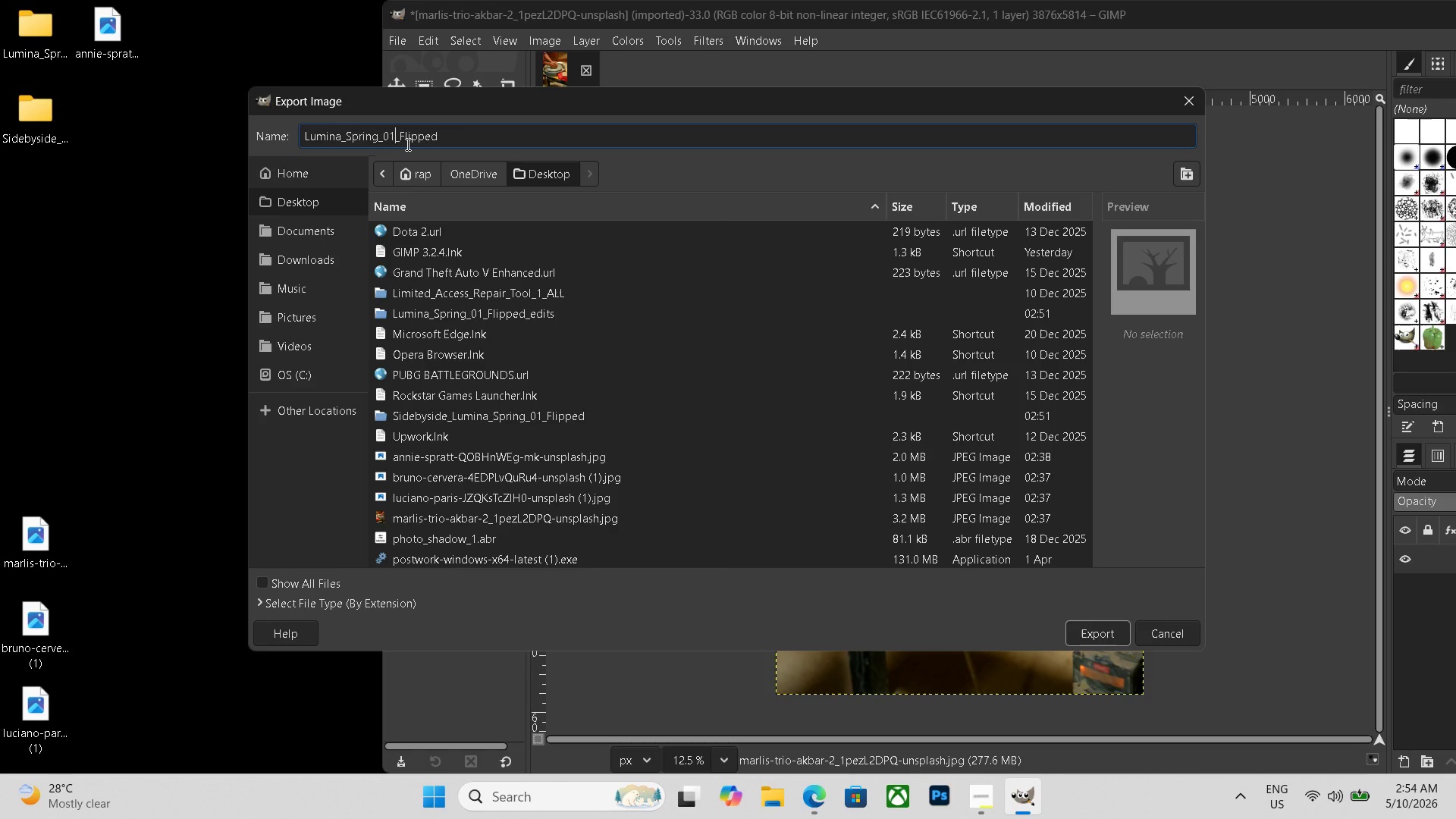 
key(Backspace)
 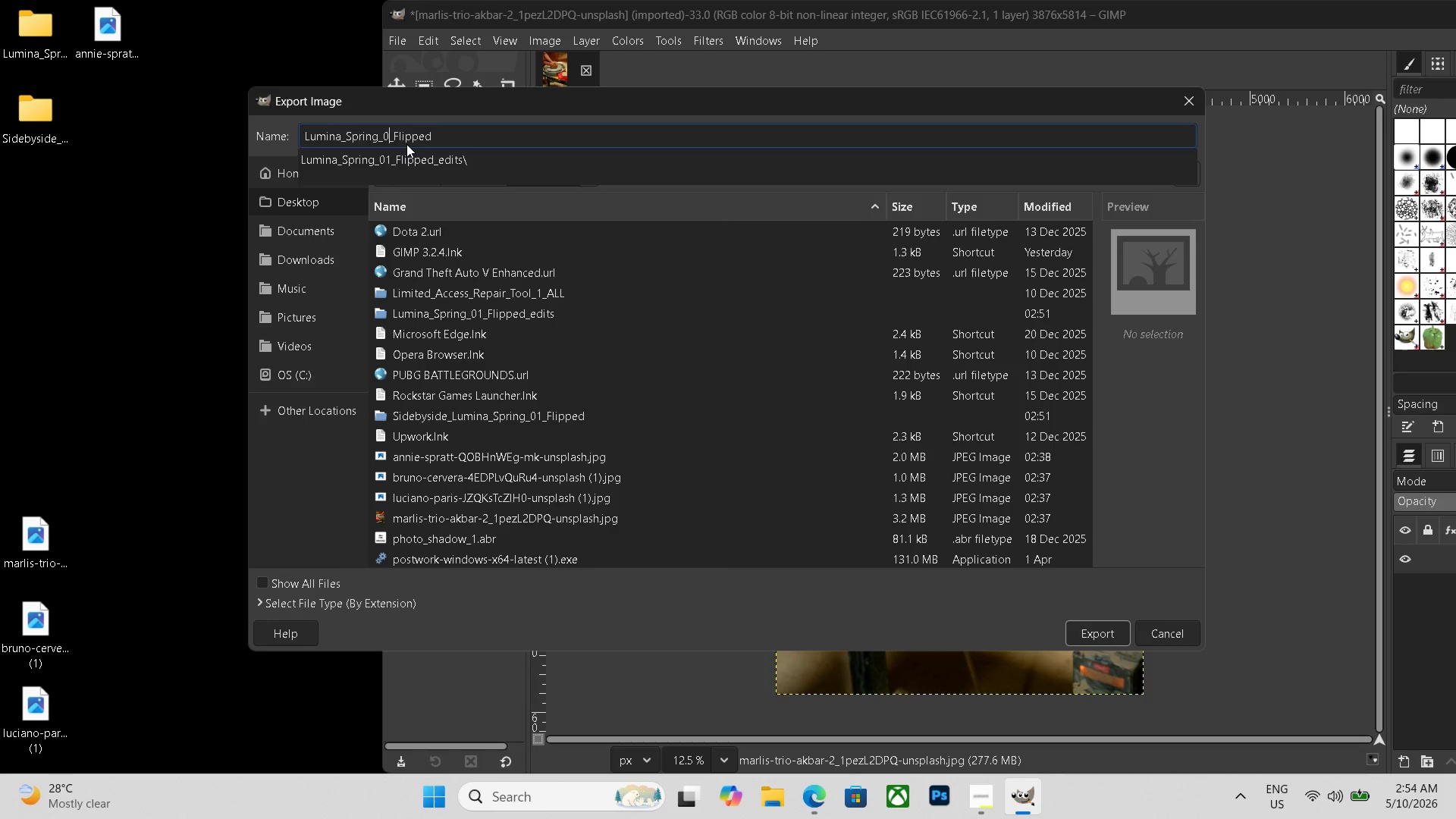 
key(Numpad6)
 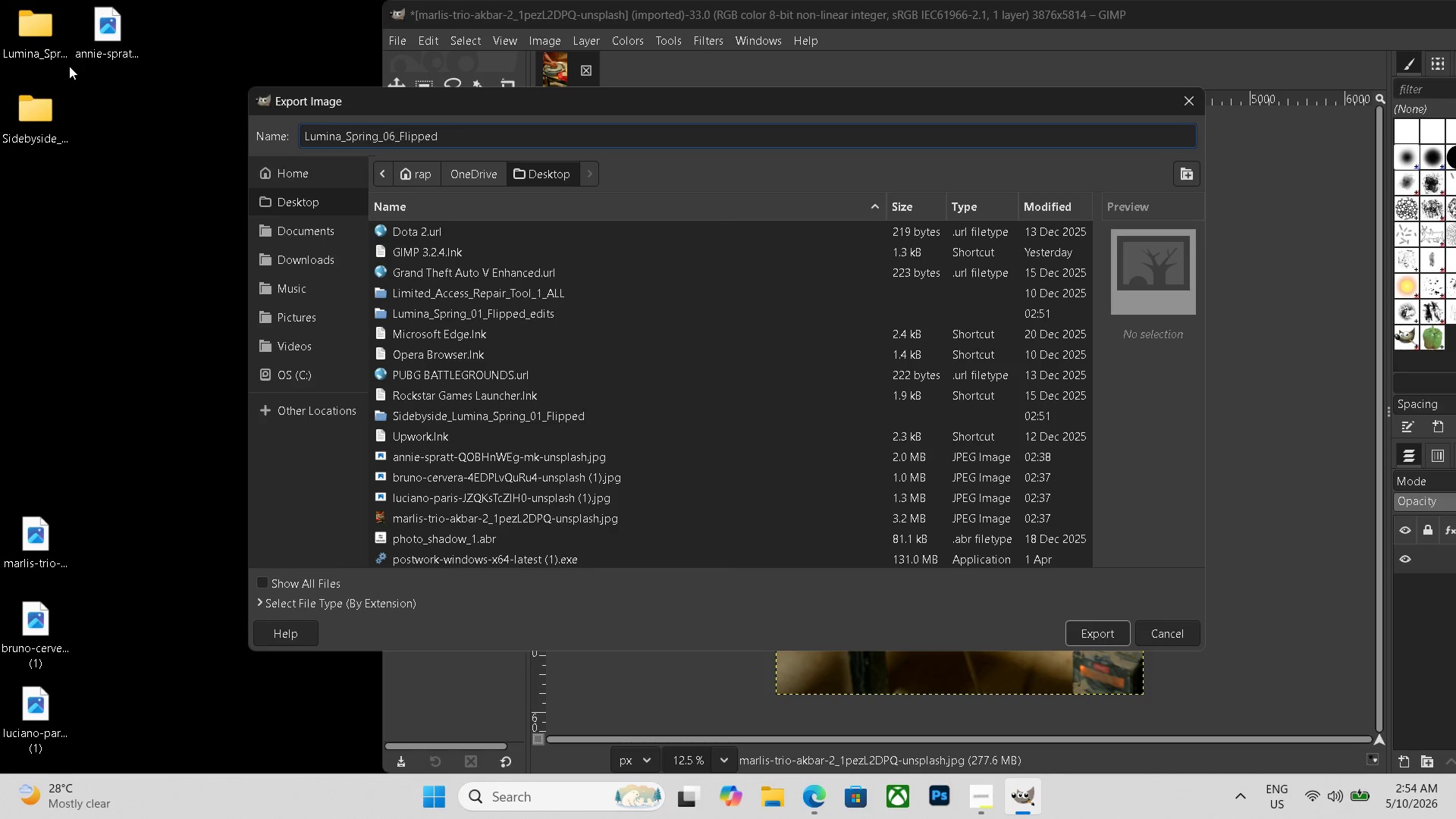 
double_click([46, 122])
 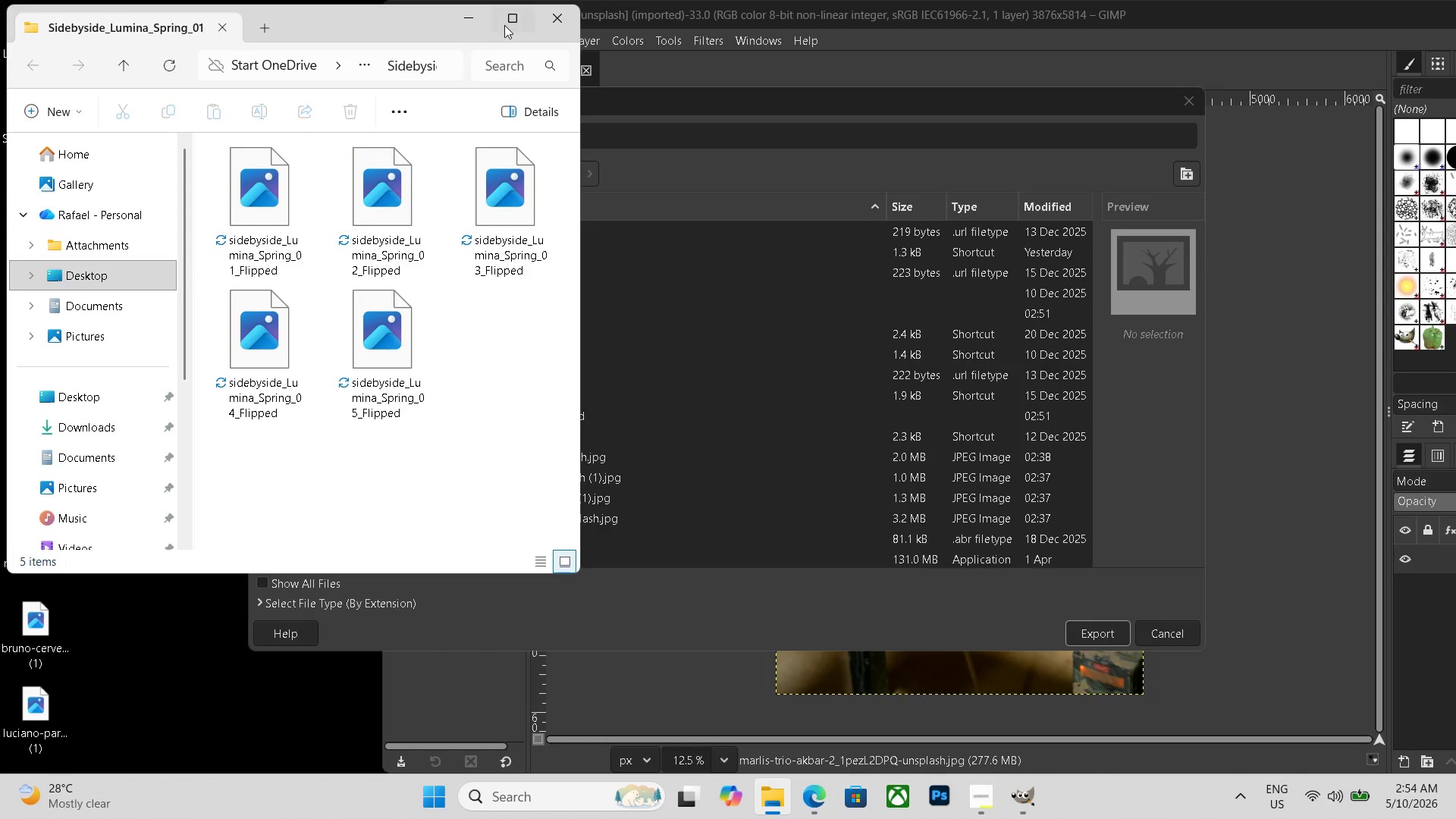 
left_click([563, 10])
 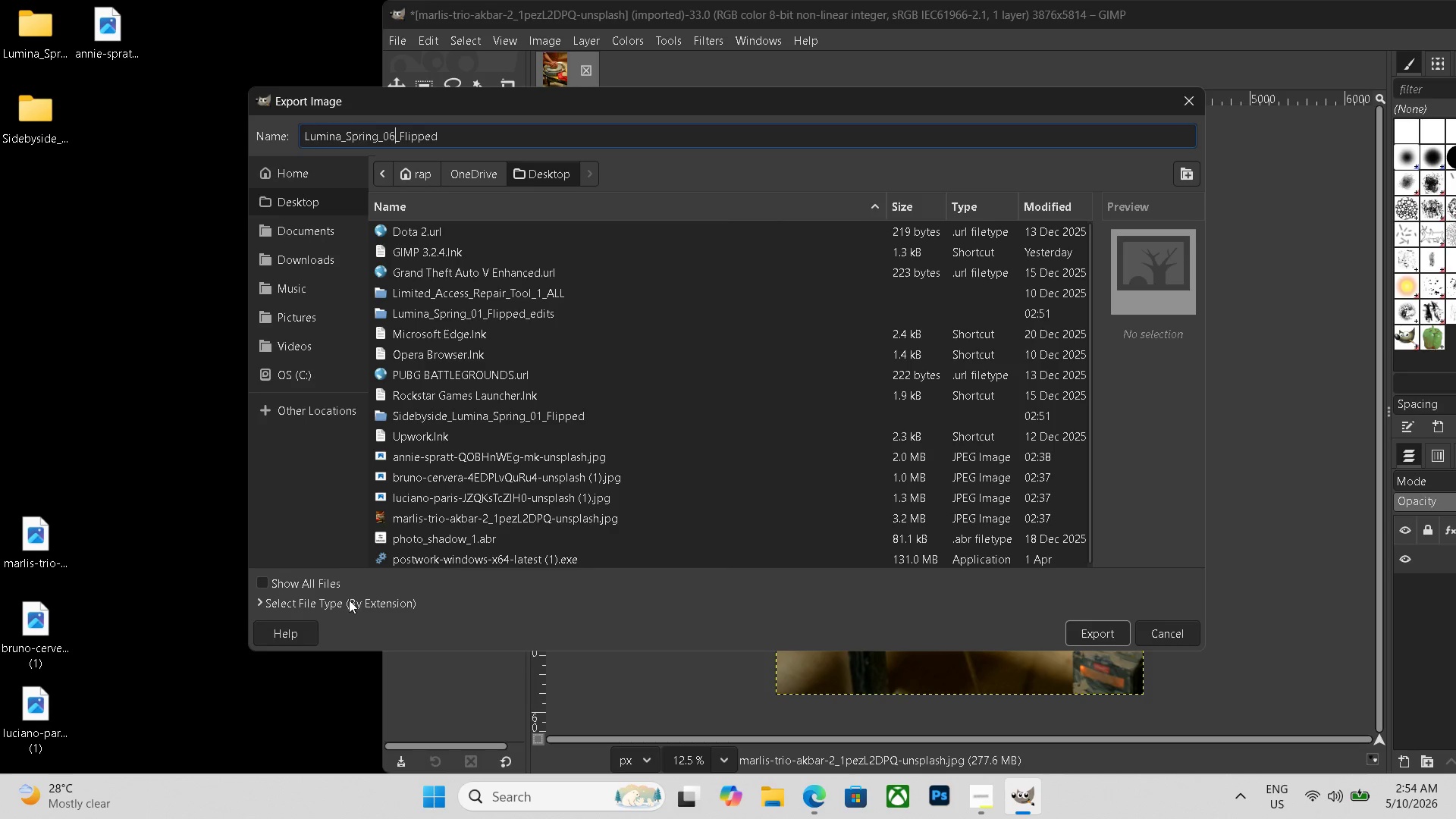 
left_click([350, 602])
 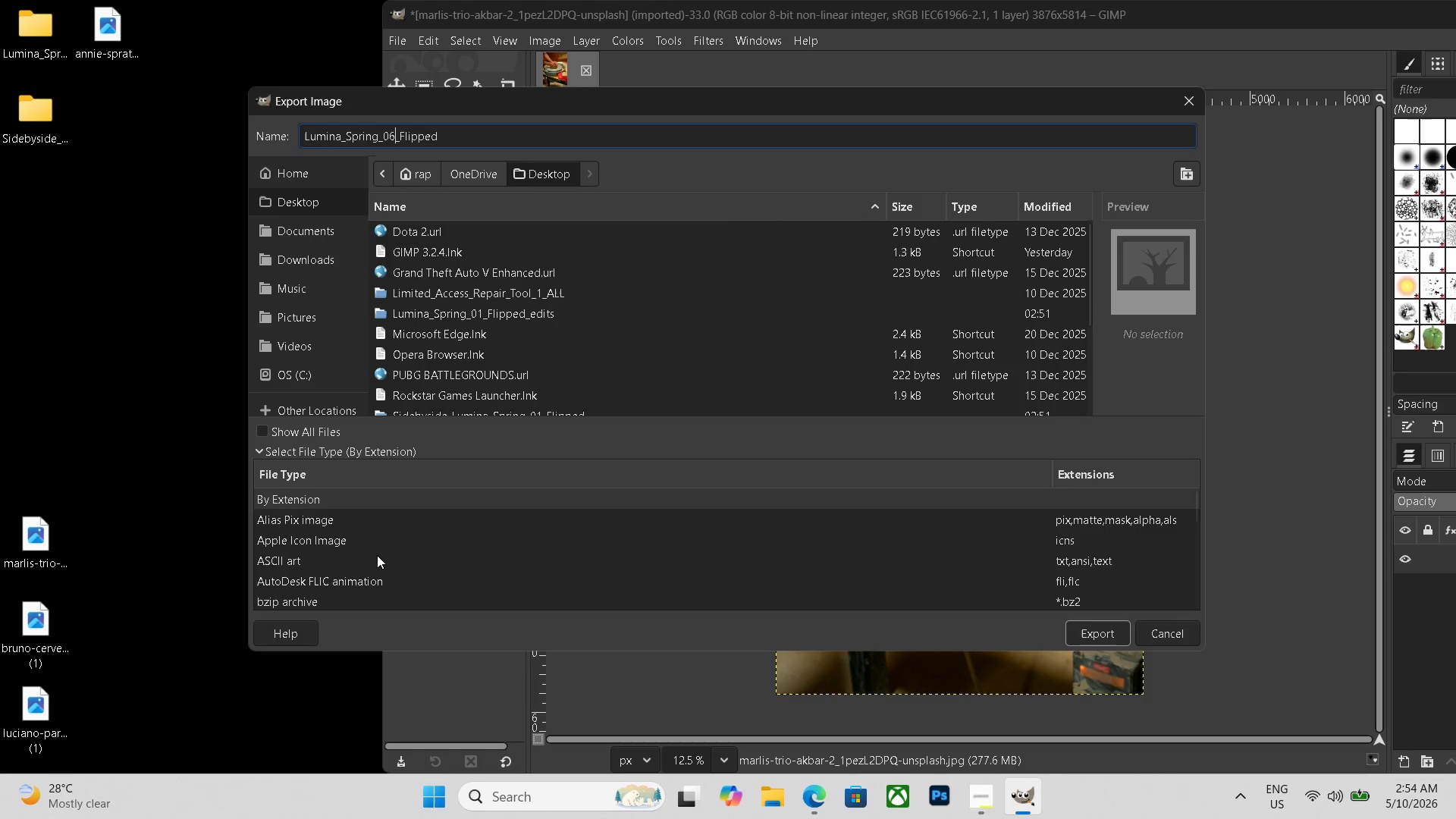 
scroll: coordinate [371, 560], scroll_direction: down, amount: 21.0
 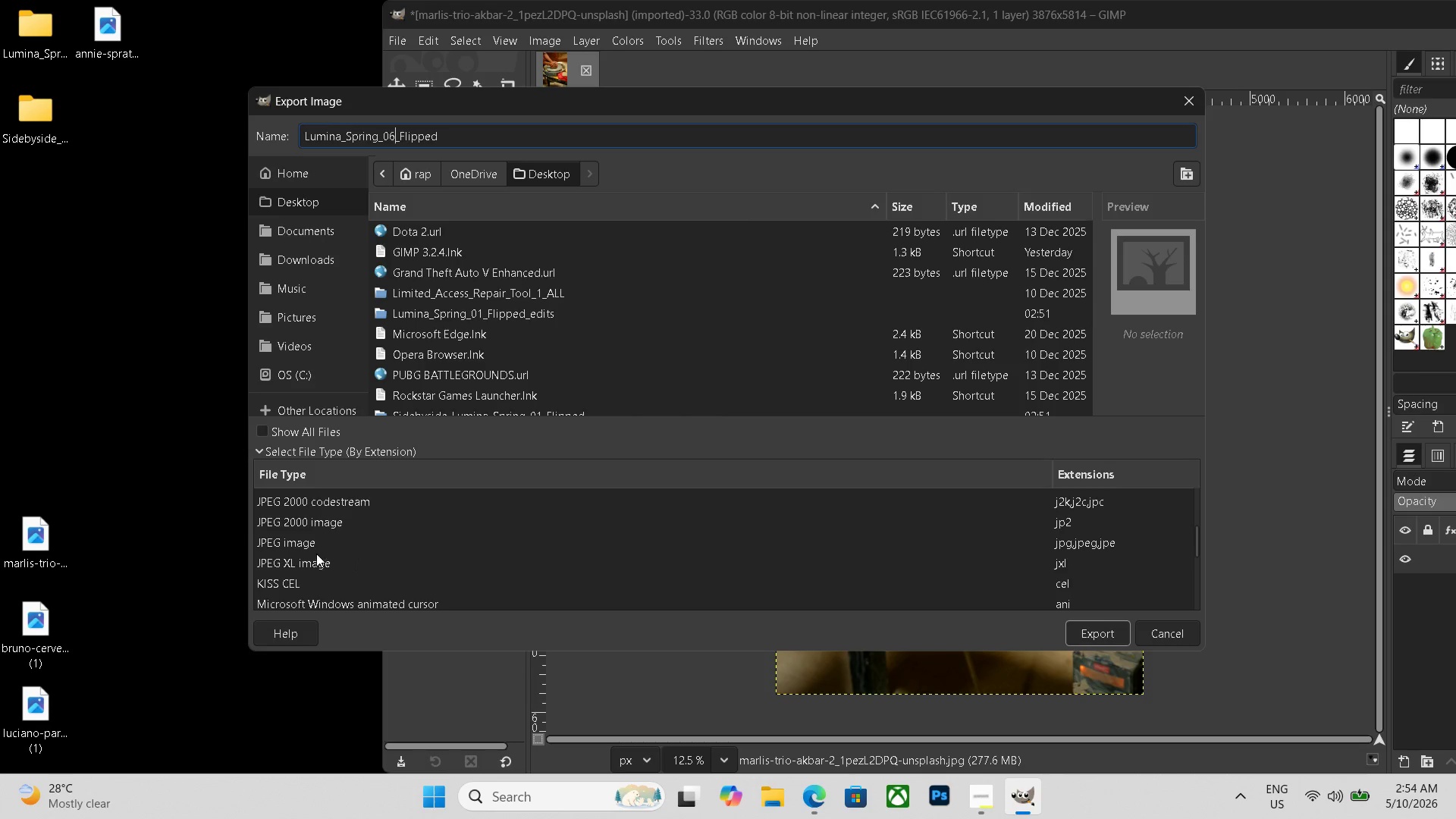 
left_click([316, 544])
 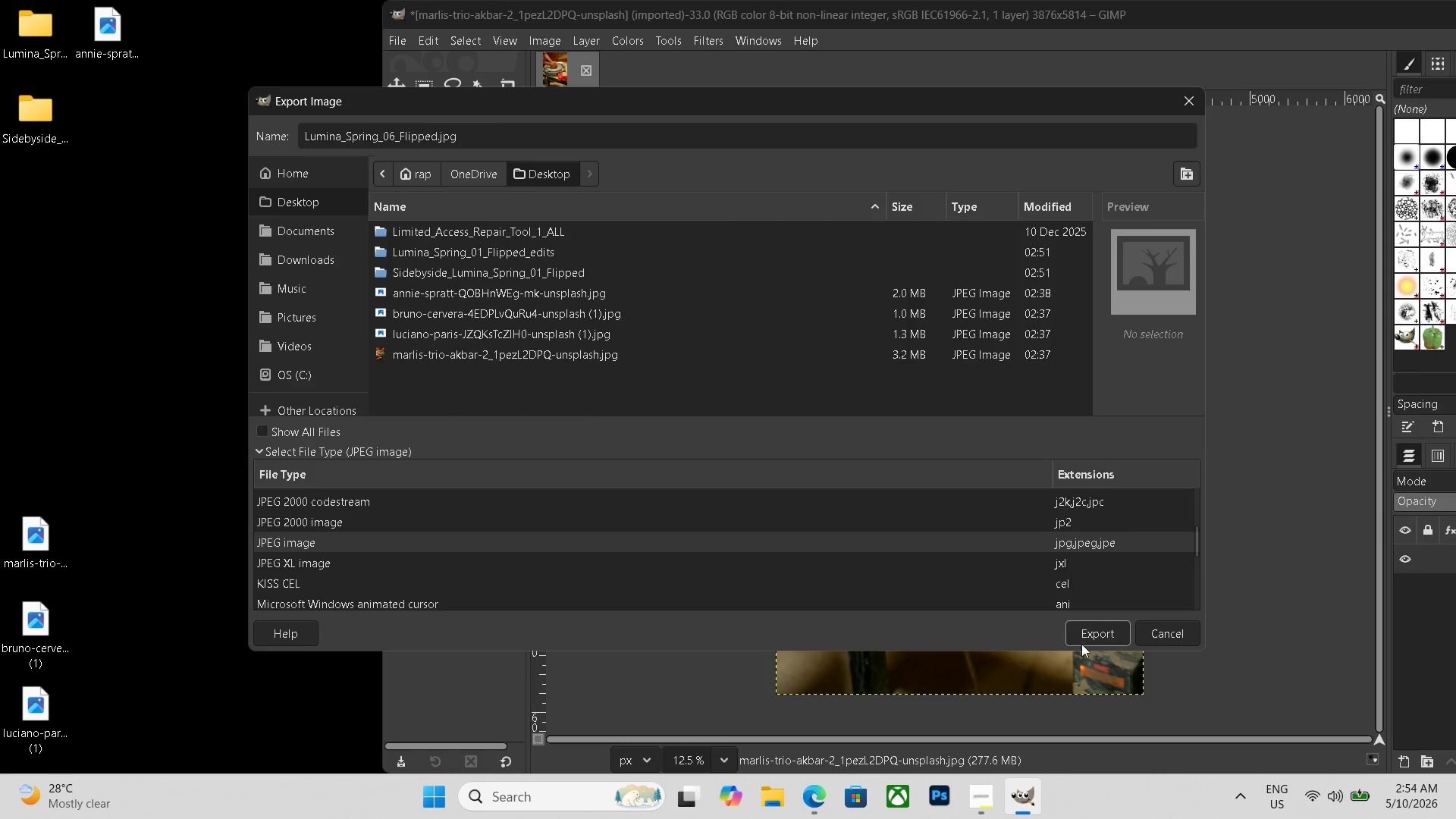 
left_click([1084, 638])
 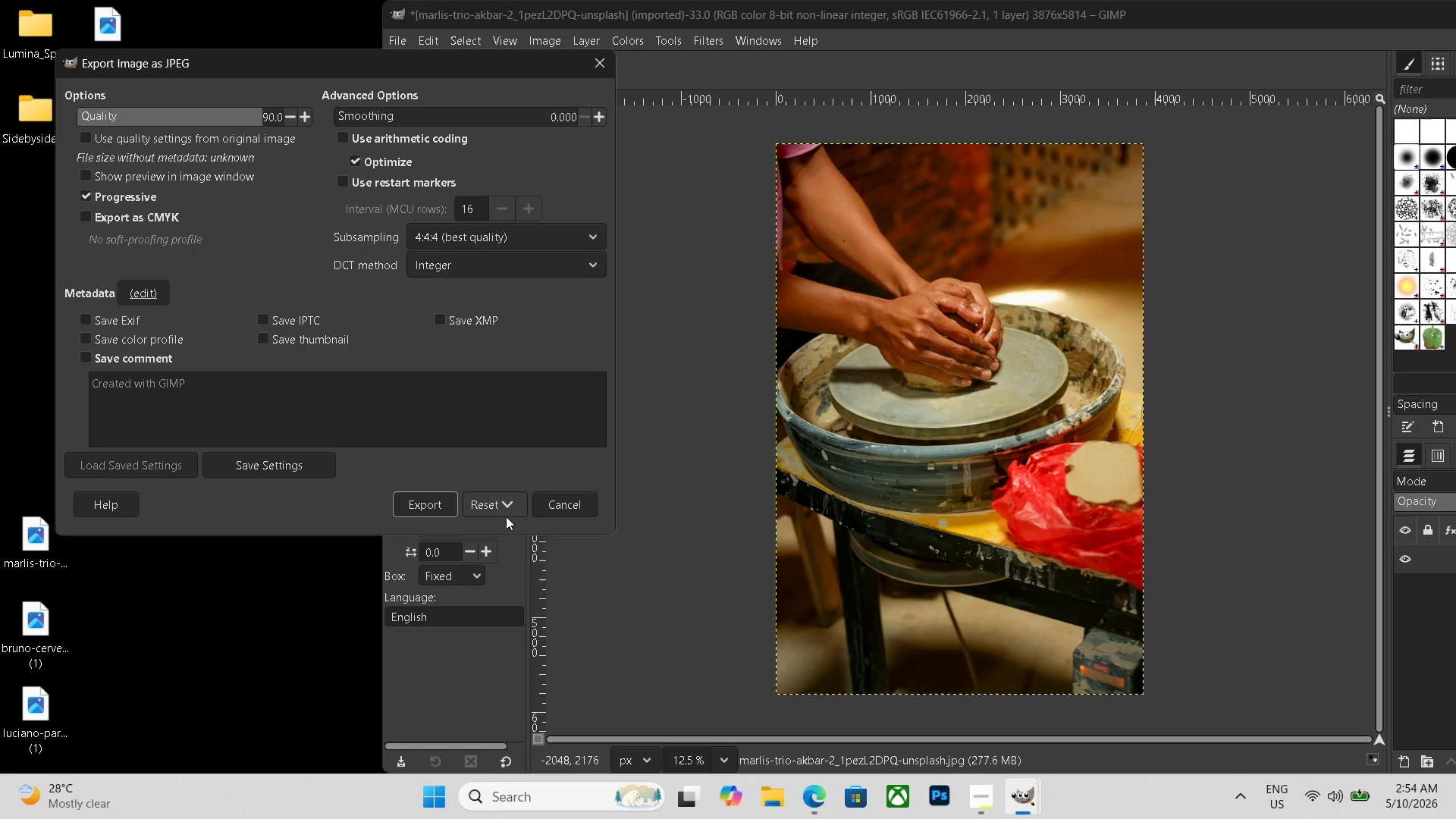 
left_click([447, 513])
 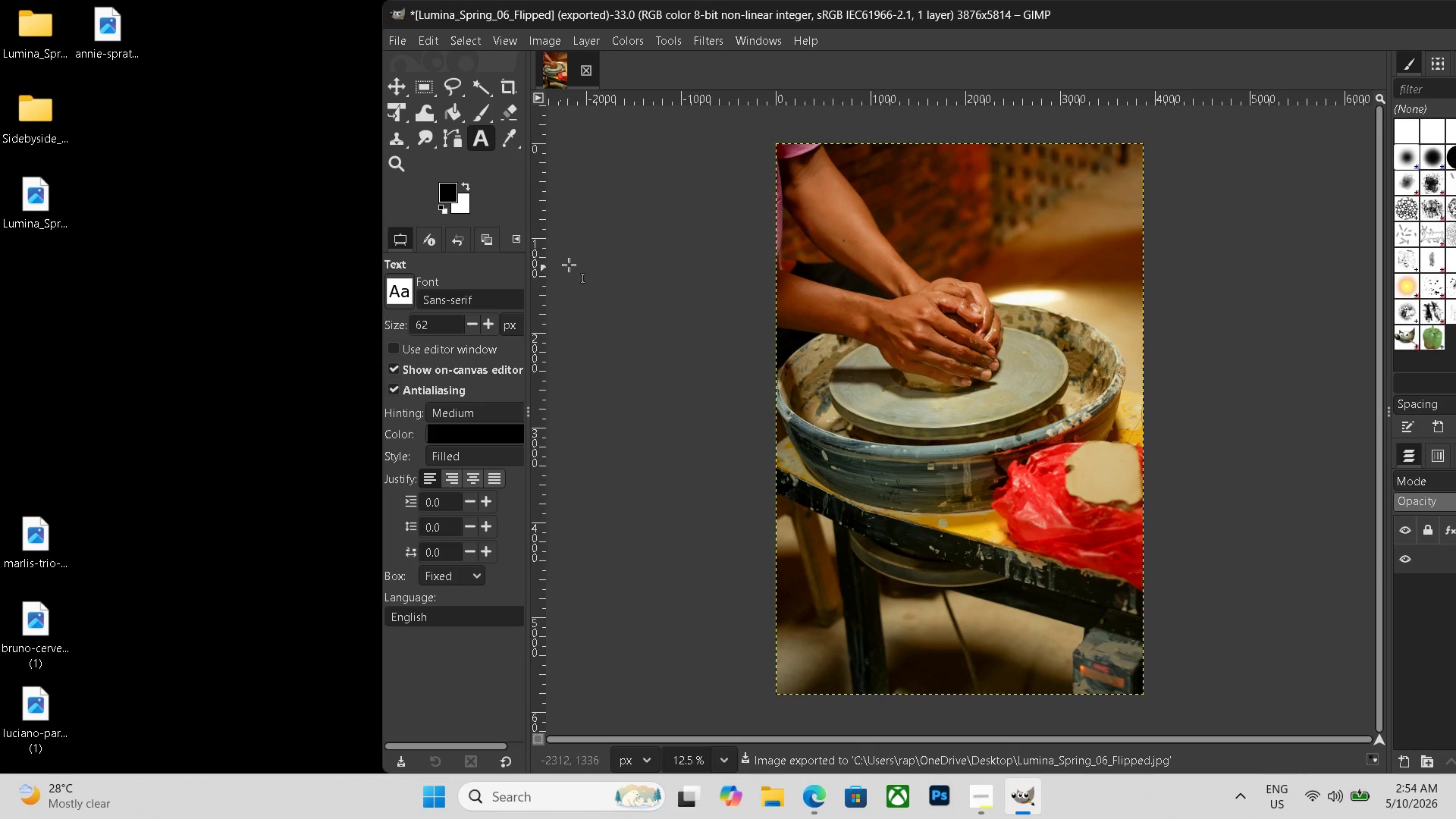 
wait(9.34)
 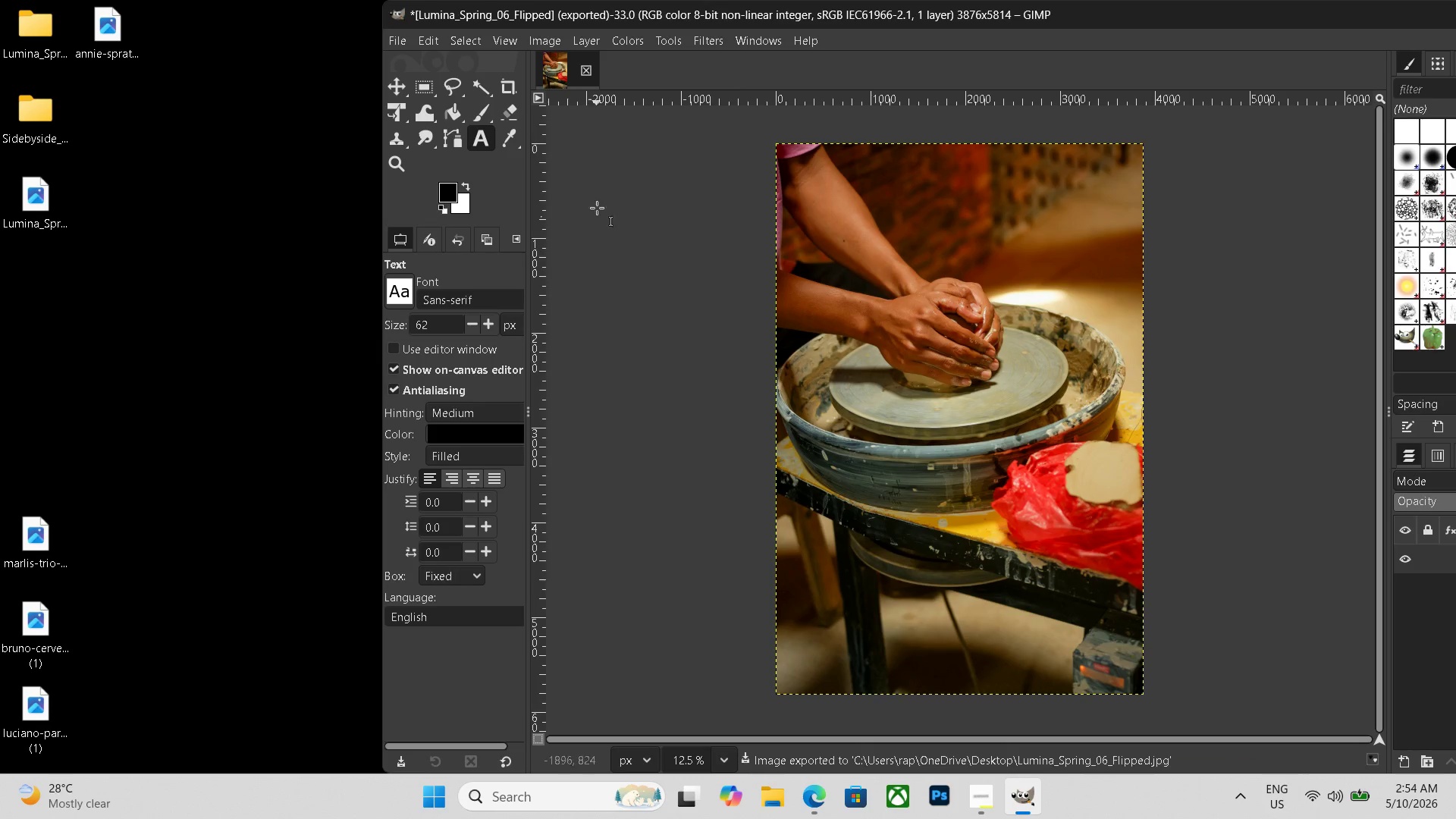 
key(Control+Shift+ShiftLeft)
 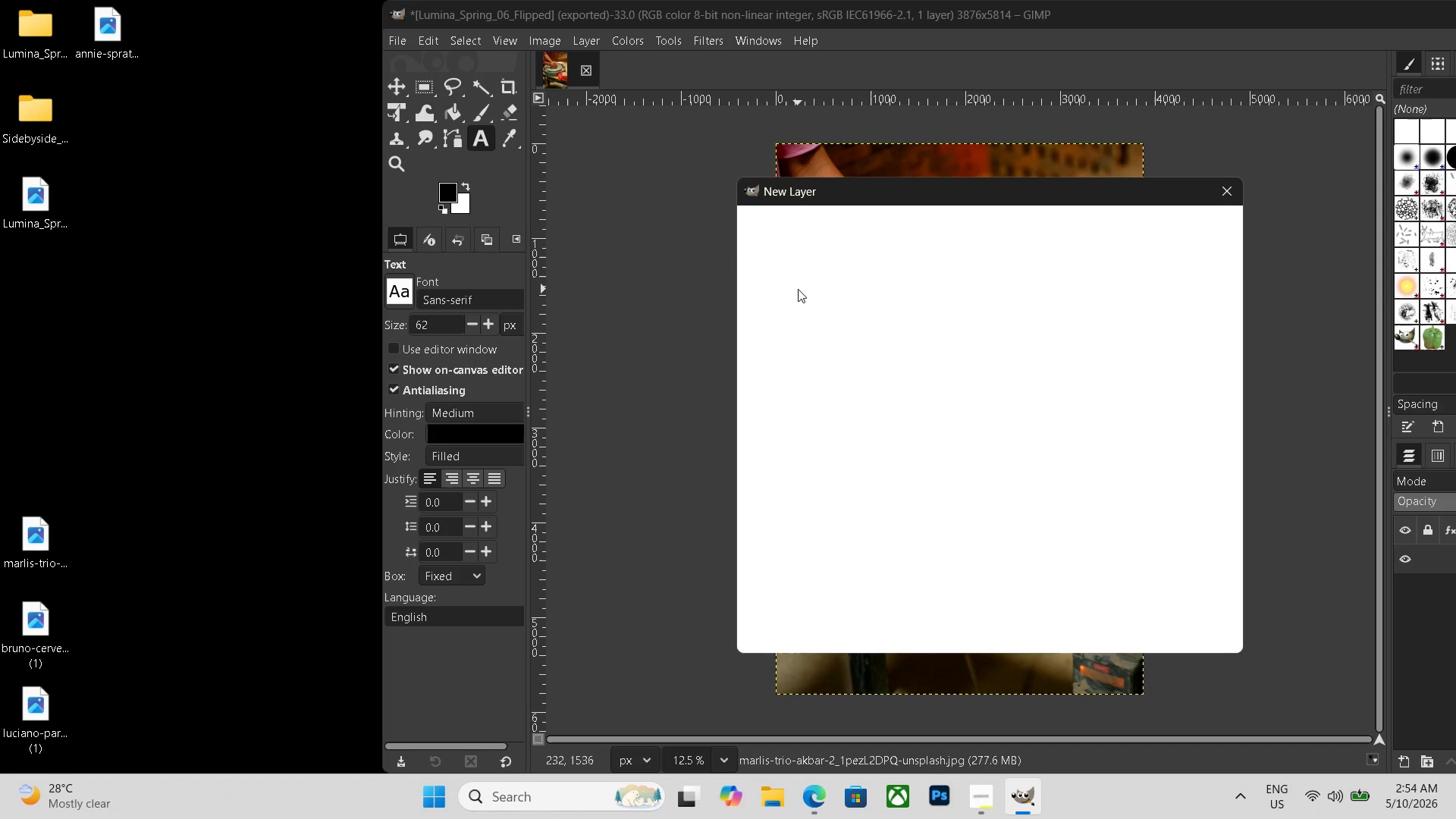 
key(Control+Shift+N)
 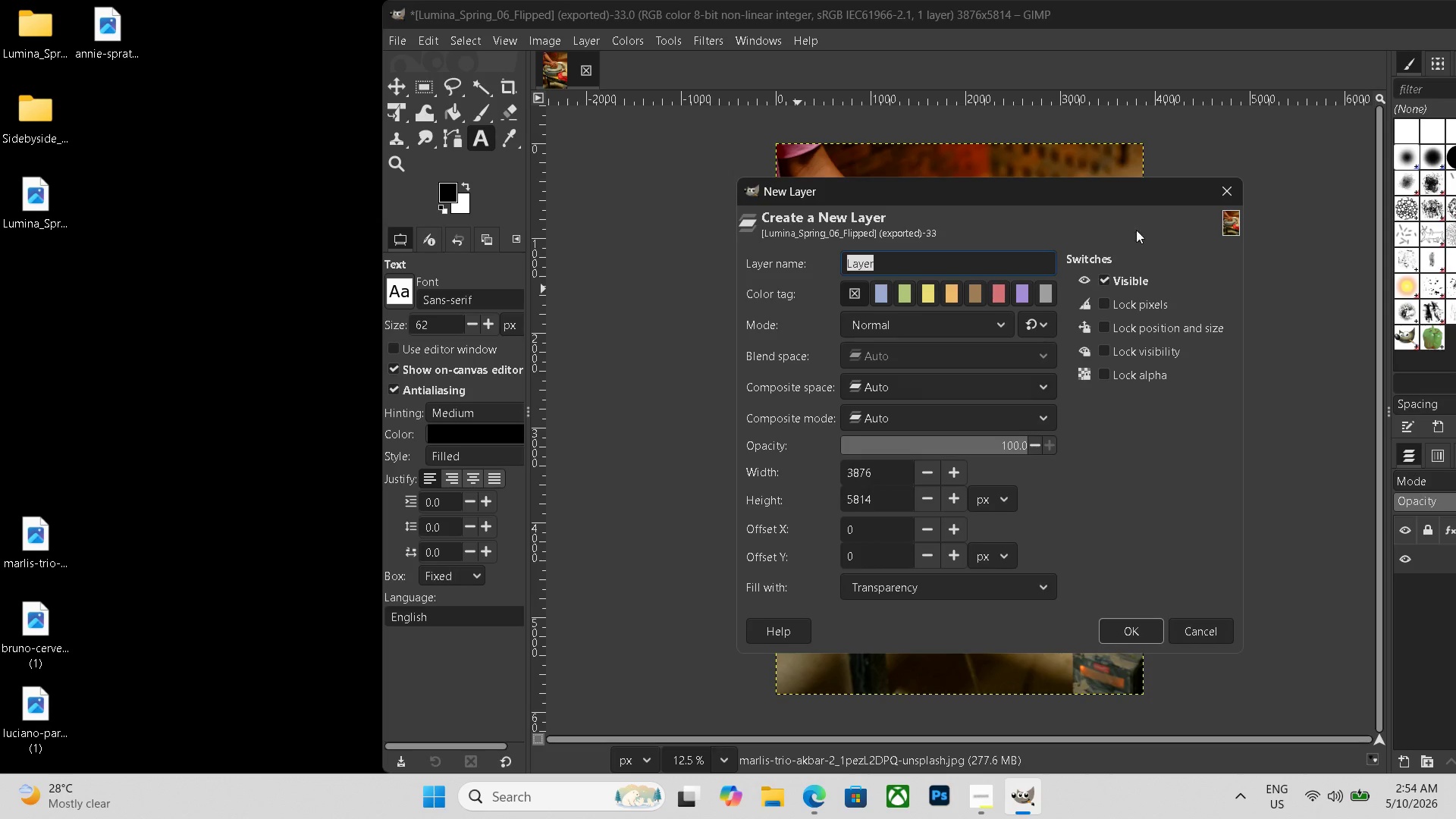 
left_click([1216, 188])
 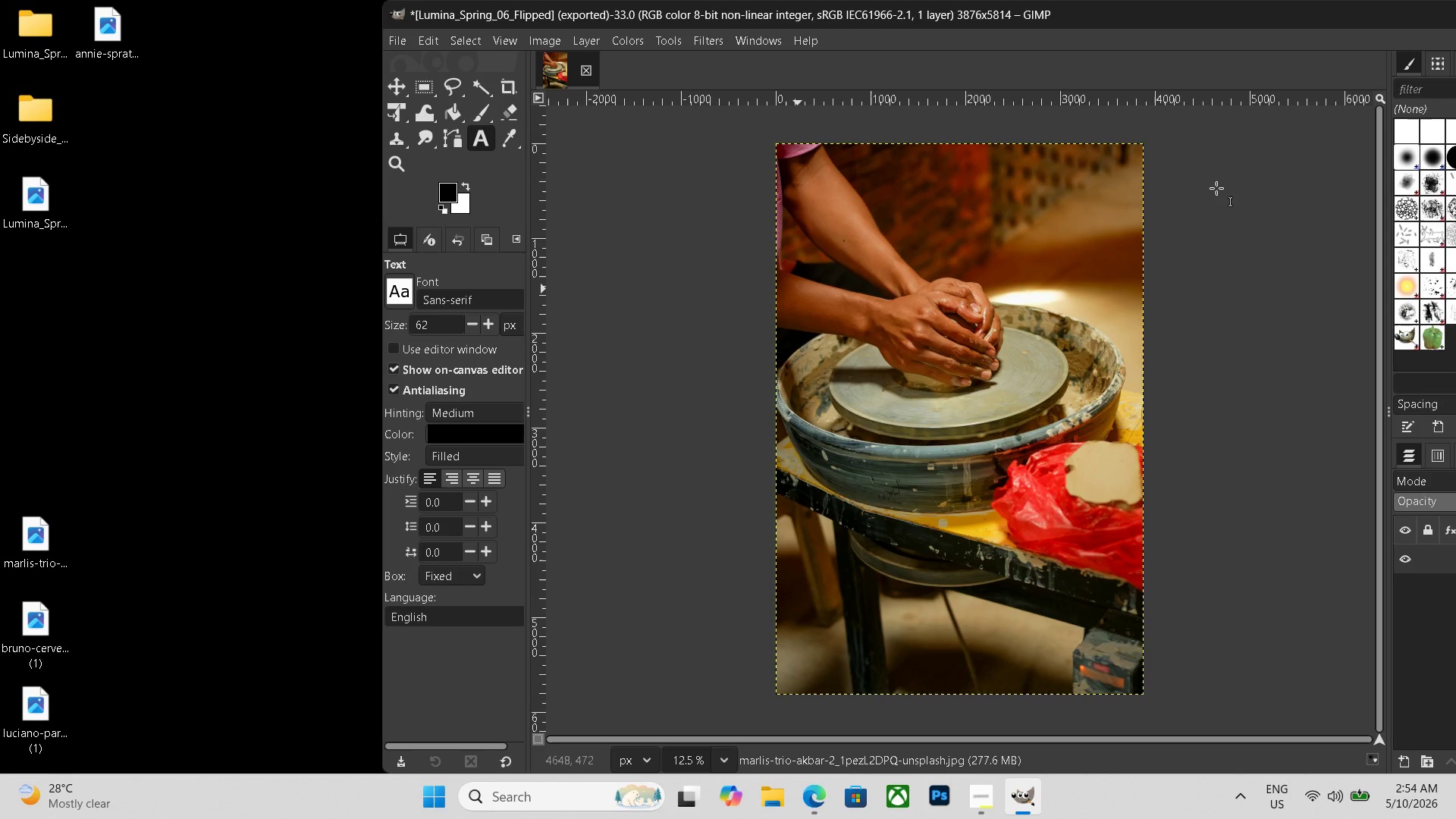 
key(Control+N)
 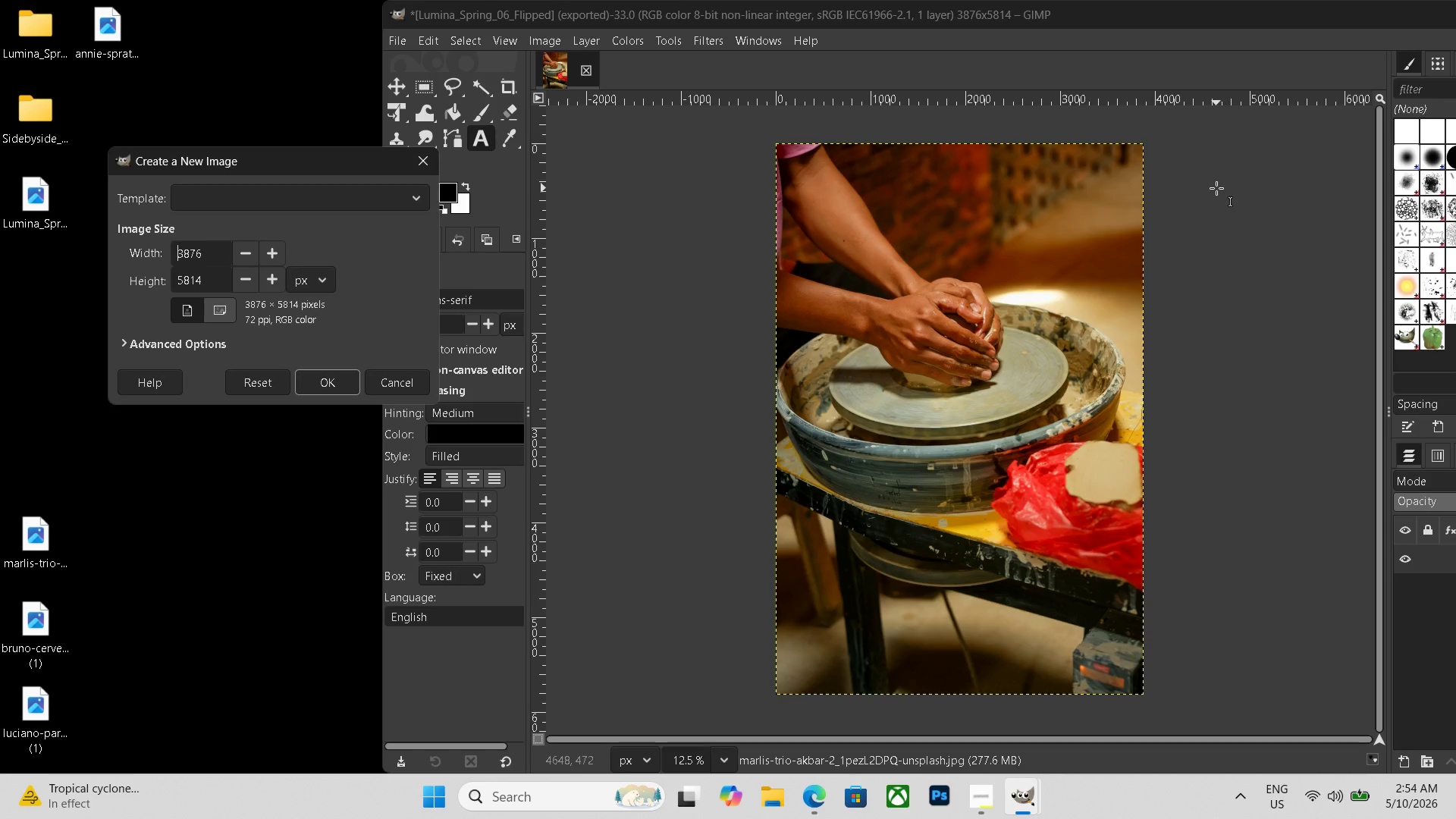 
wait(17.86)
 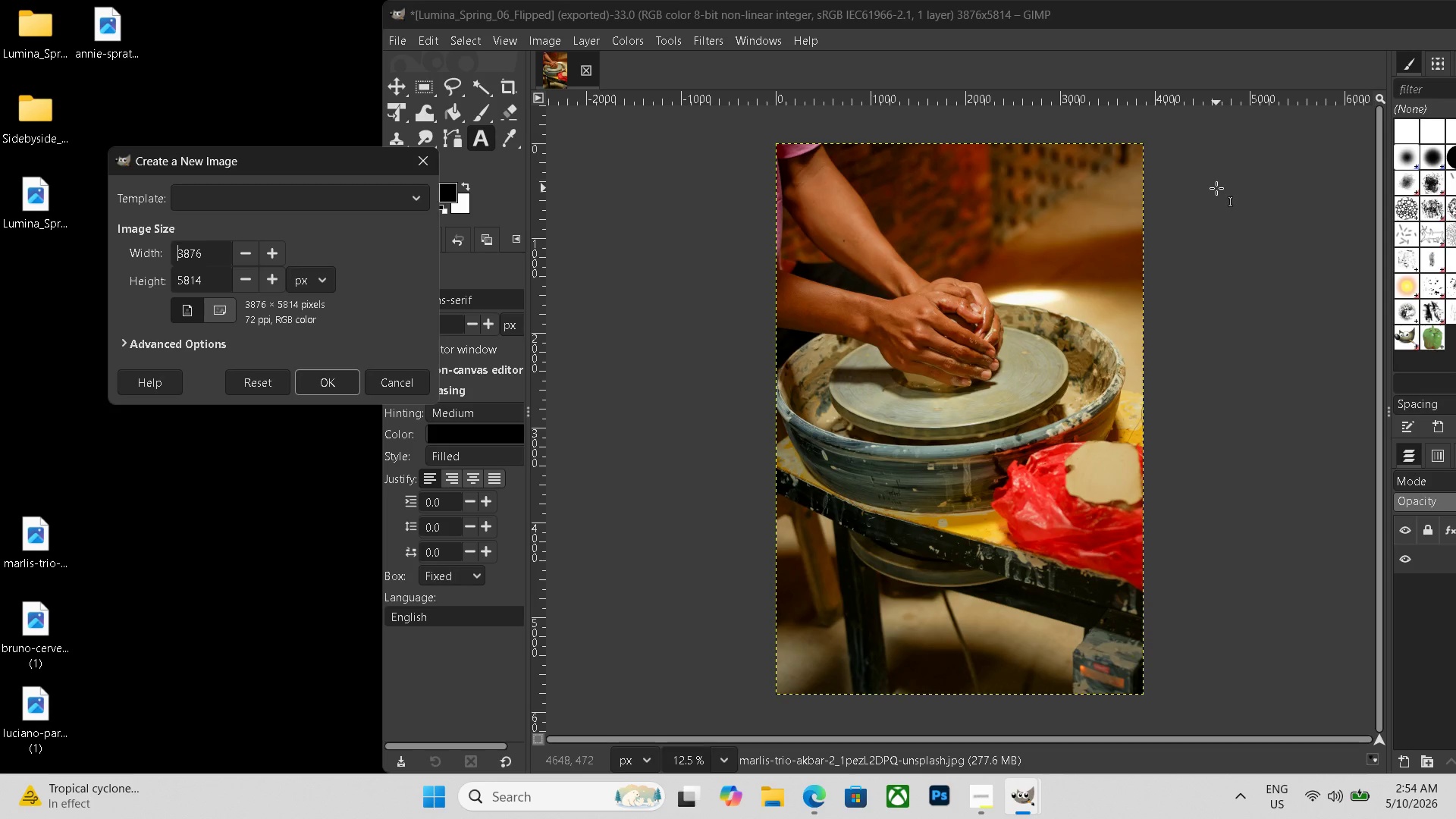 
left_click_drag(start_coordinate=[206, 259], to_coordinate=[146, 252])
 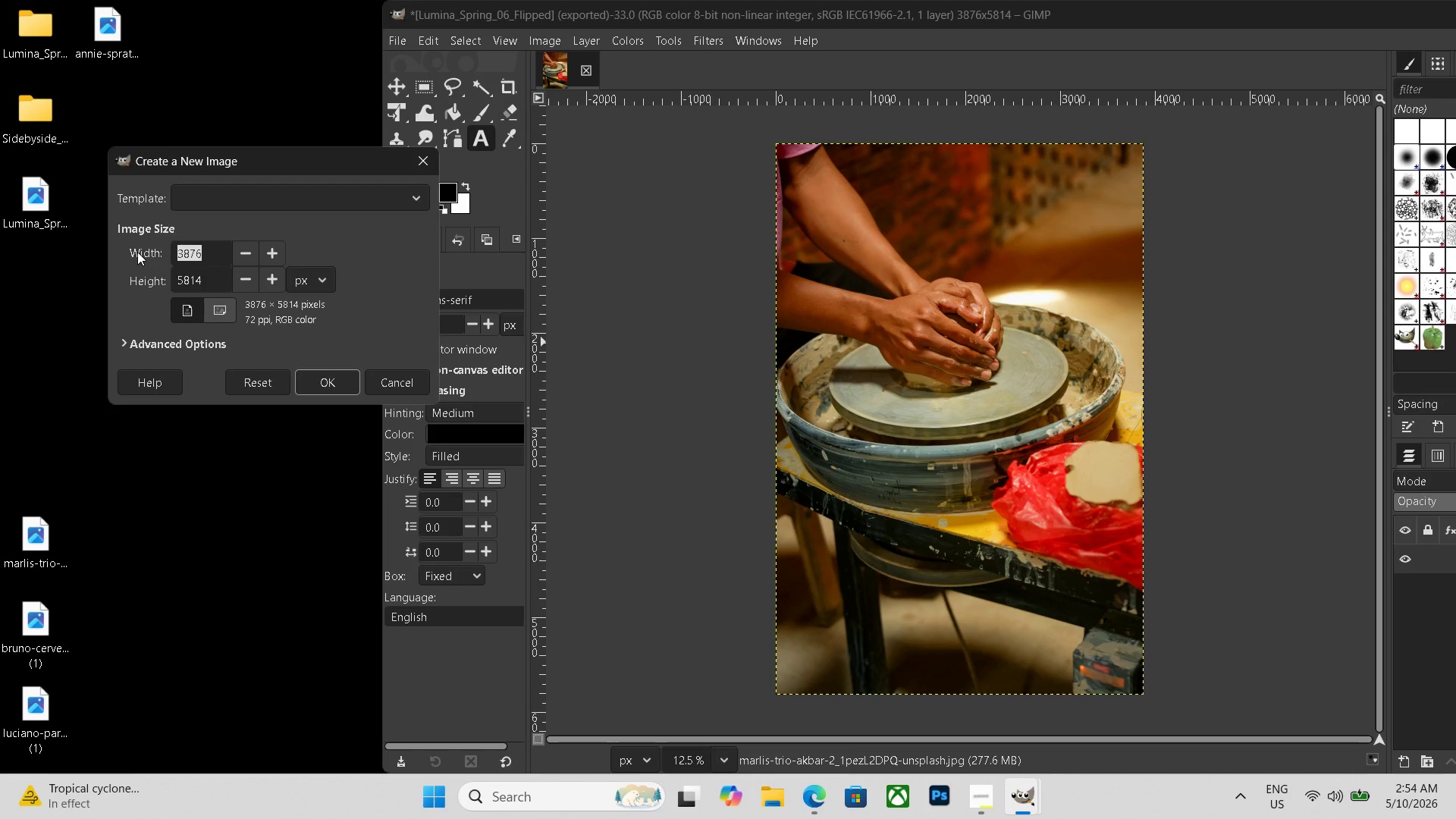 
key(Backspace)
 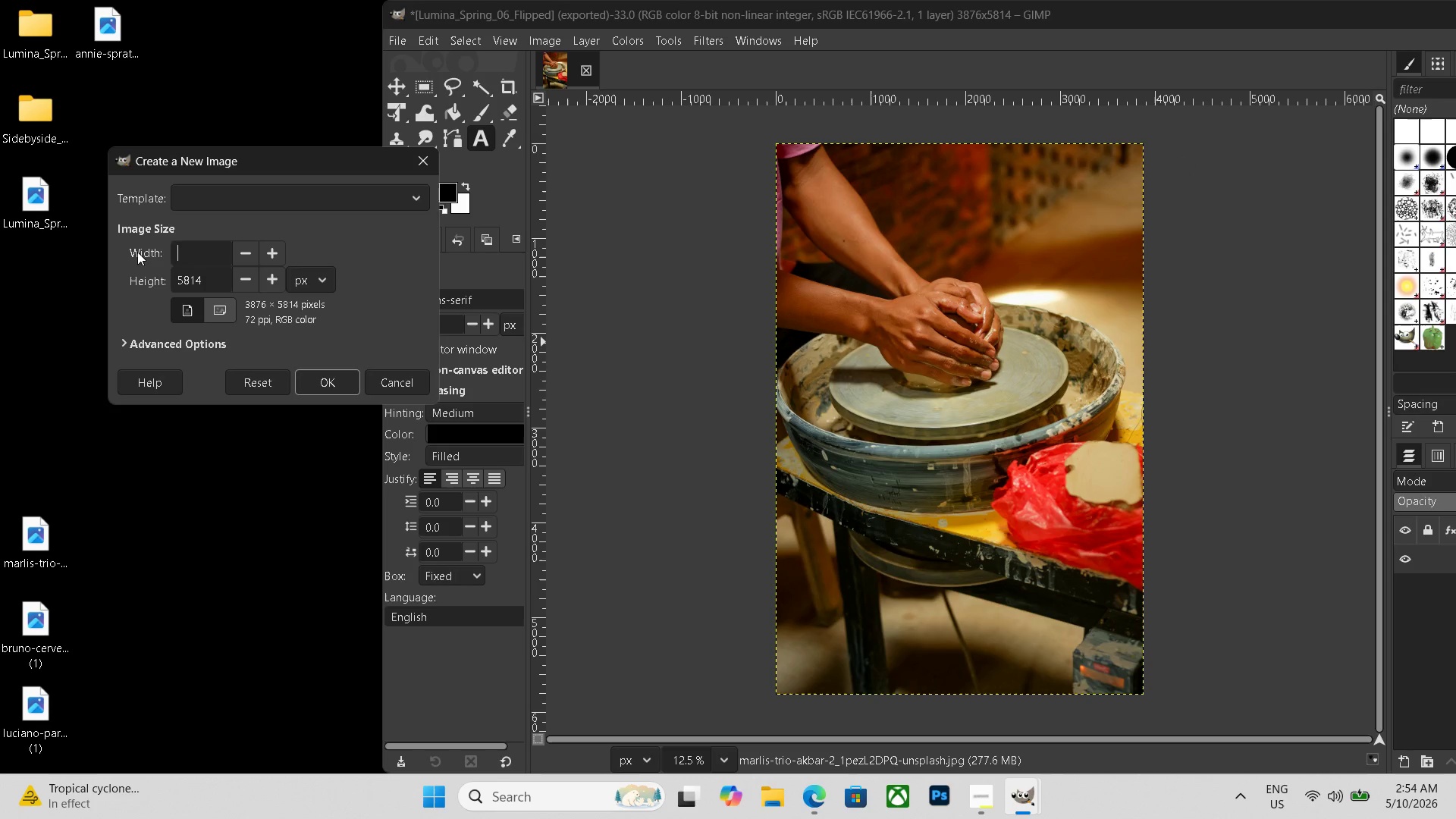 
key(Numpad1)
 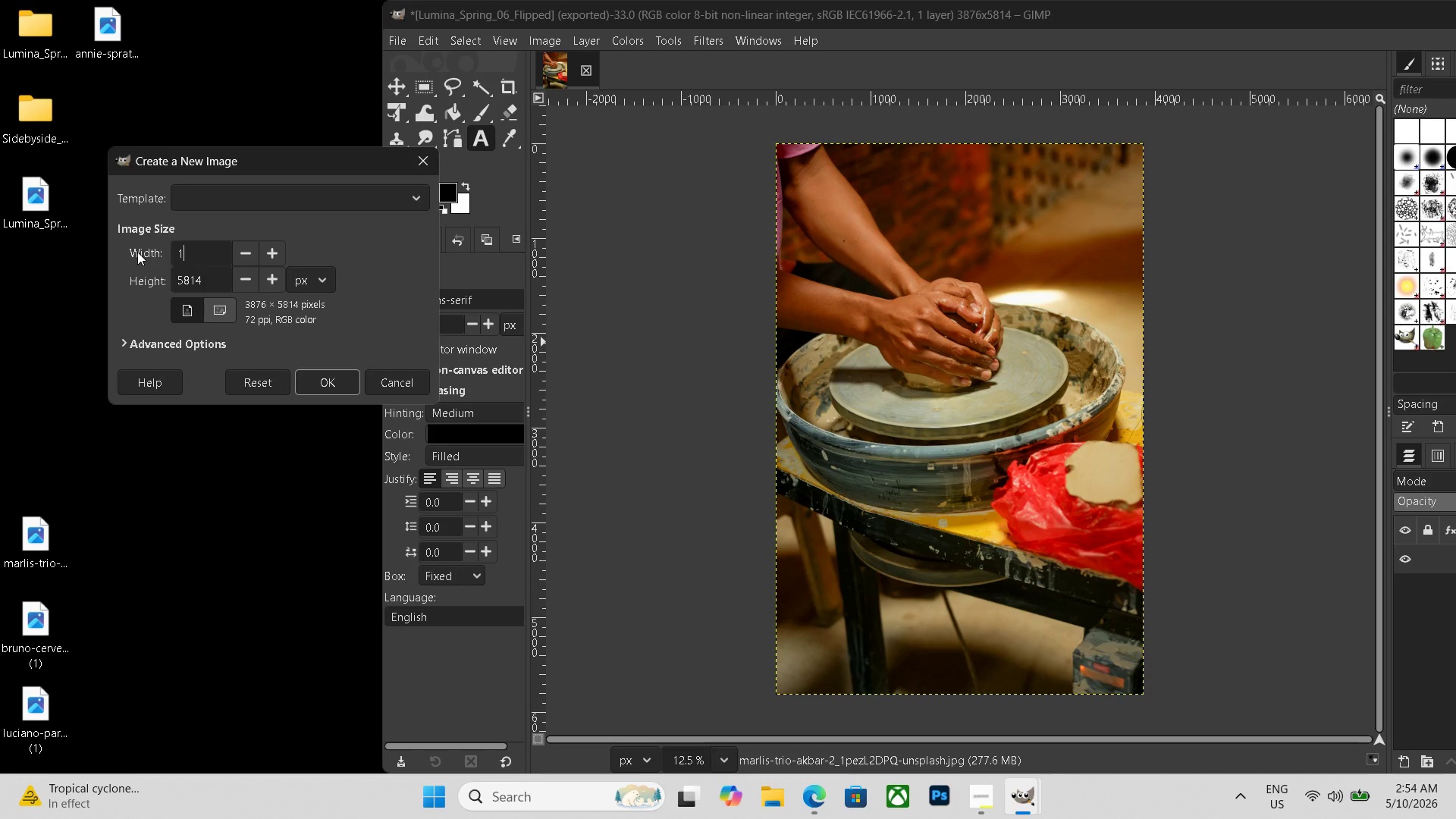 
key(Backspace)
 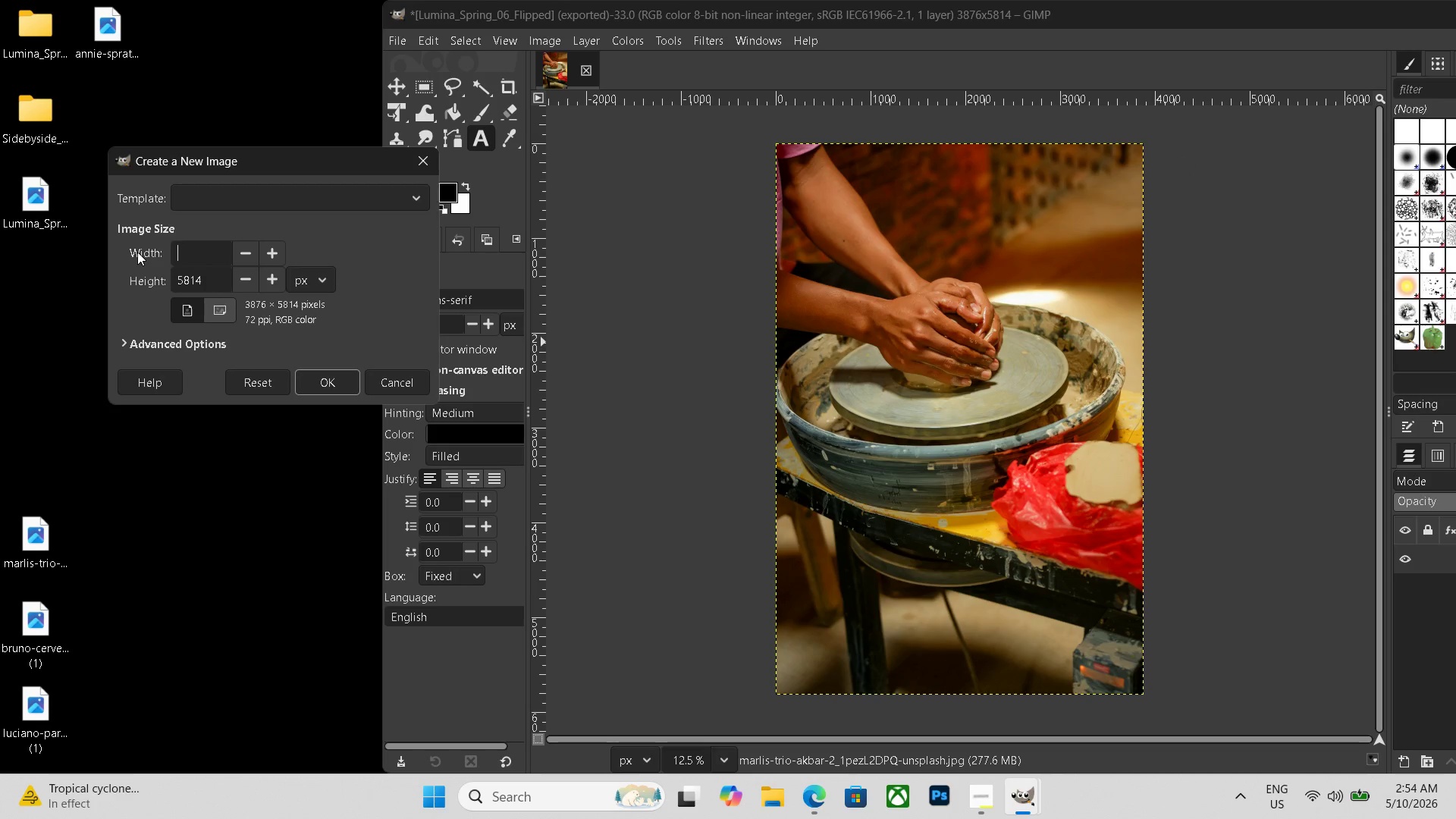 
key(Backspace)
 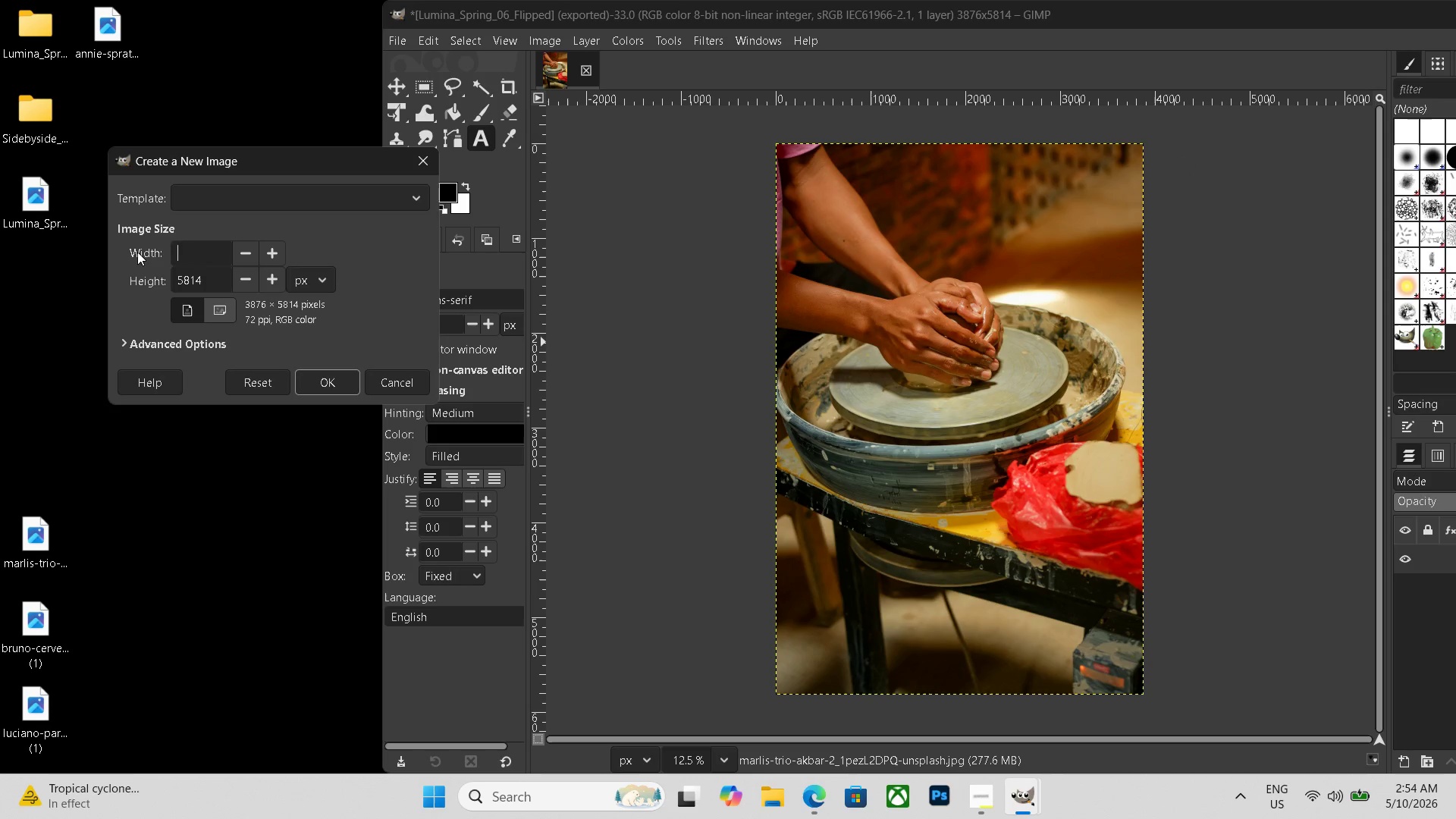 
key(Numpad7)
 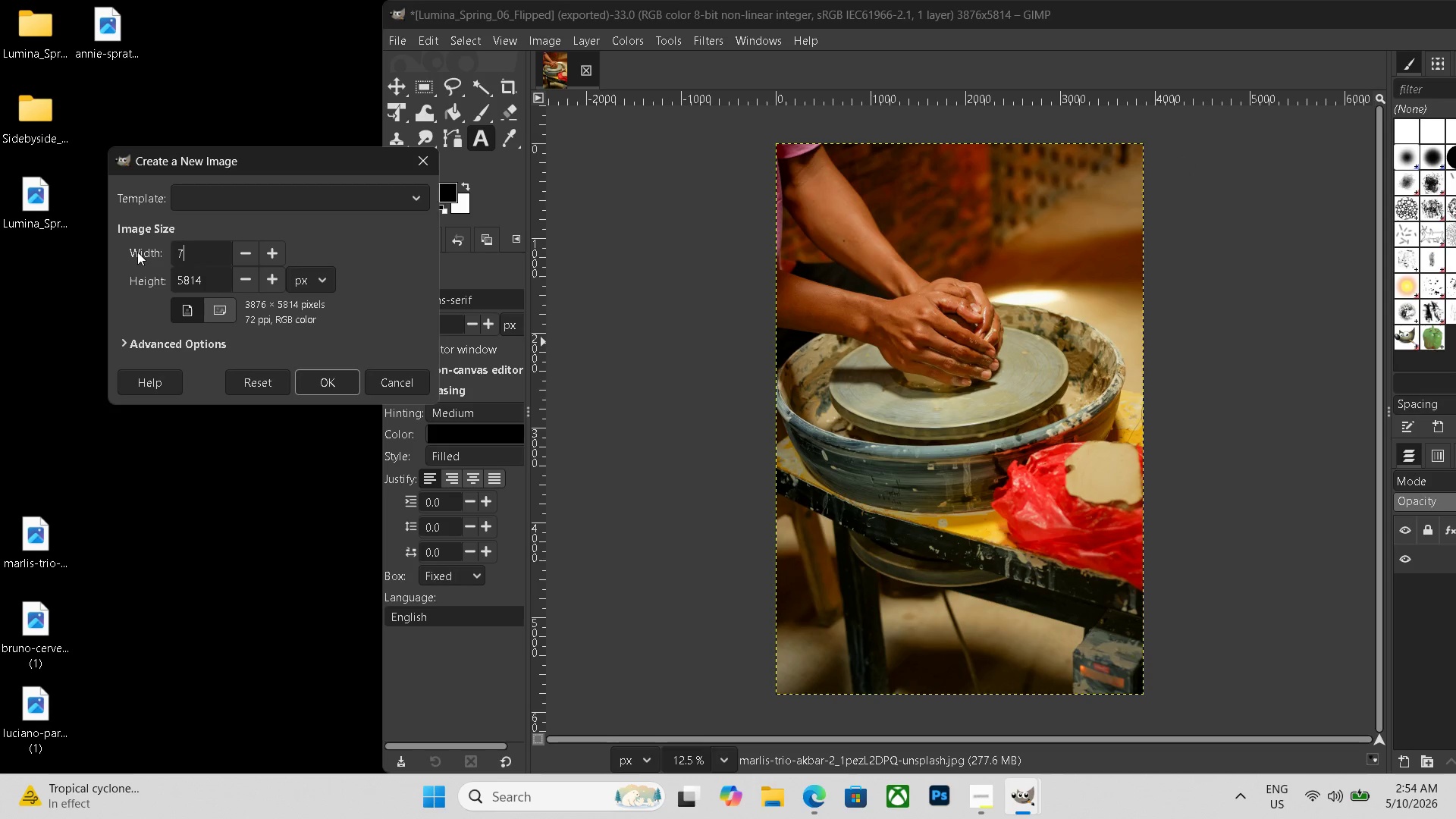 
key(Numpad7)
 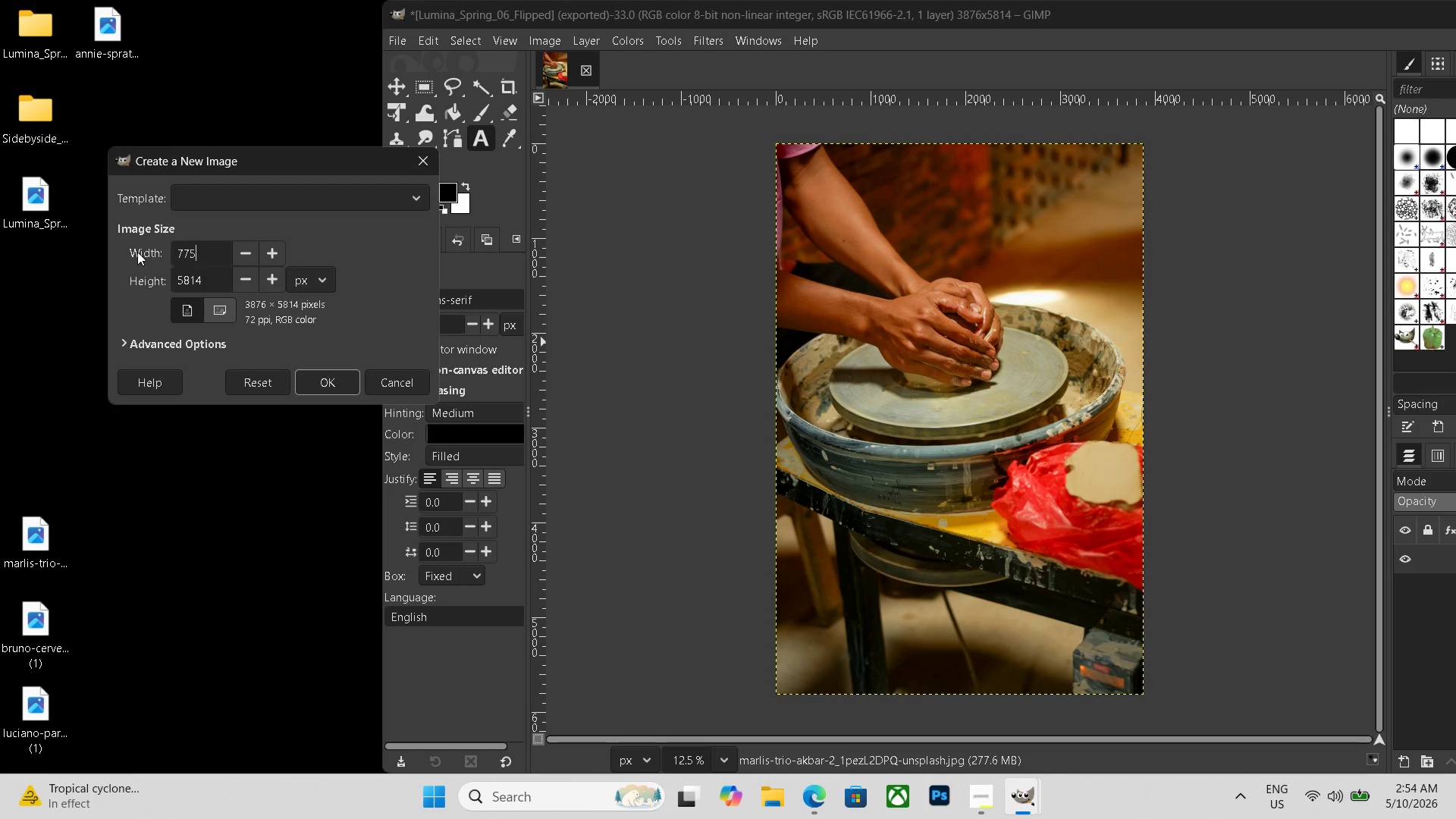 
key(Numpad5)
 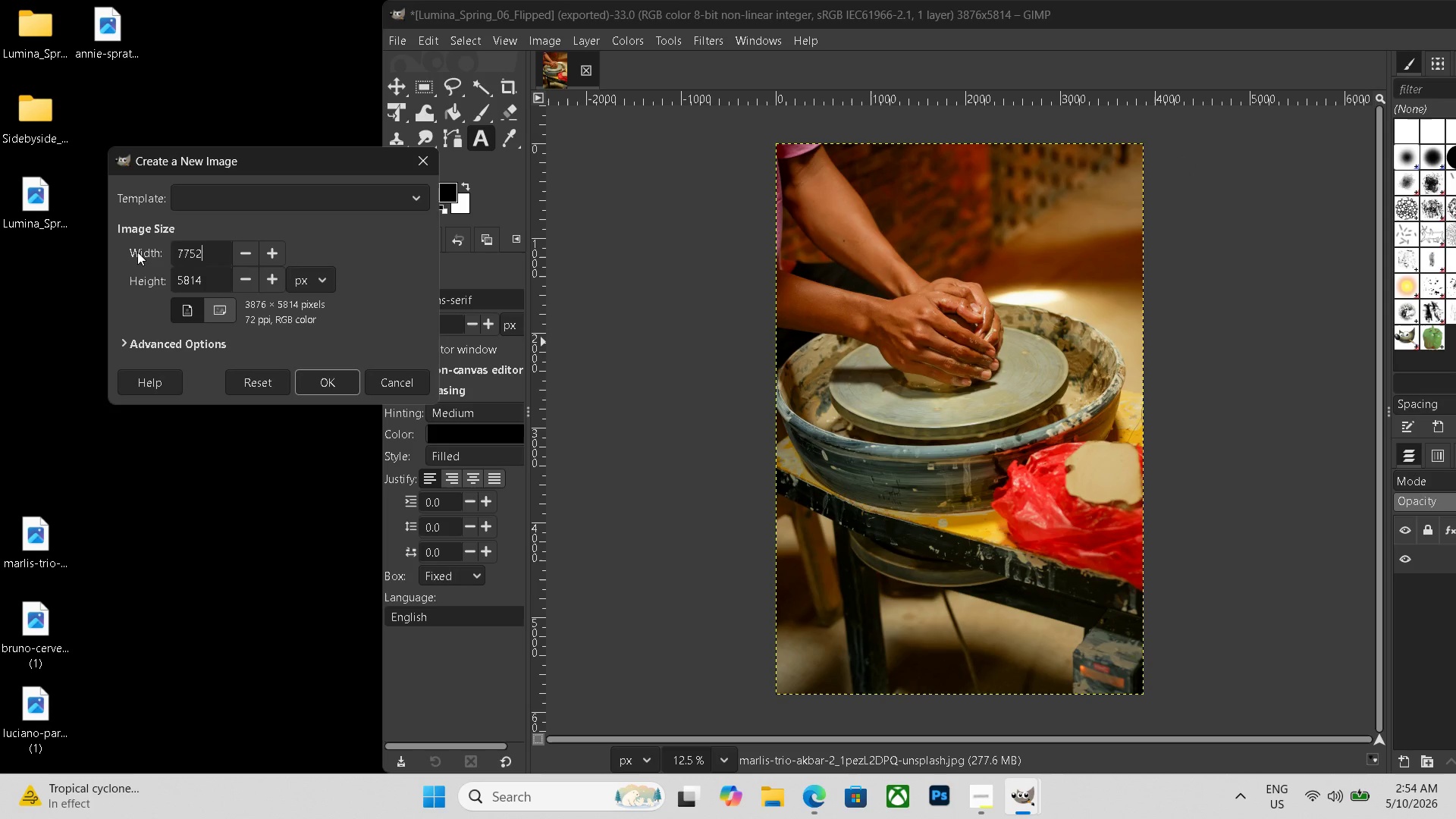 
key(Numpad2)
 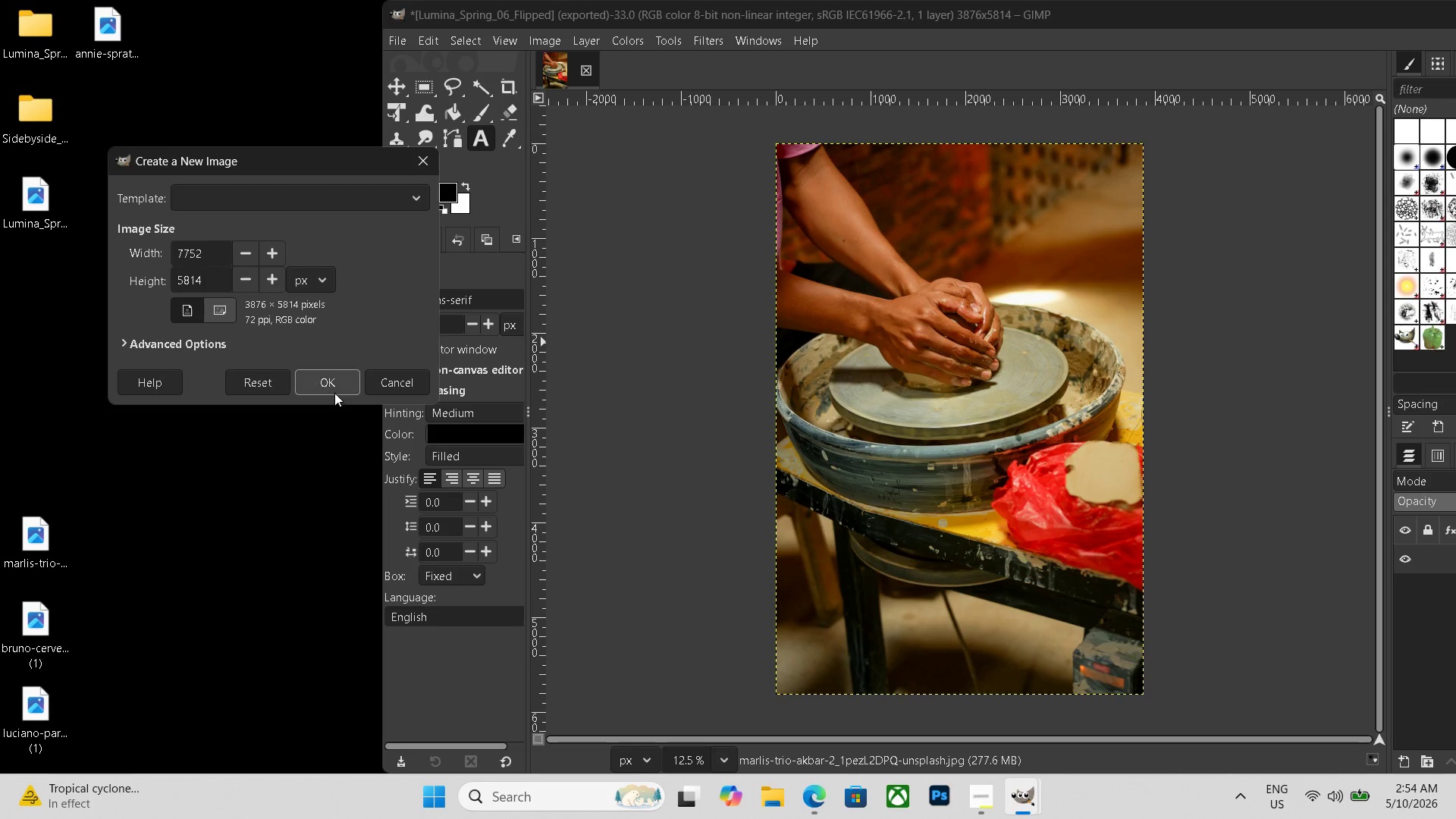 
left_click([334, 390])
 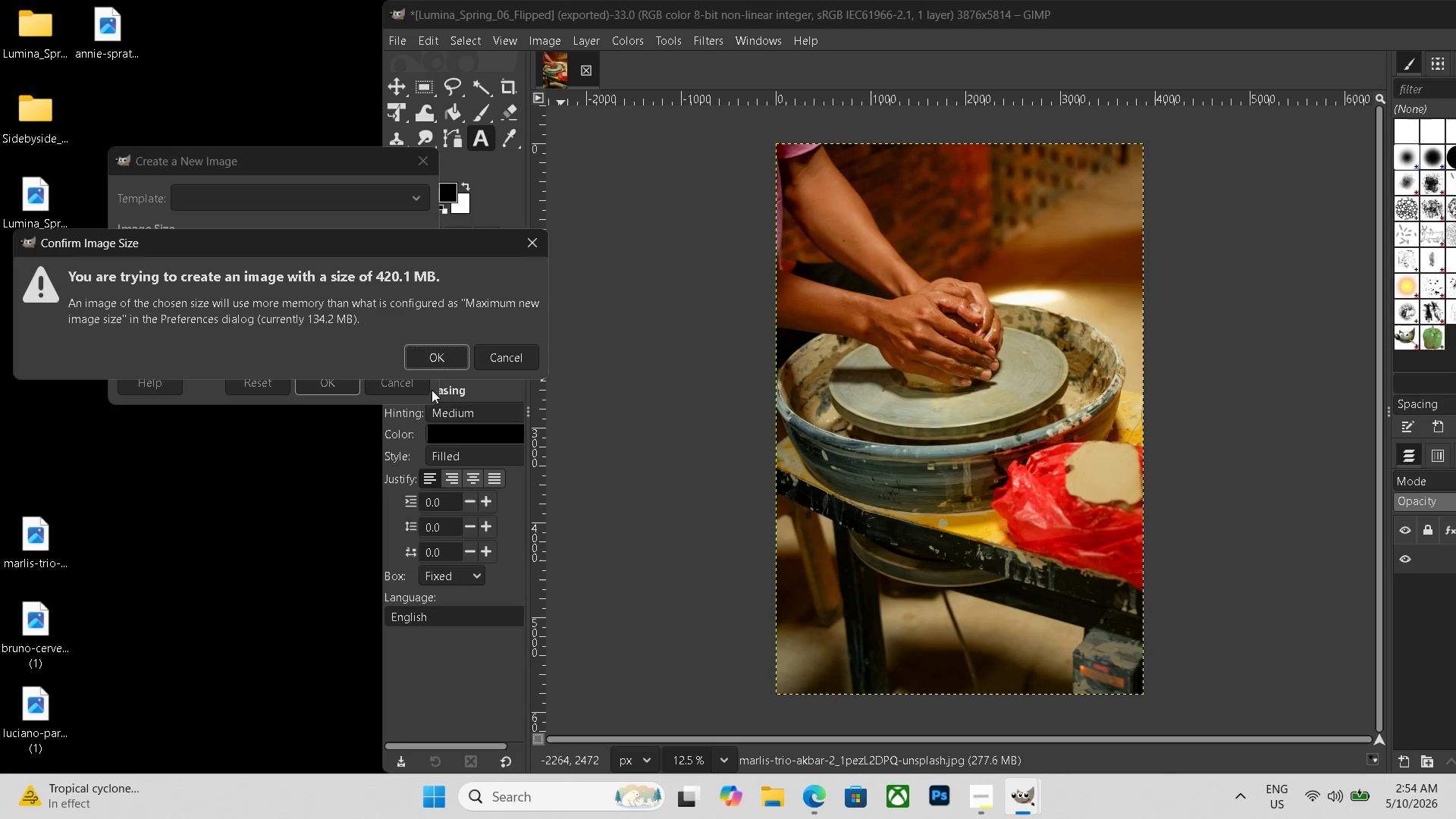 
left_click([441, 357])
 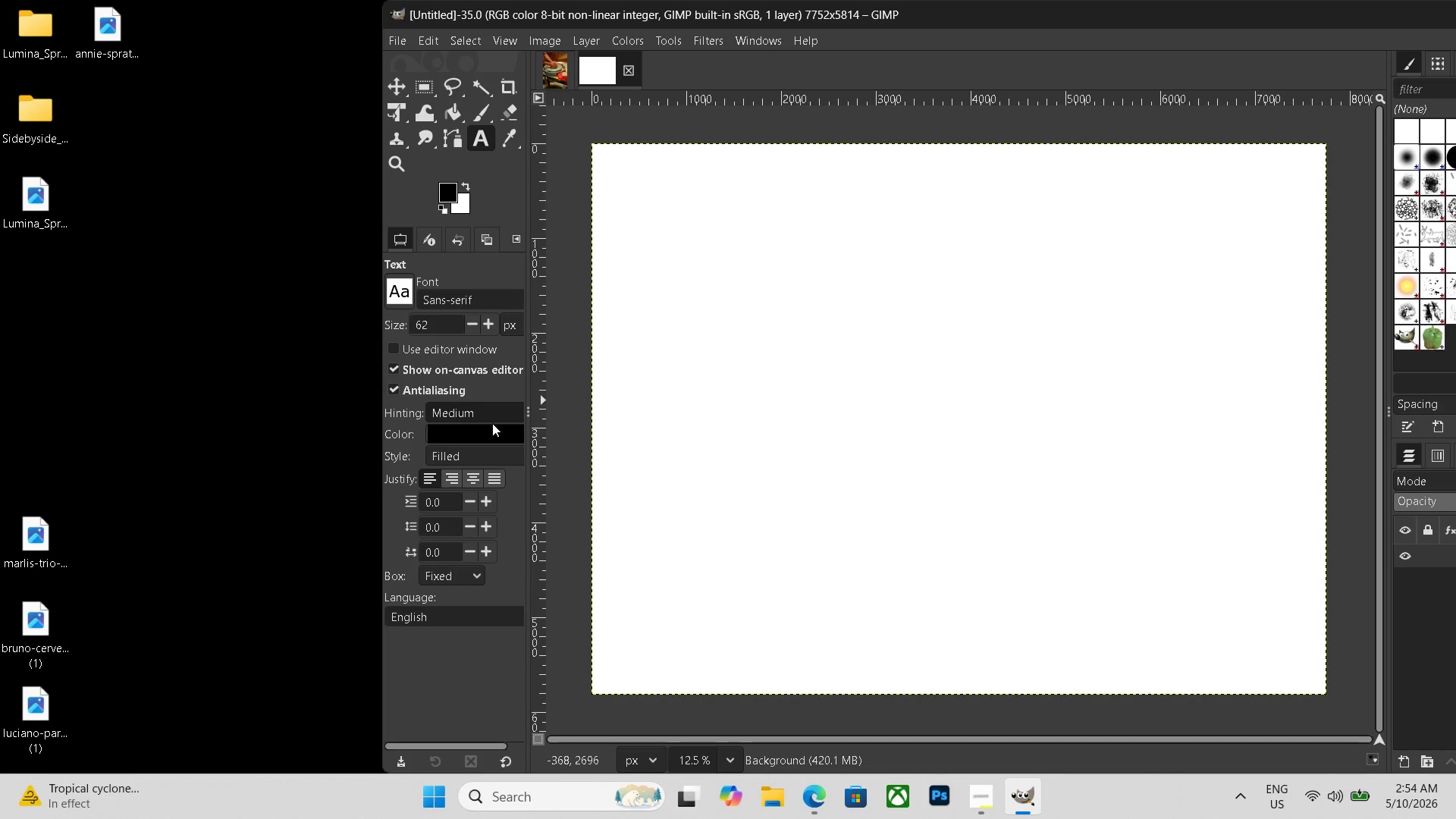 
hold_key(key=ControlLeft, duration=0.64)
scroll: coordinate [791, 513], scroll_direction: down, amount: 3.0
 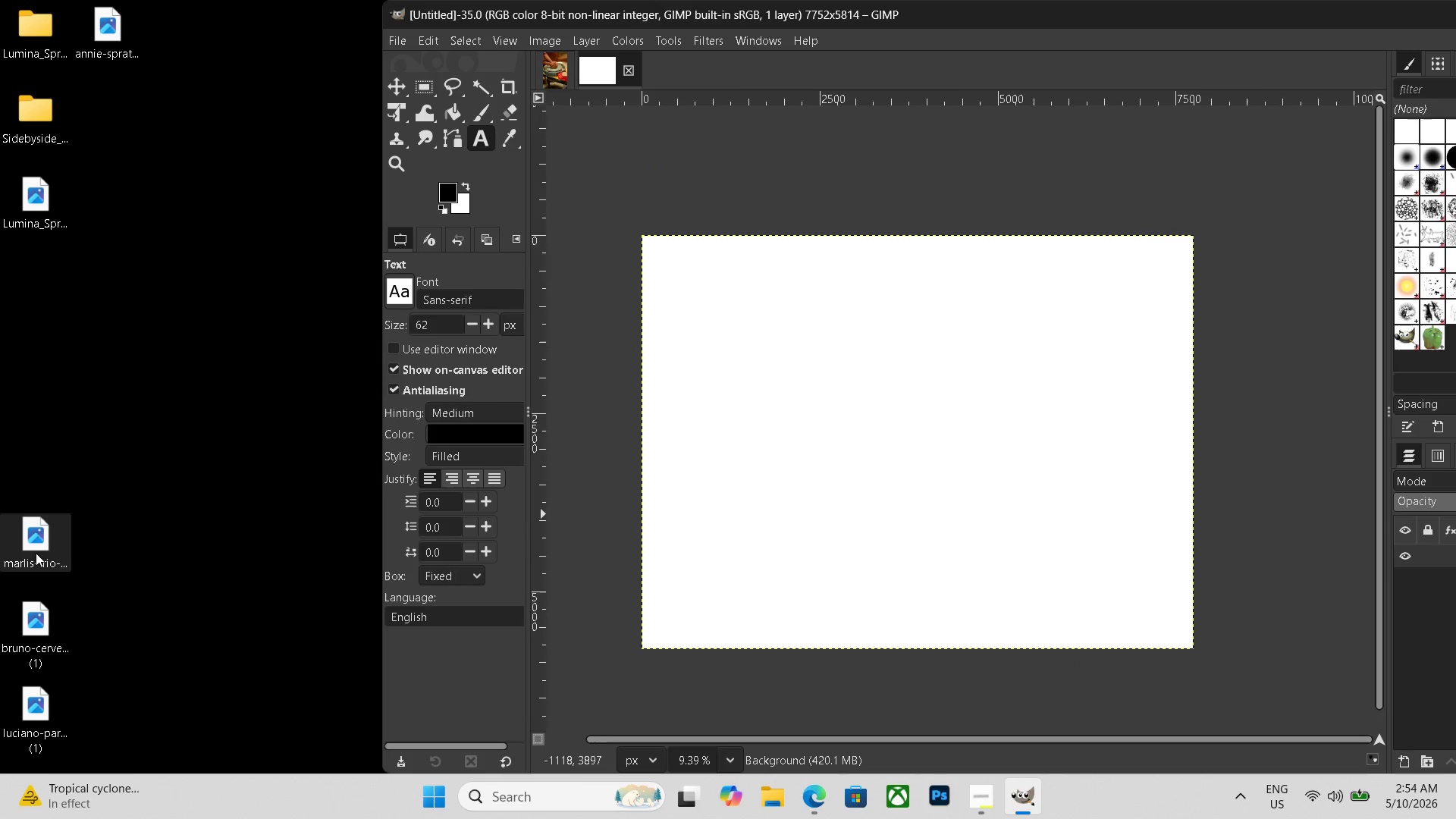 
left_click_drag(start_coordinate=[36, 551], to_coordinate=[764, 466])
 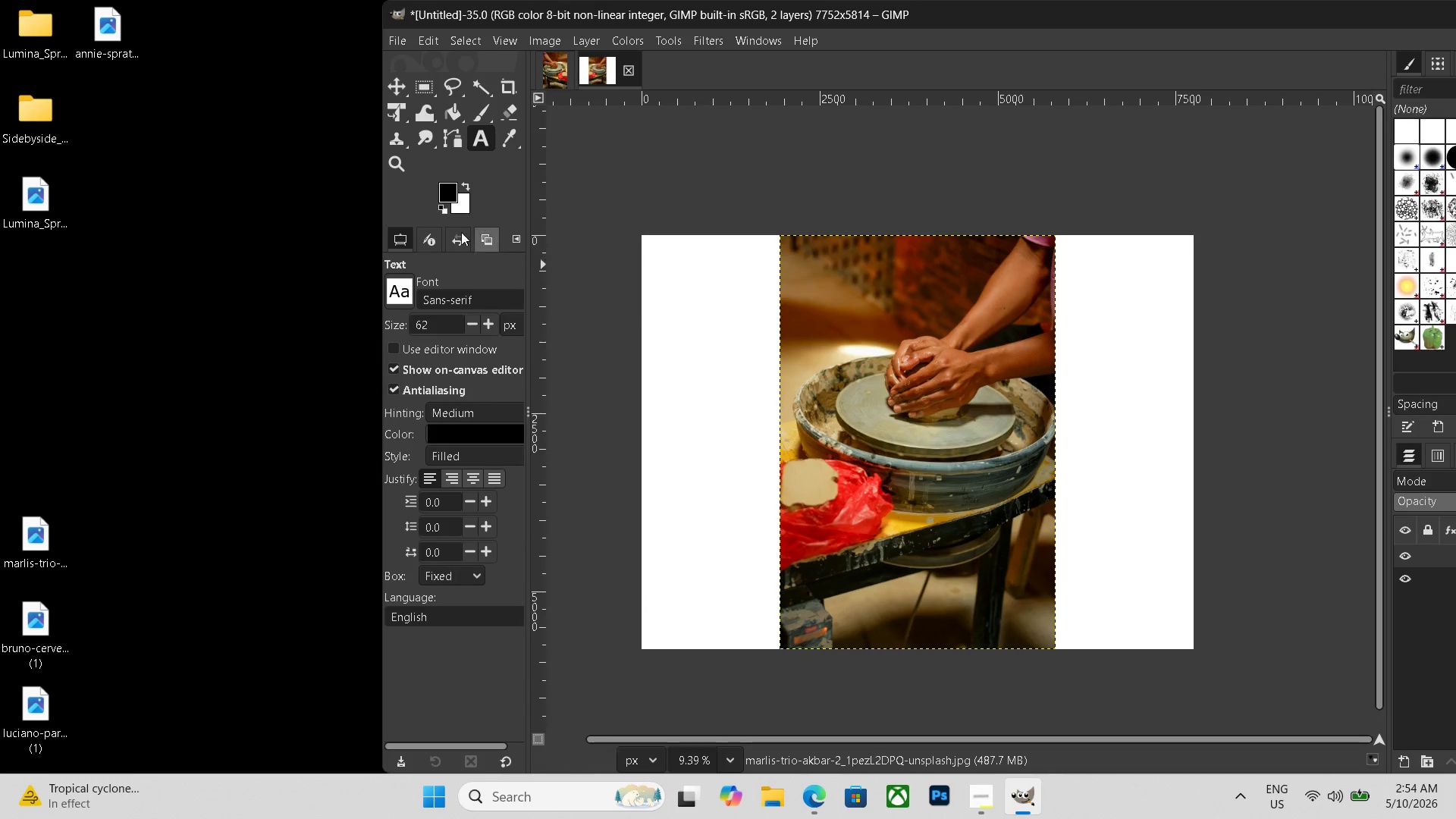 
left_click([399, 108])
 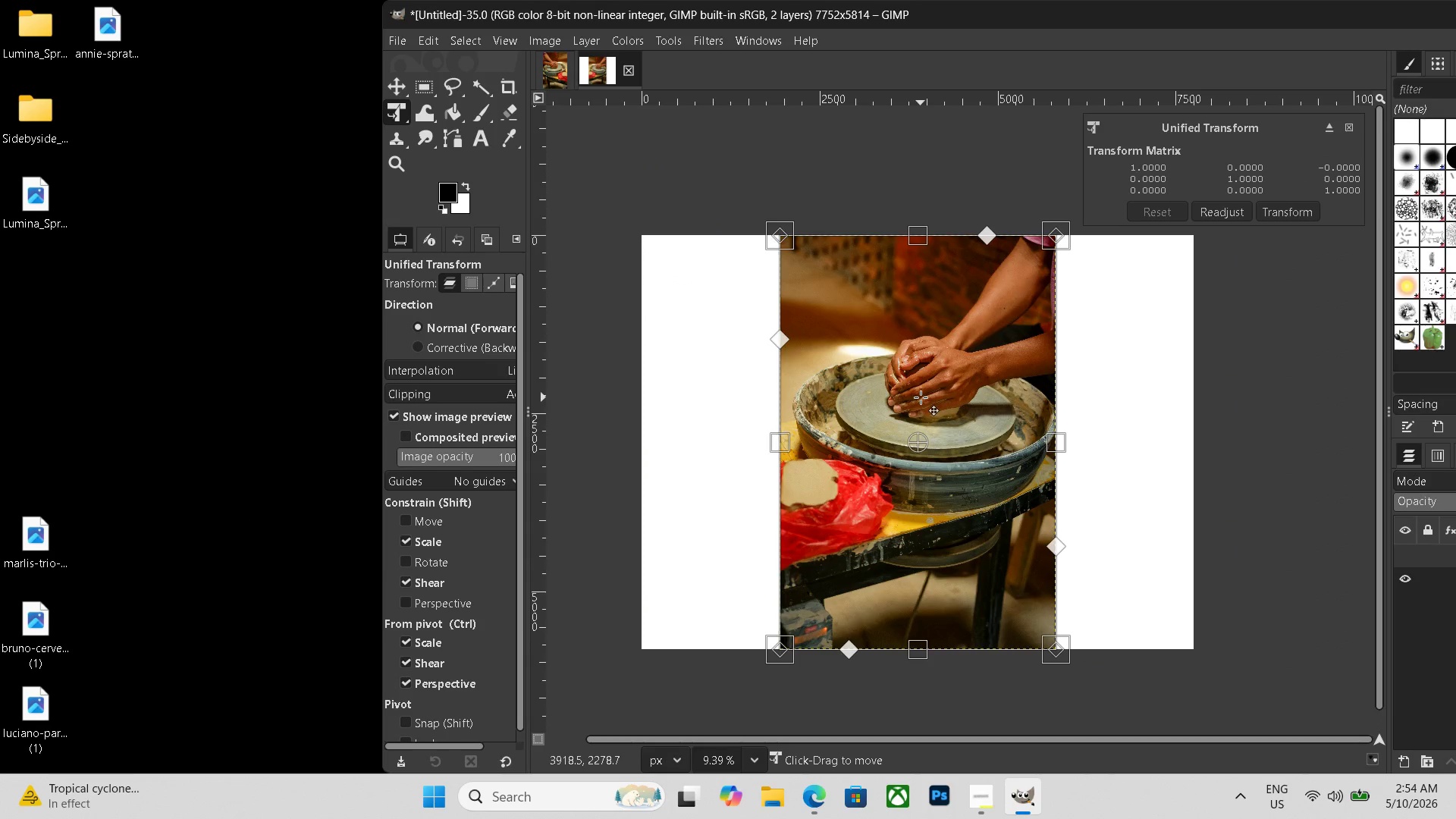 
left_click_drag(start_coordinate=[921, 397], to_coordinate=[817, 397])
 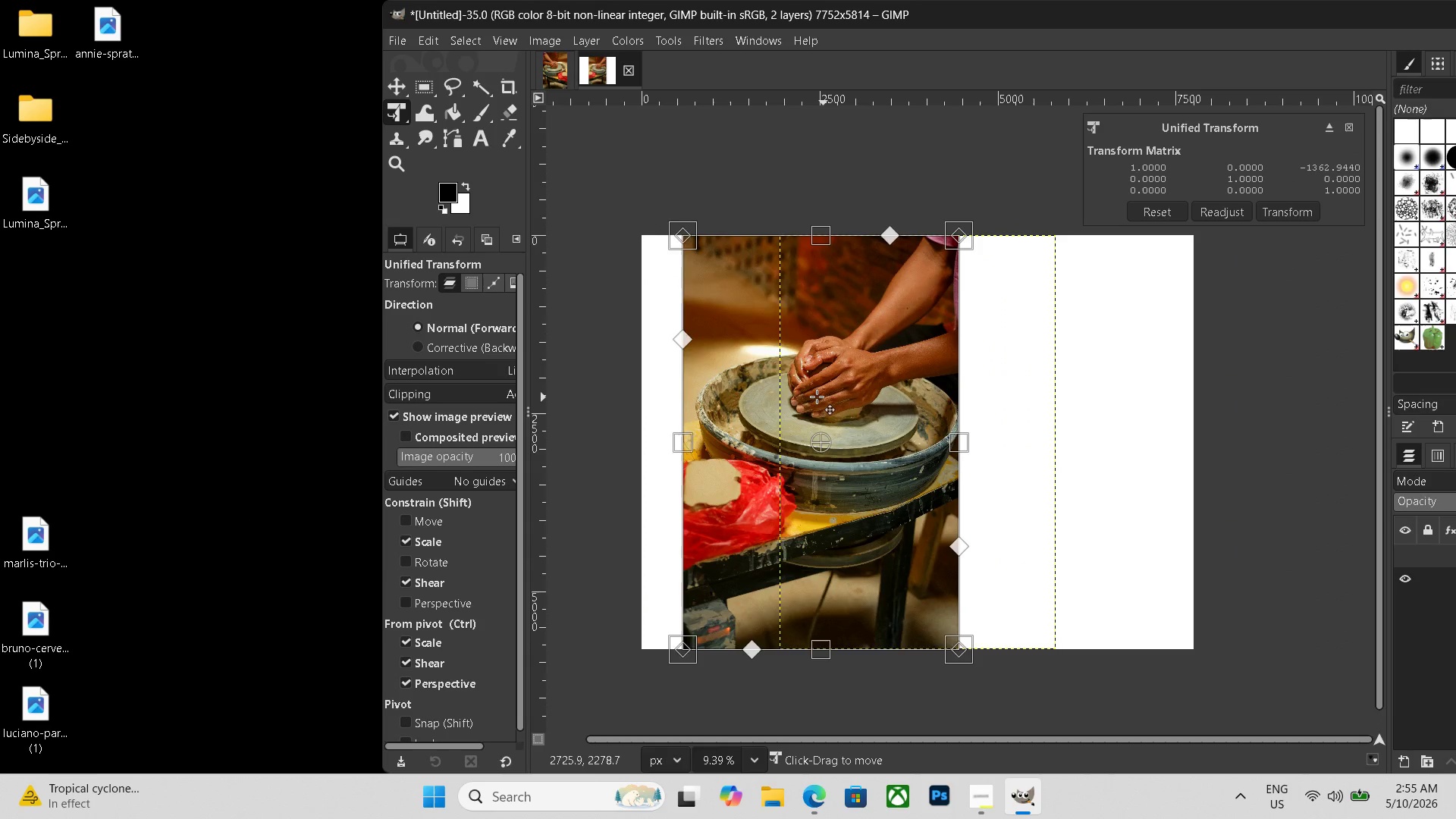 
left_click_drag(start_coordinate=[811, 397], to_coordinate=[802, 397])
 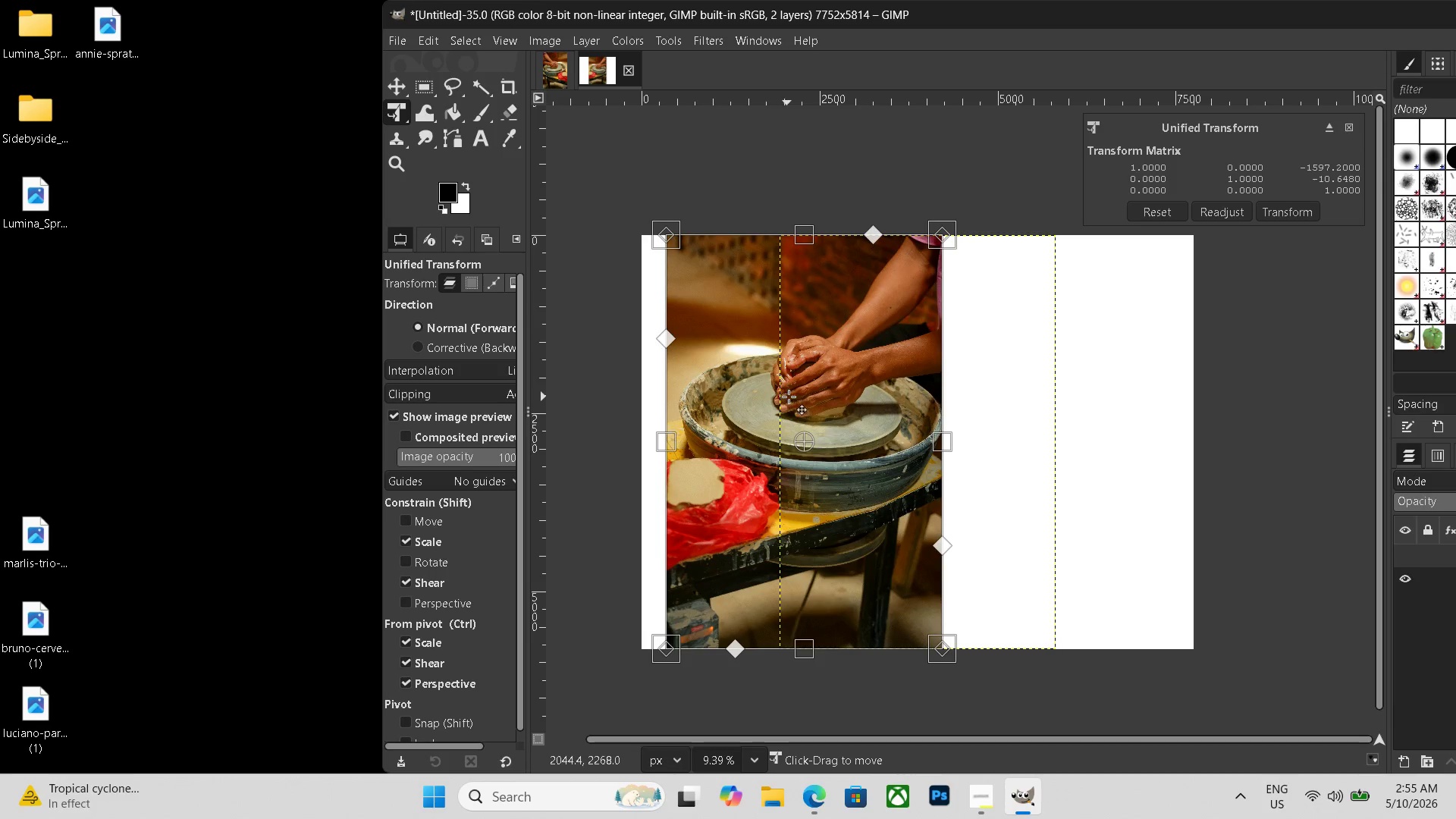 
left_click_drag(start_coordinate=[819, 398], to_coordinate=[793, 397])
 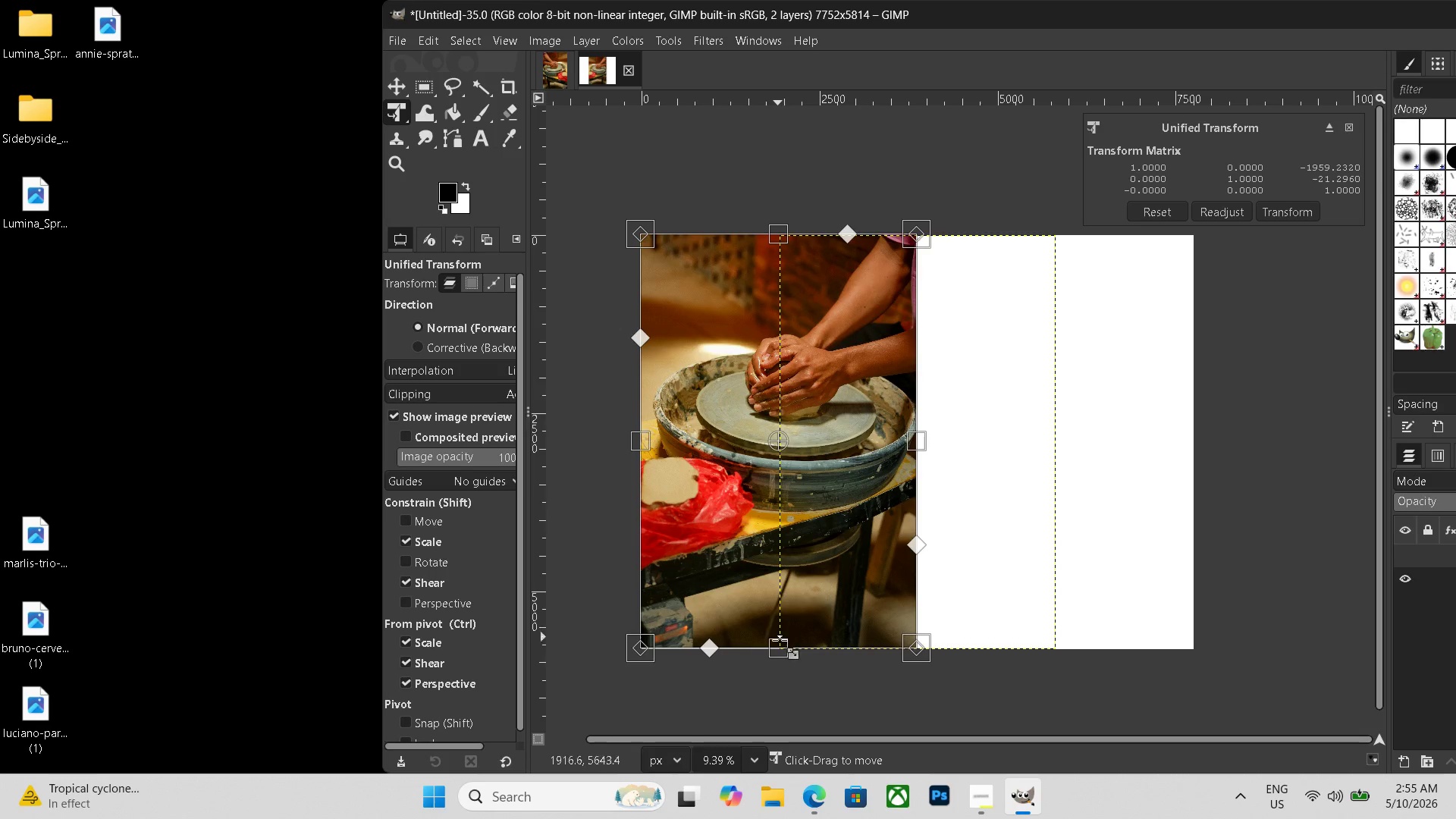 
left_click_drag(start_coordinate=[781, 644], to_coordinate=[783, 648])
 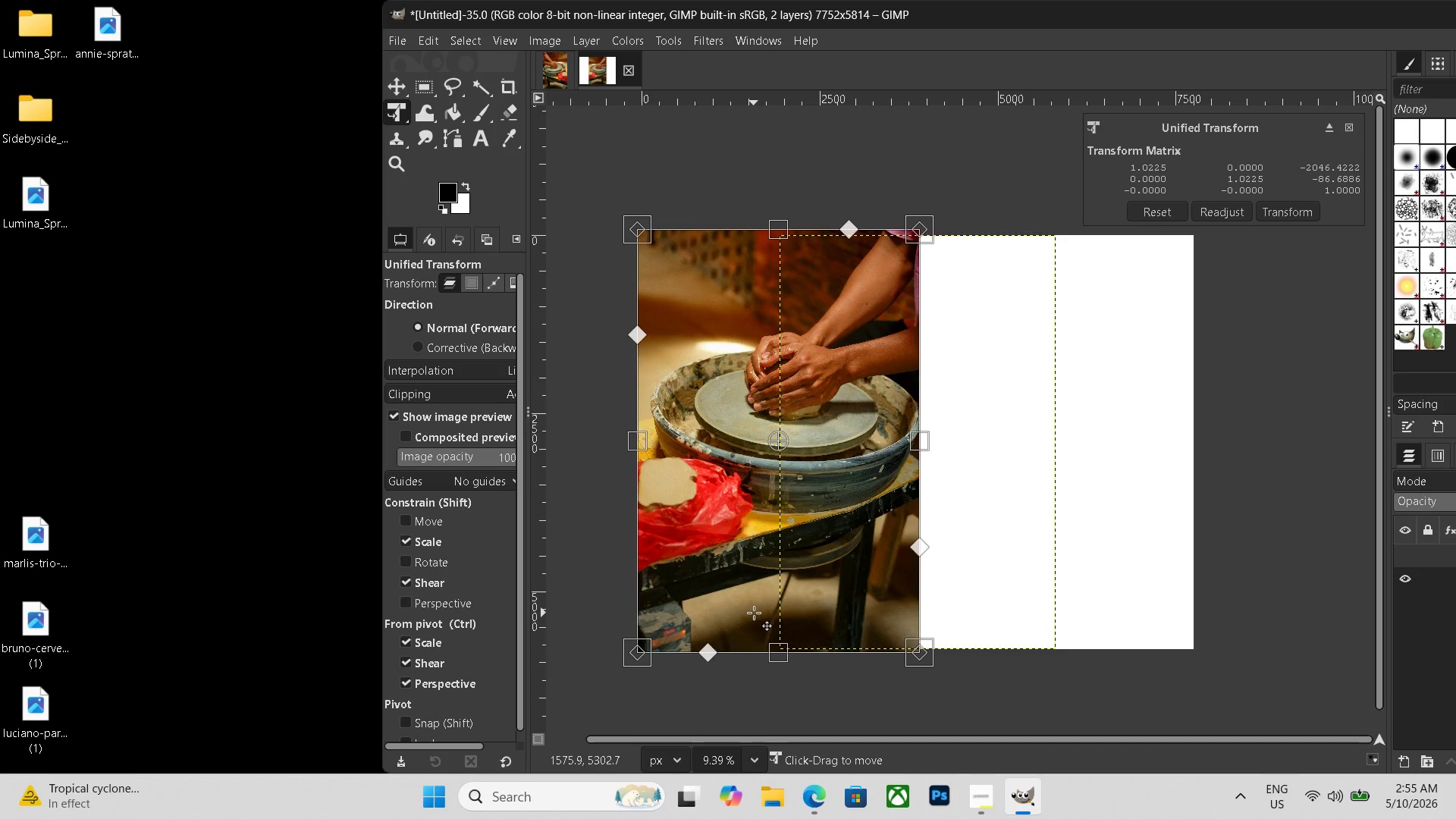 
key(Enter)
 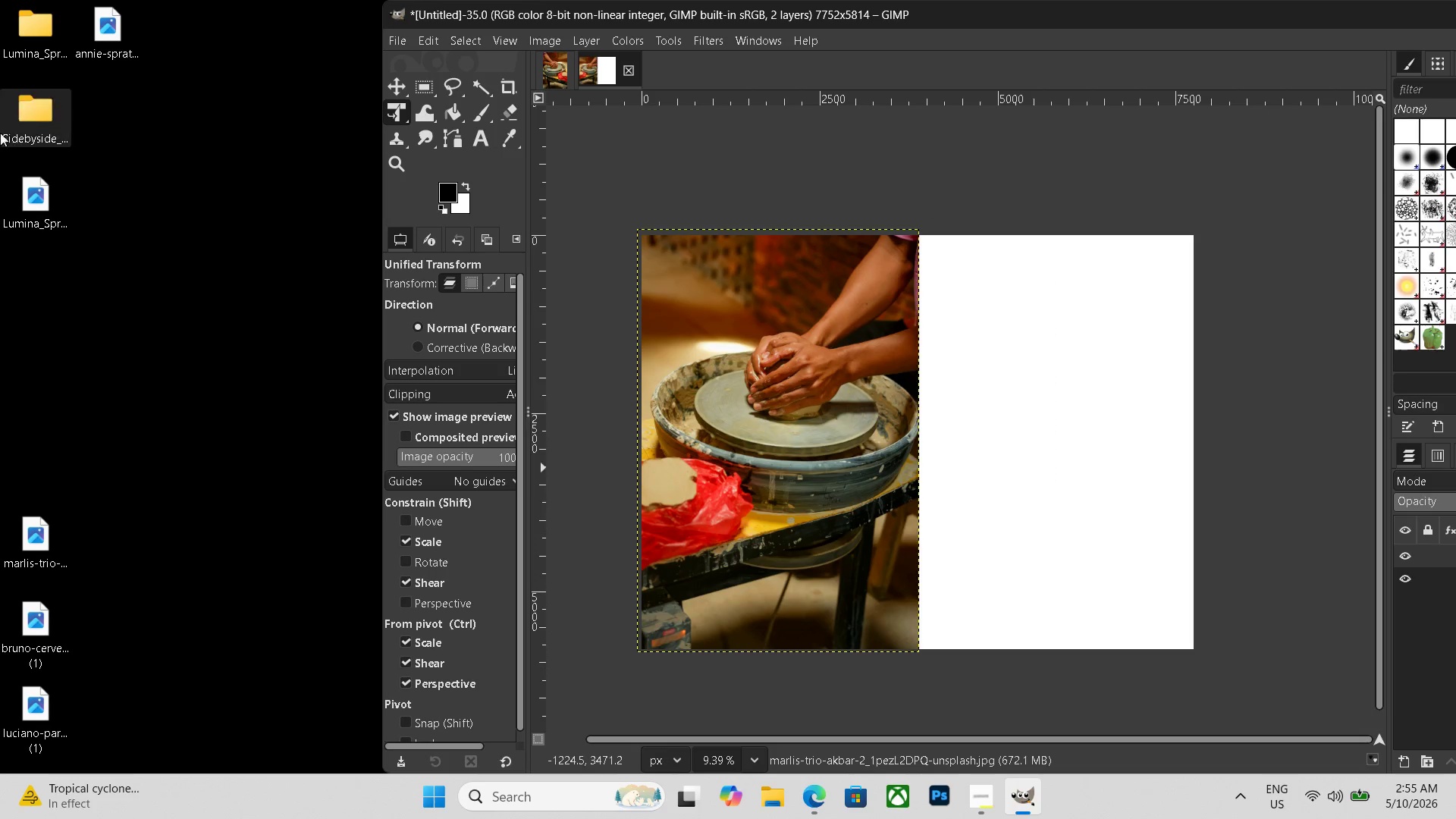 
left_click_drag(start_coordinate=[31, 206], to_coordinate=[1099, 440])
 